 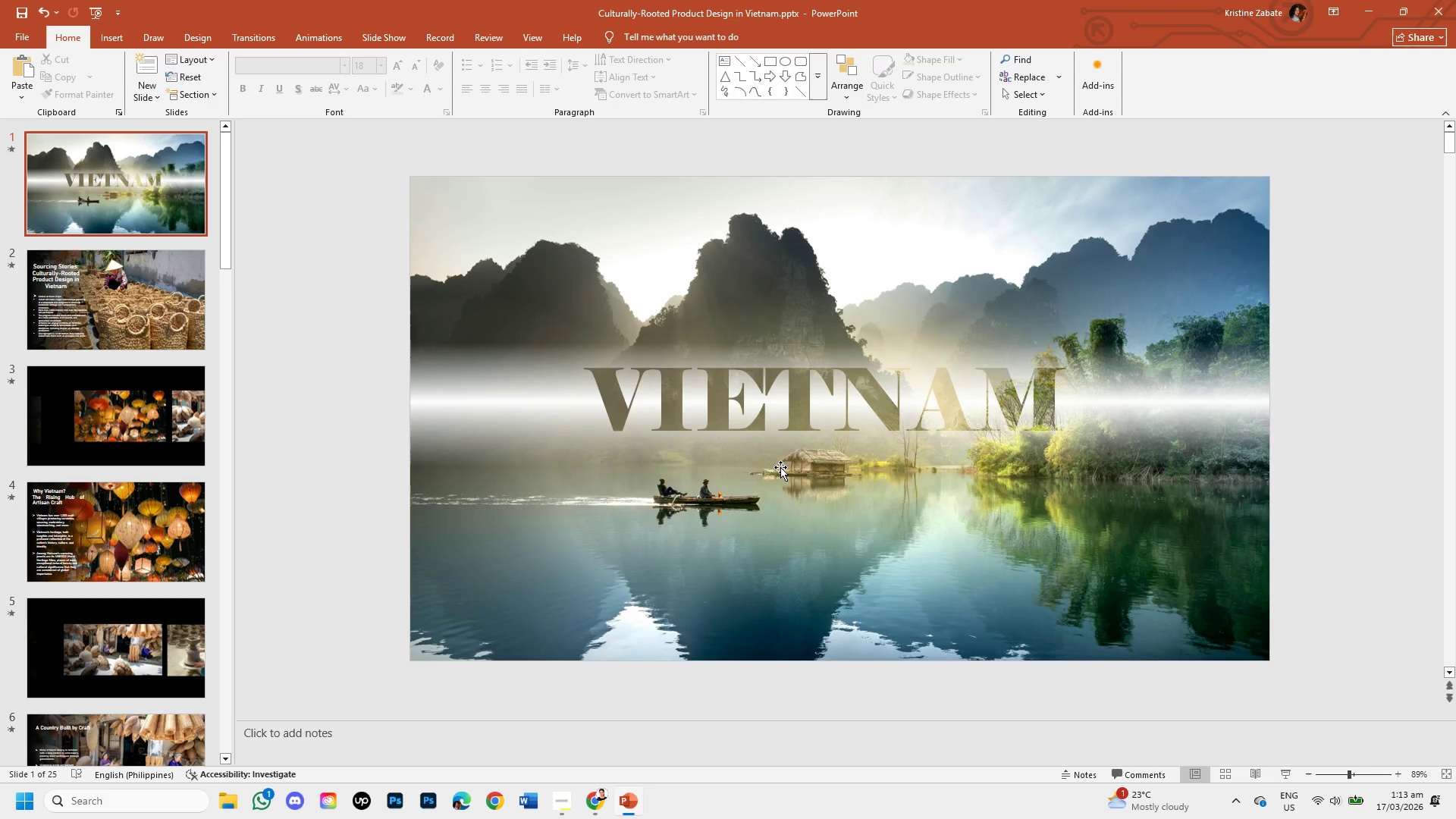 
left_click([166, 278])
 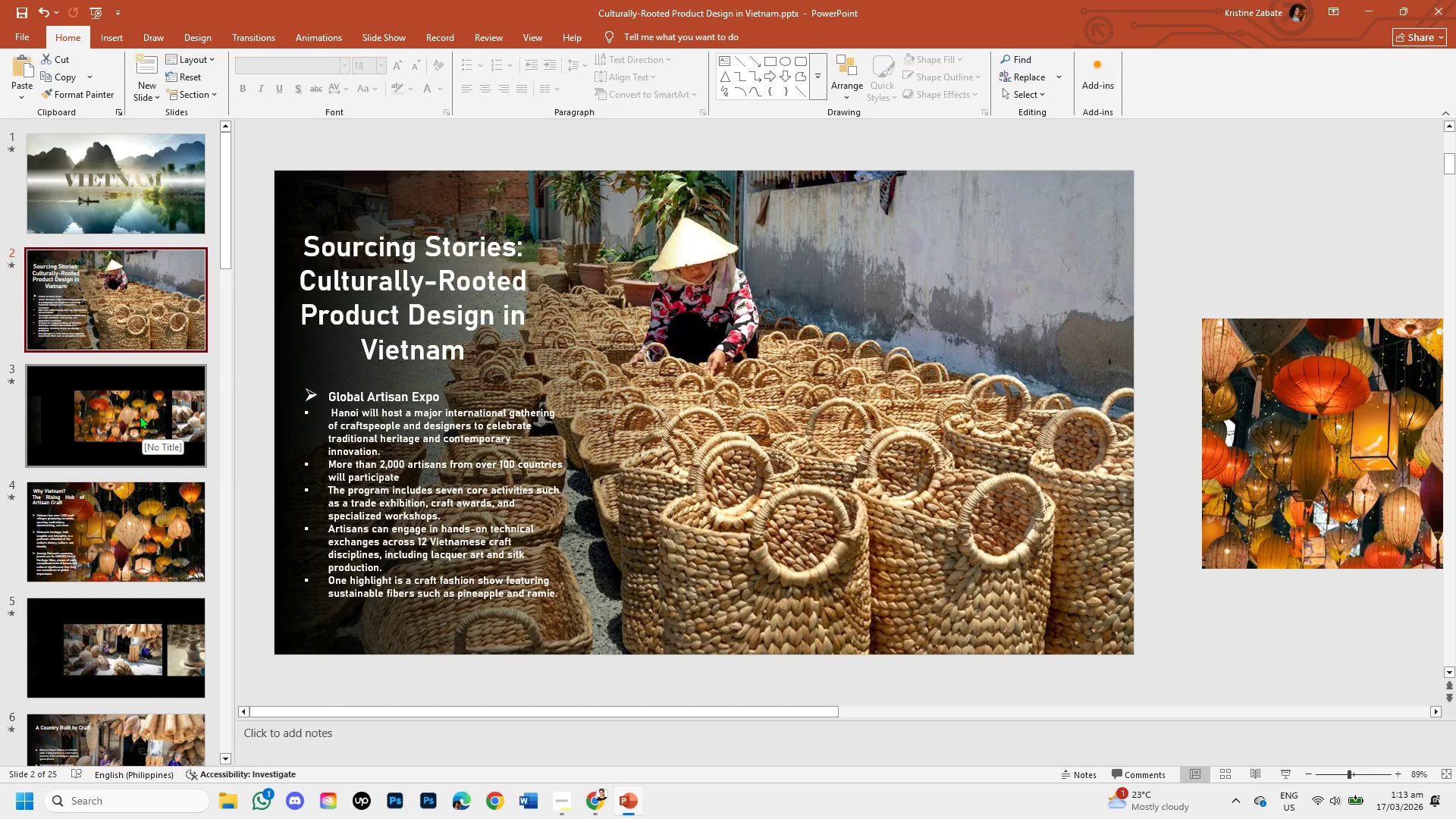 
left_click([97, 191])
 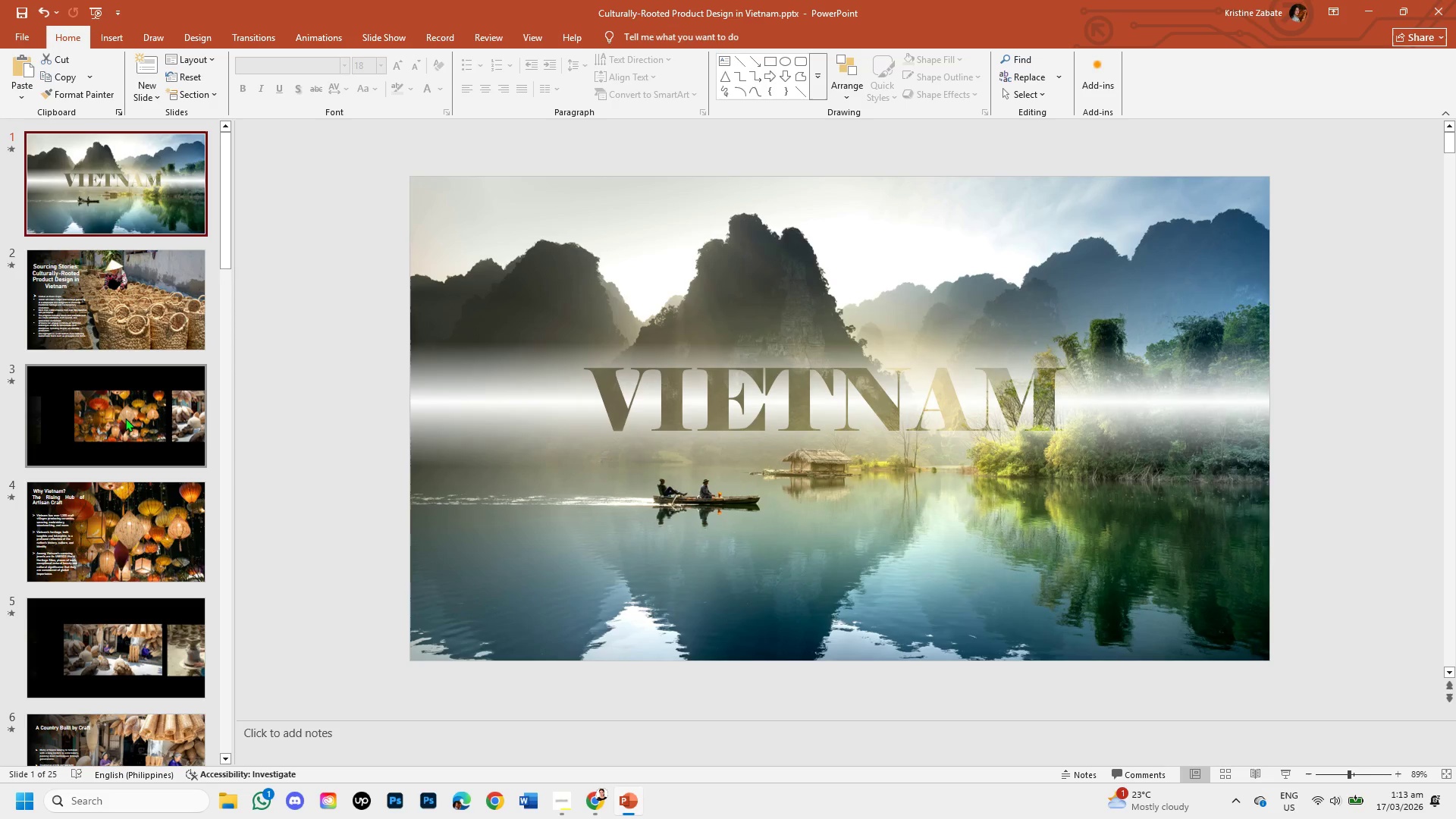 
scroll: coordinate [142, 488], scroll_direction: down, amount: 17.0
 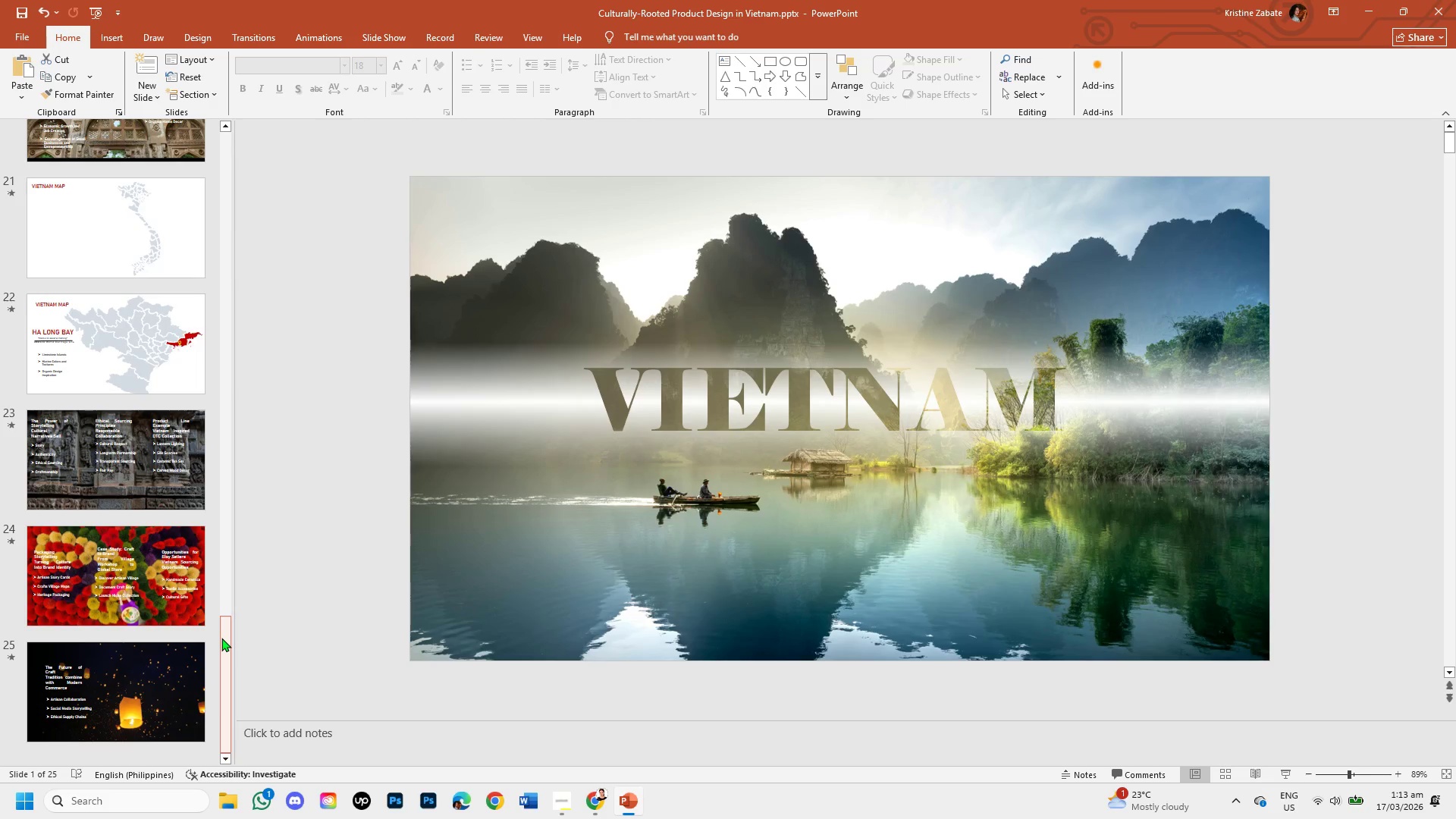 
left_click_drag(start_coordinate=[221, 638], to_coordinate=[248, 138])
 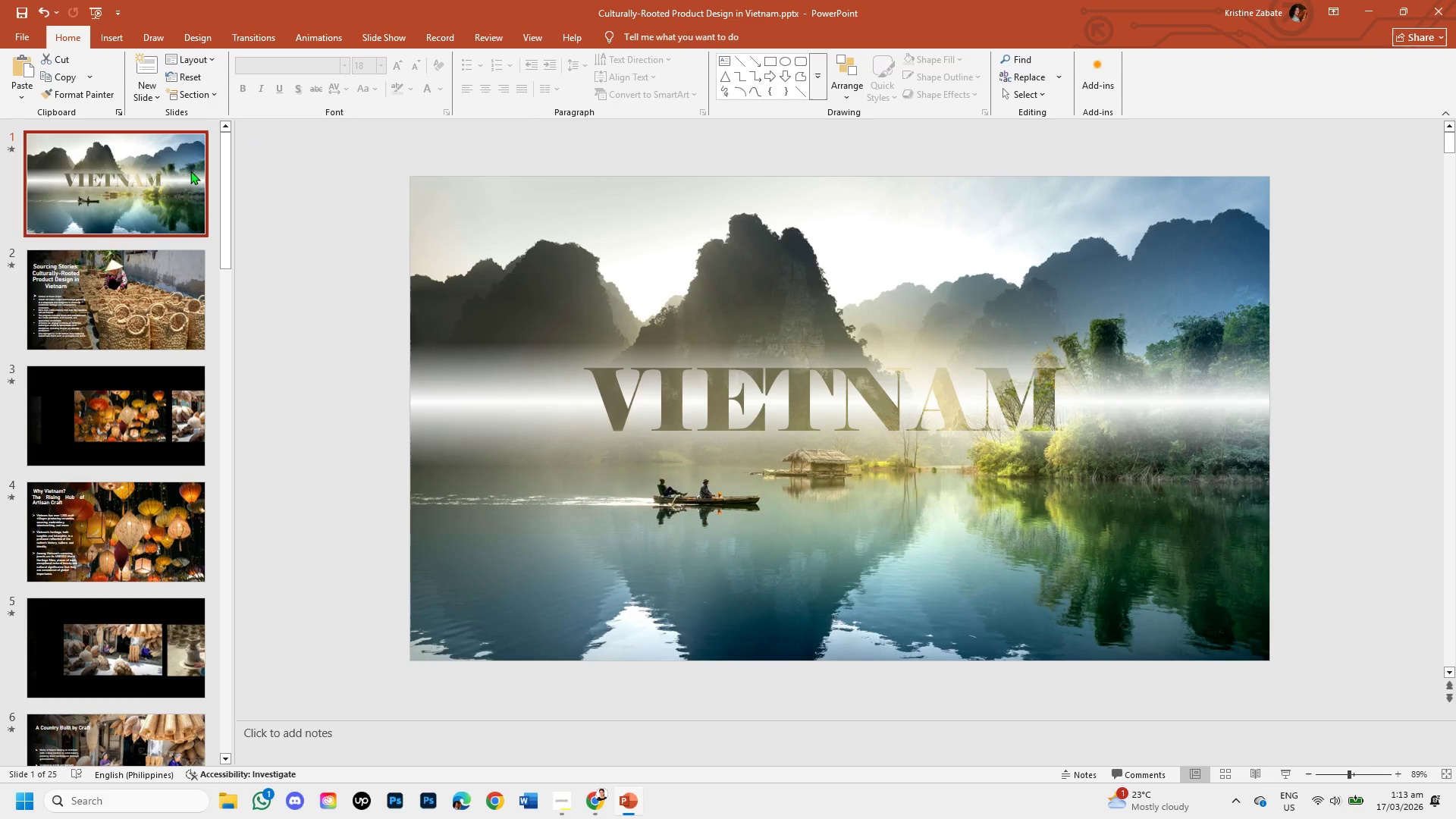 
left_click([187, 171])
 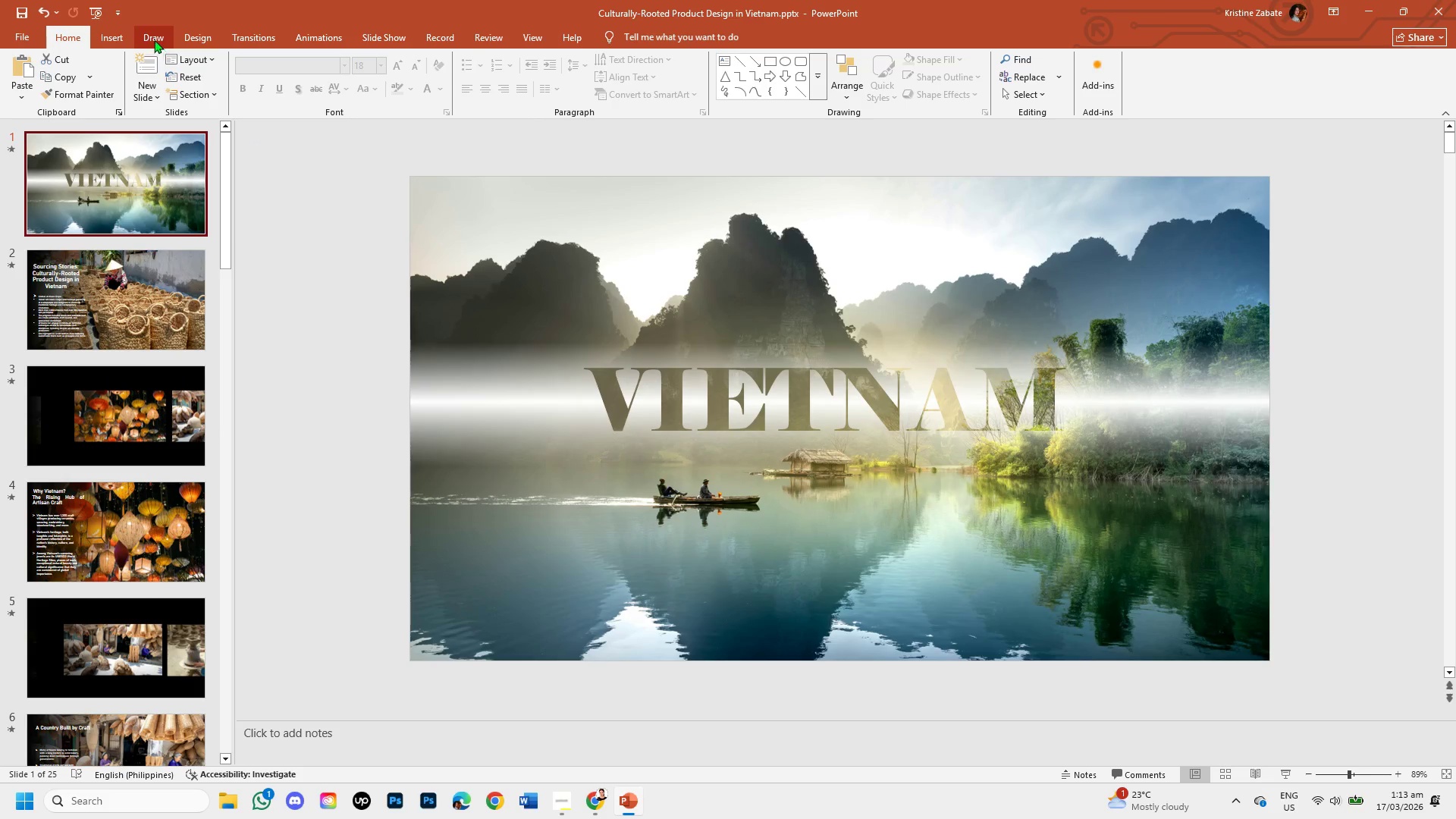 
mouse_move([124, 21])
 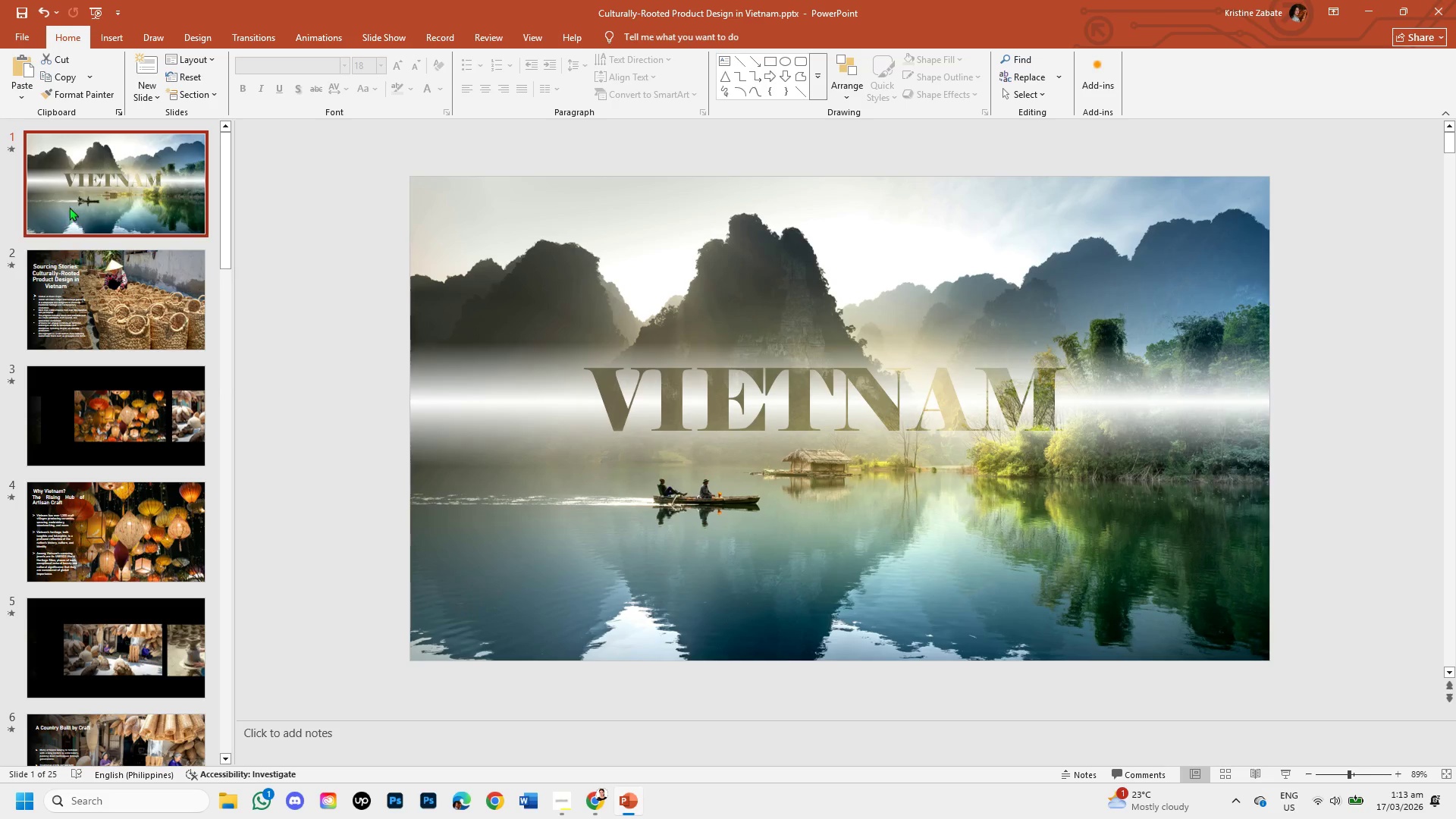 
wait(5.06)
 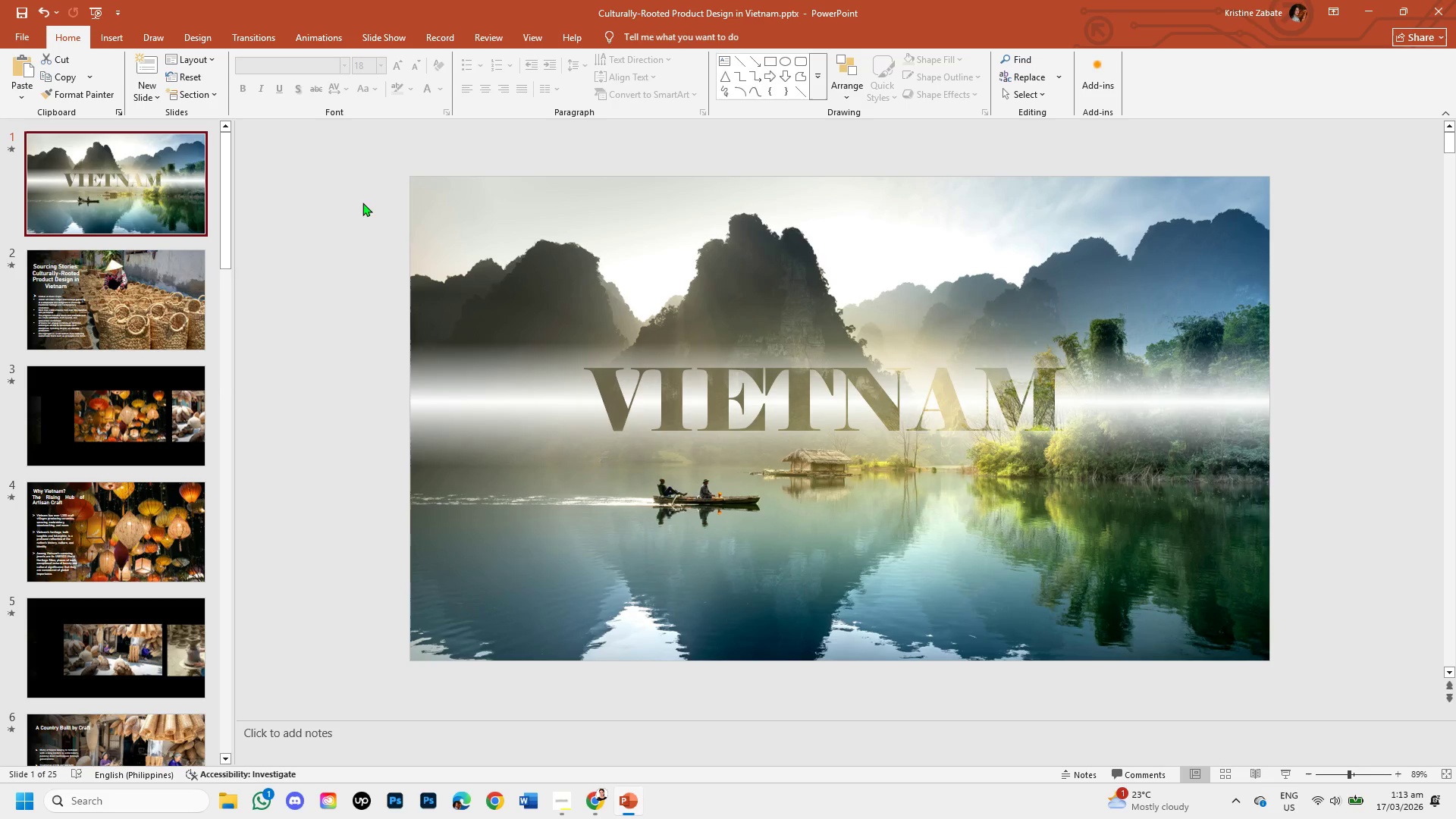 
left_click([234, 33])
 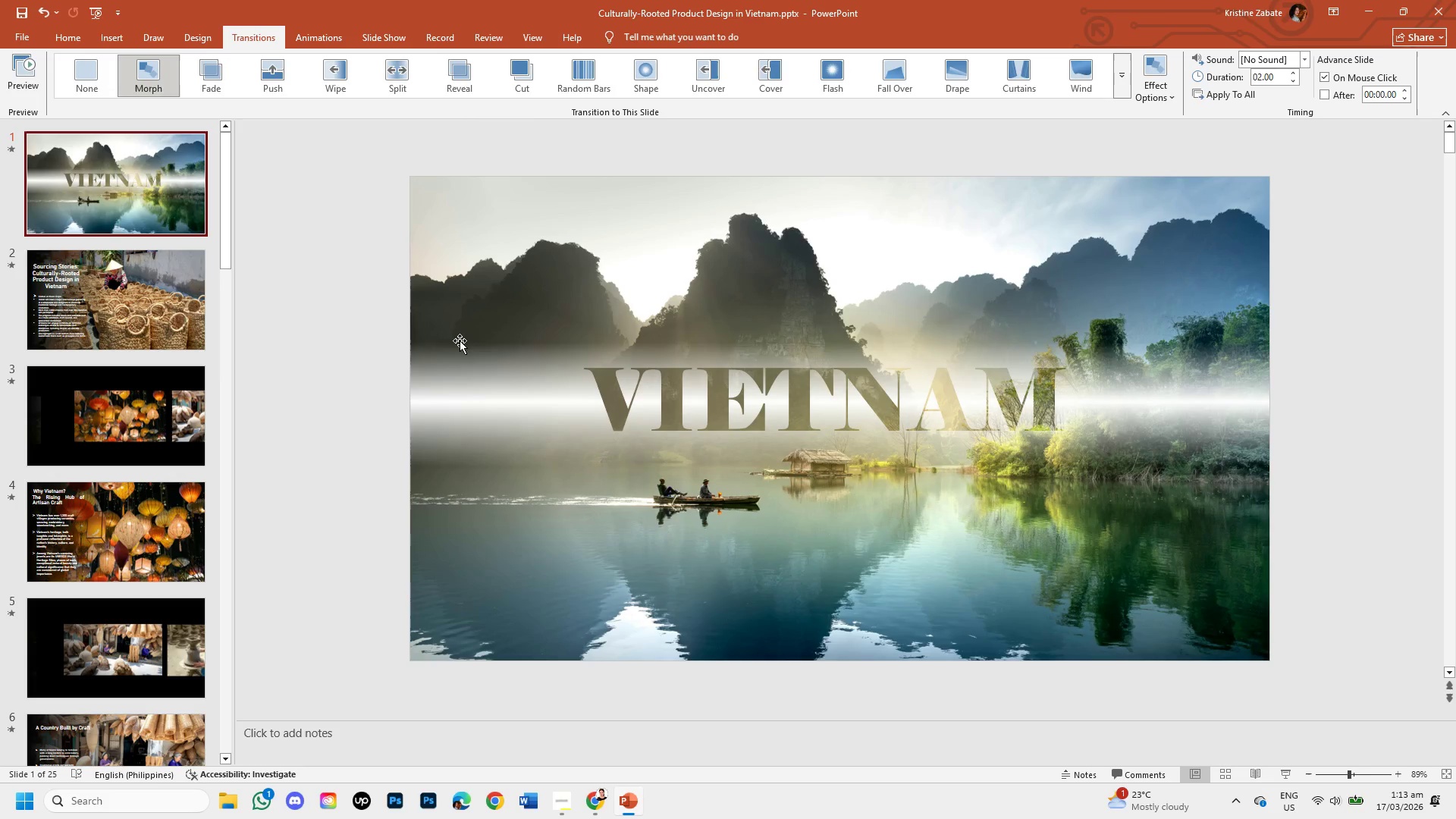 
left_click([618, 392])
 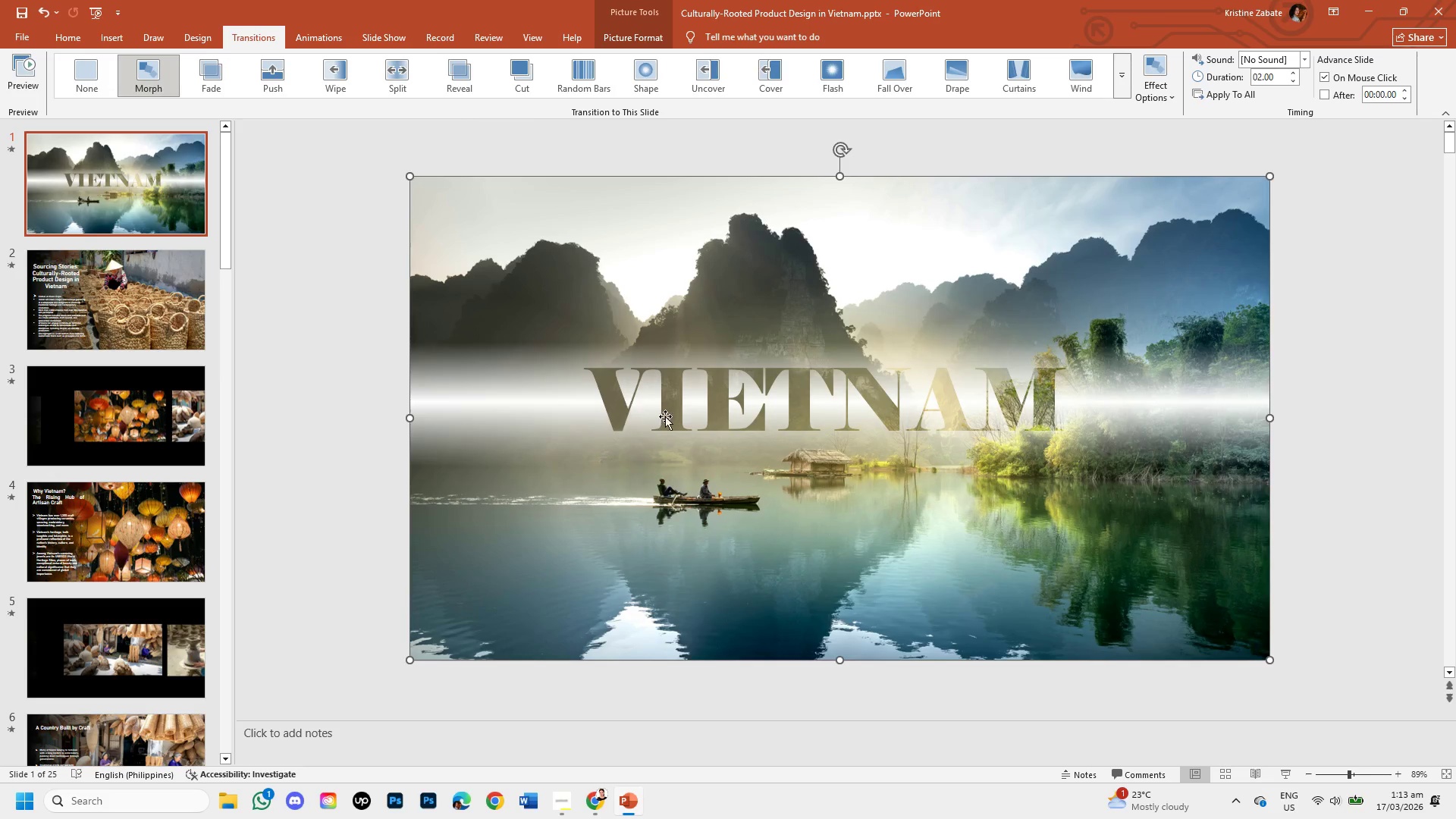 
left_click([715, 418])
 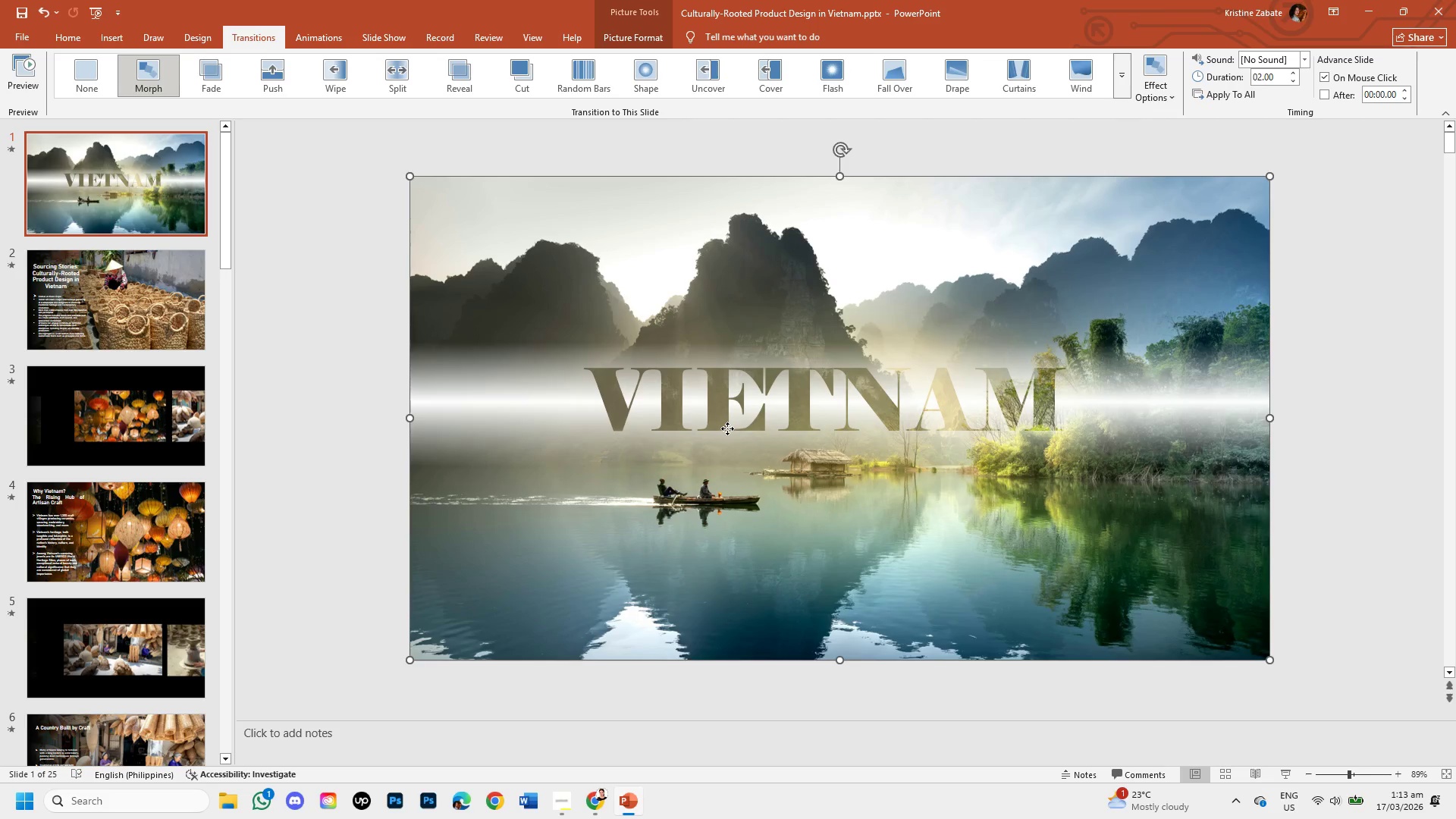 
left_click([727, 428])
 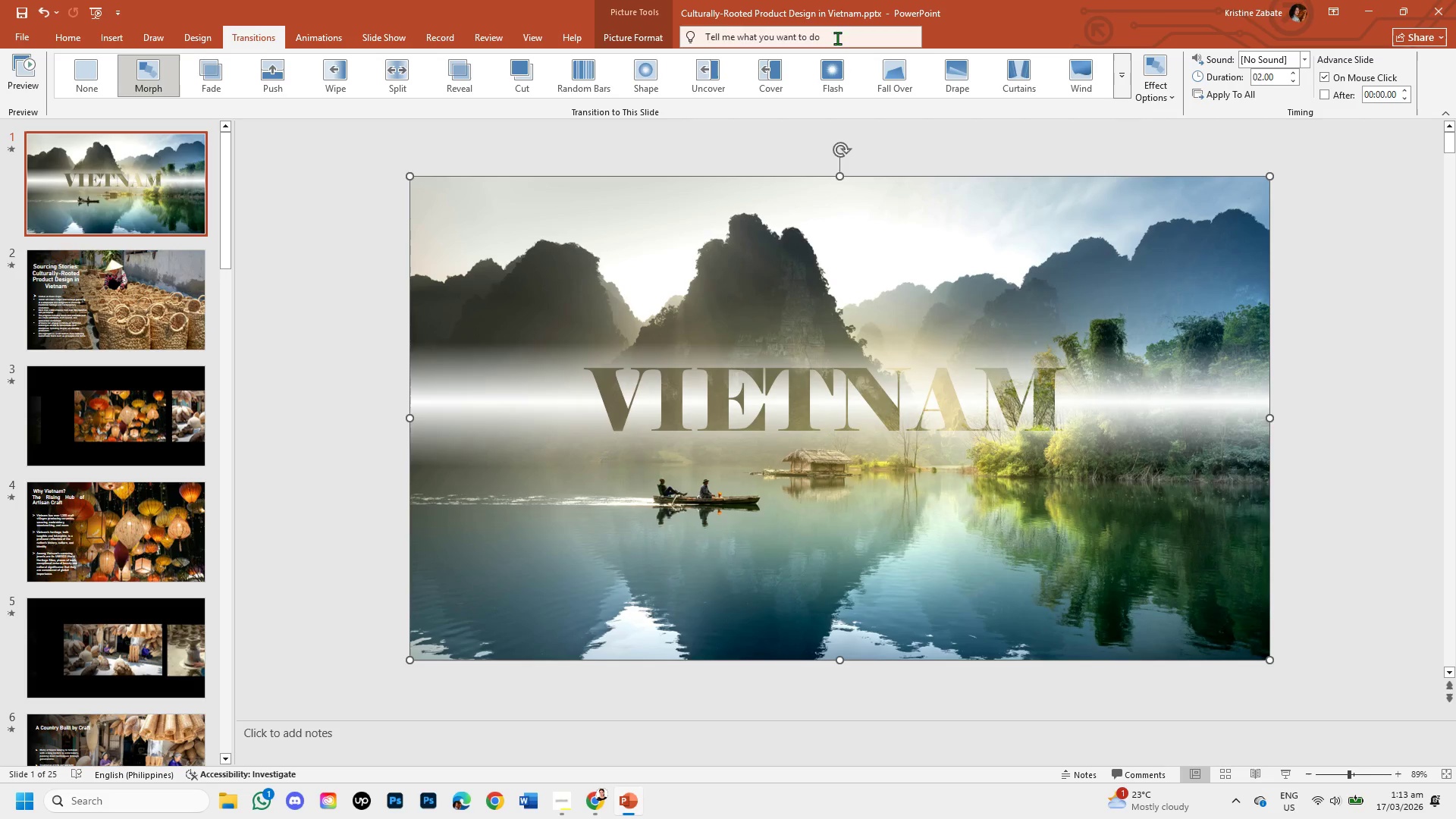 
mouse_move([1299, 64])
 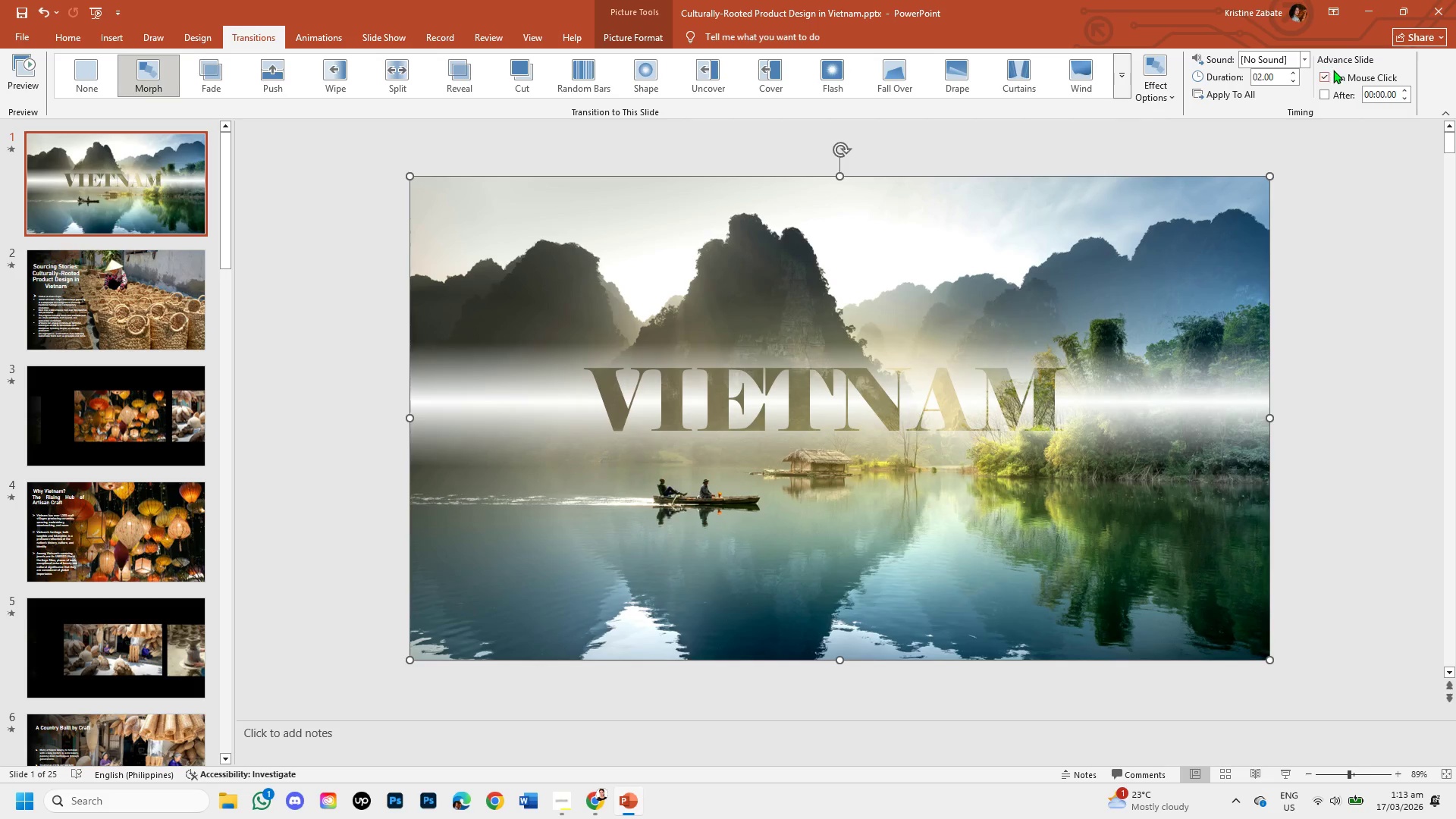 
mouse_move([1316, 82])
 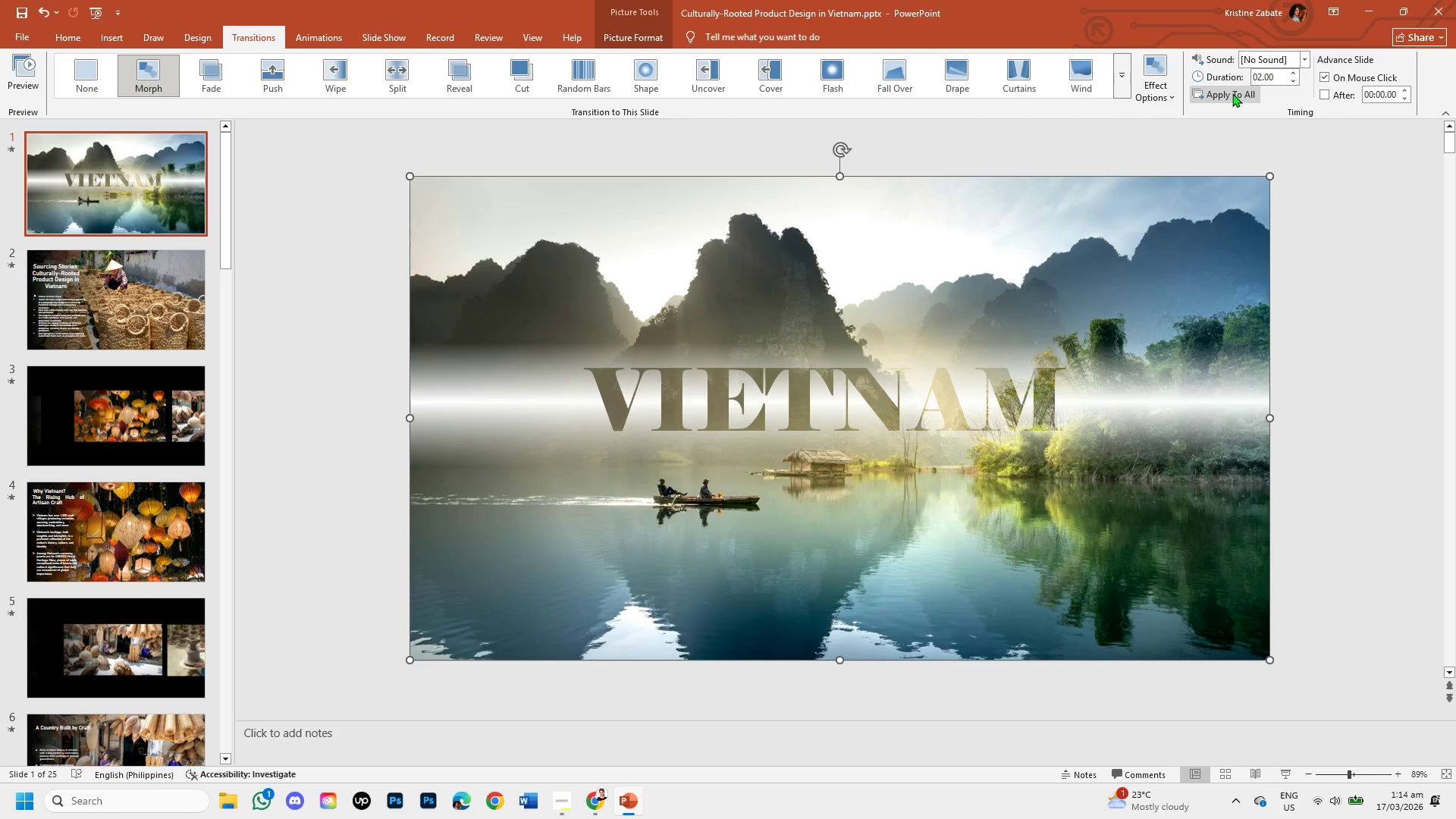 
left_click([1232, 93])
 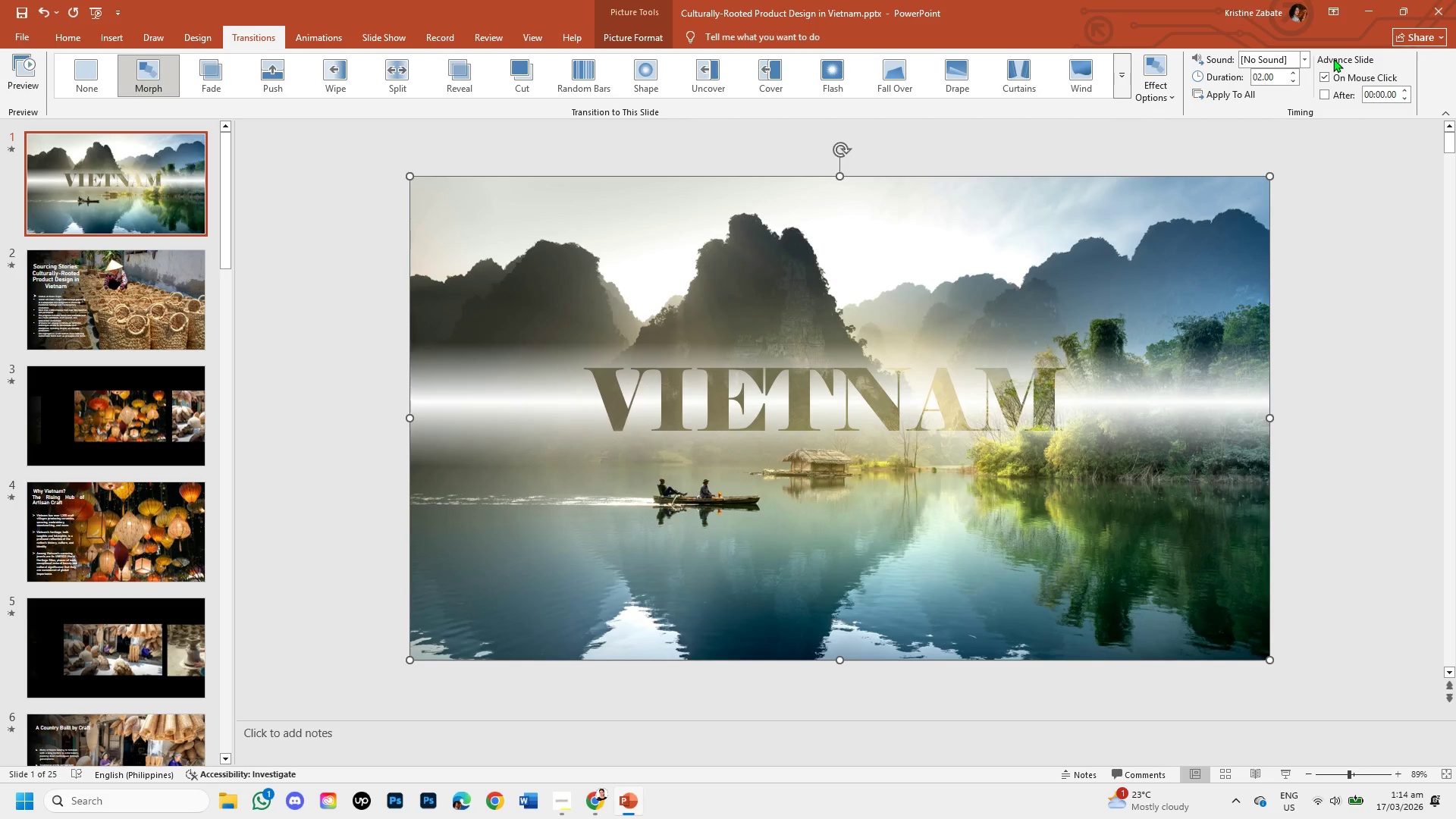 
left_click([1333, 58])
 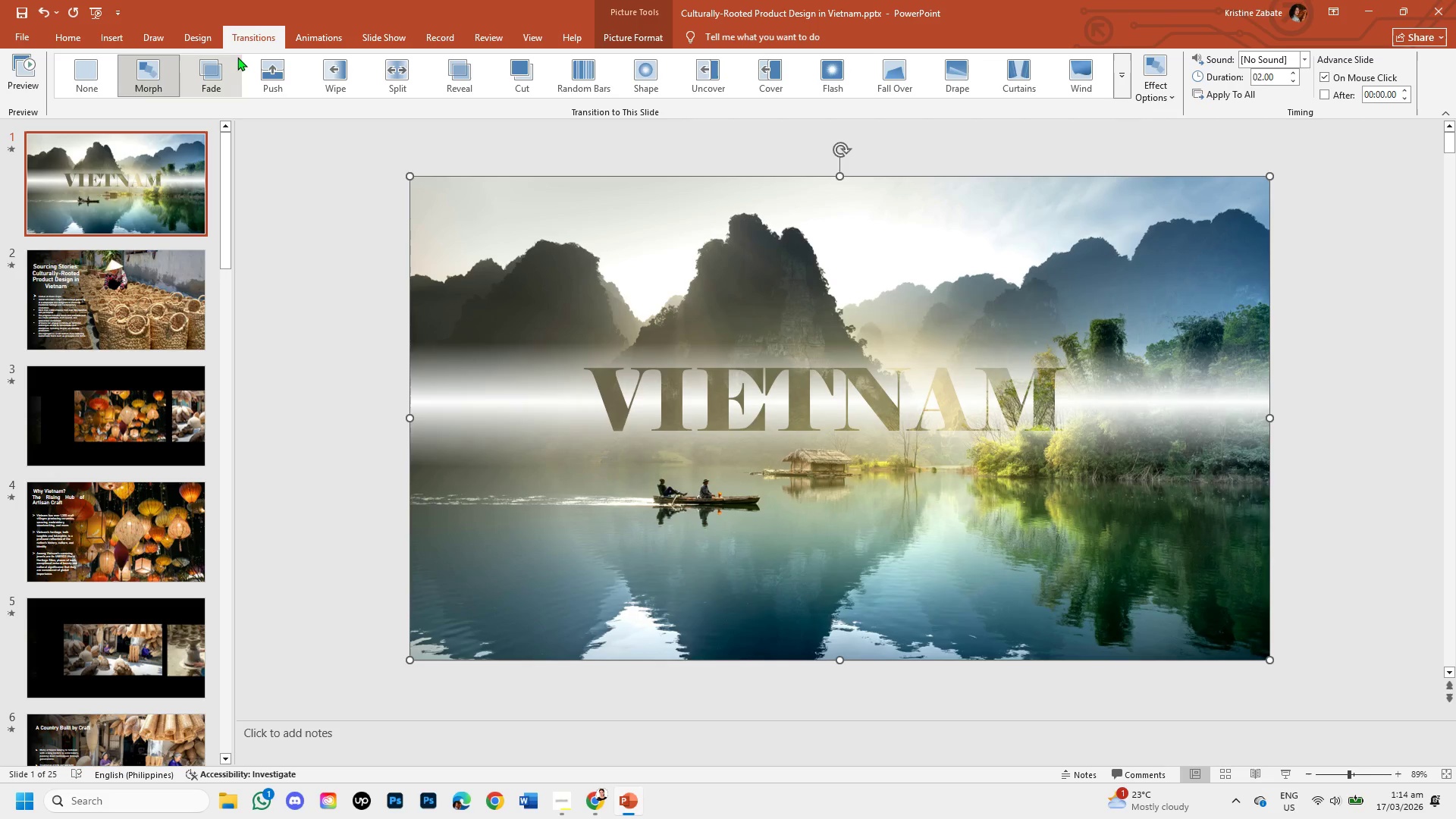 
wait(12.09)
 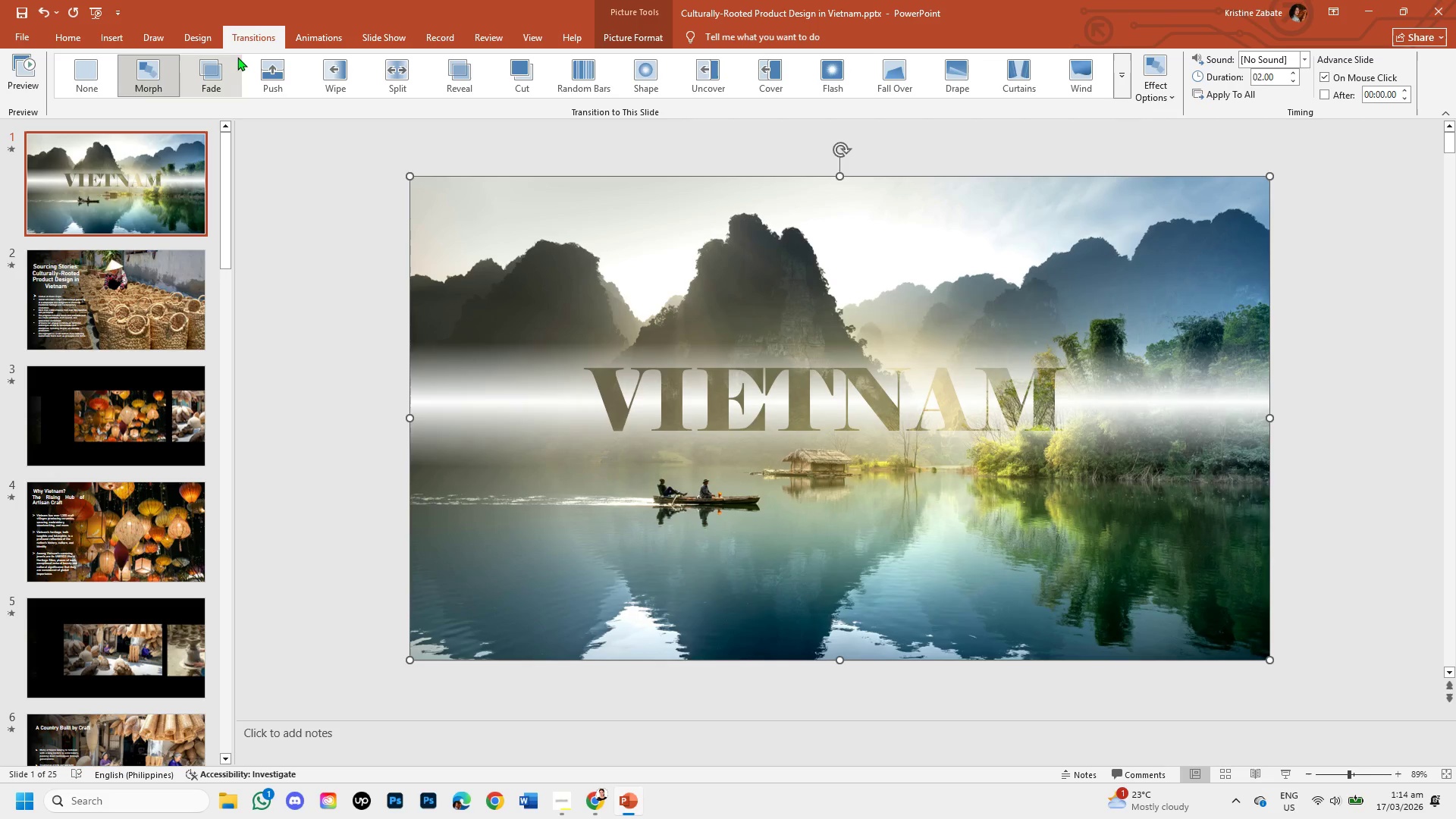 
left_click([94, 12])
 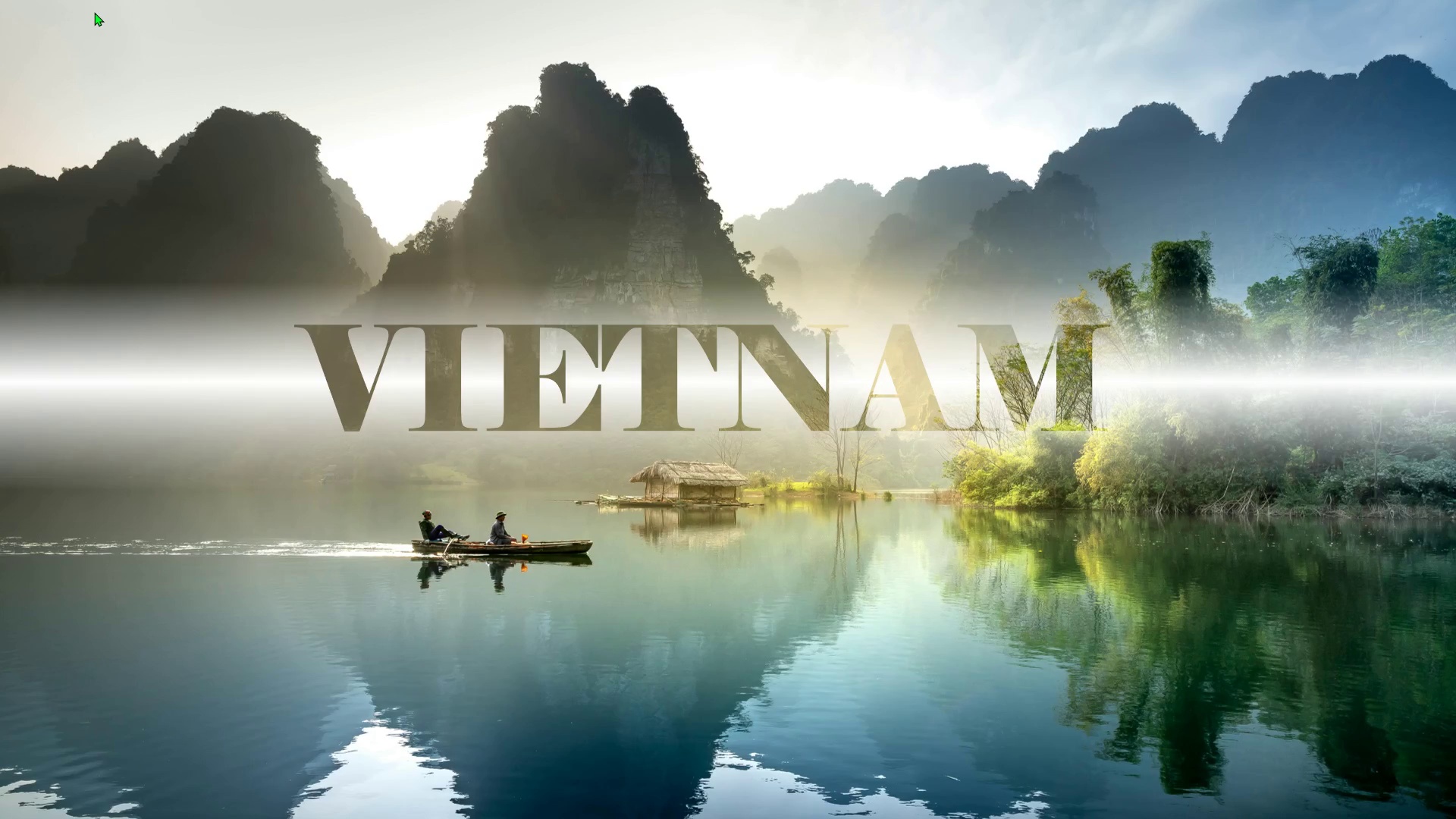 
wait(8.53)
 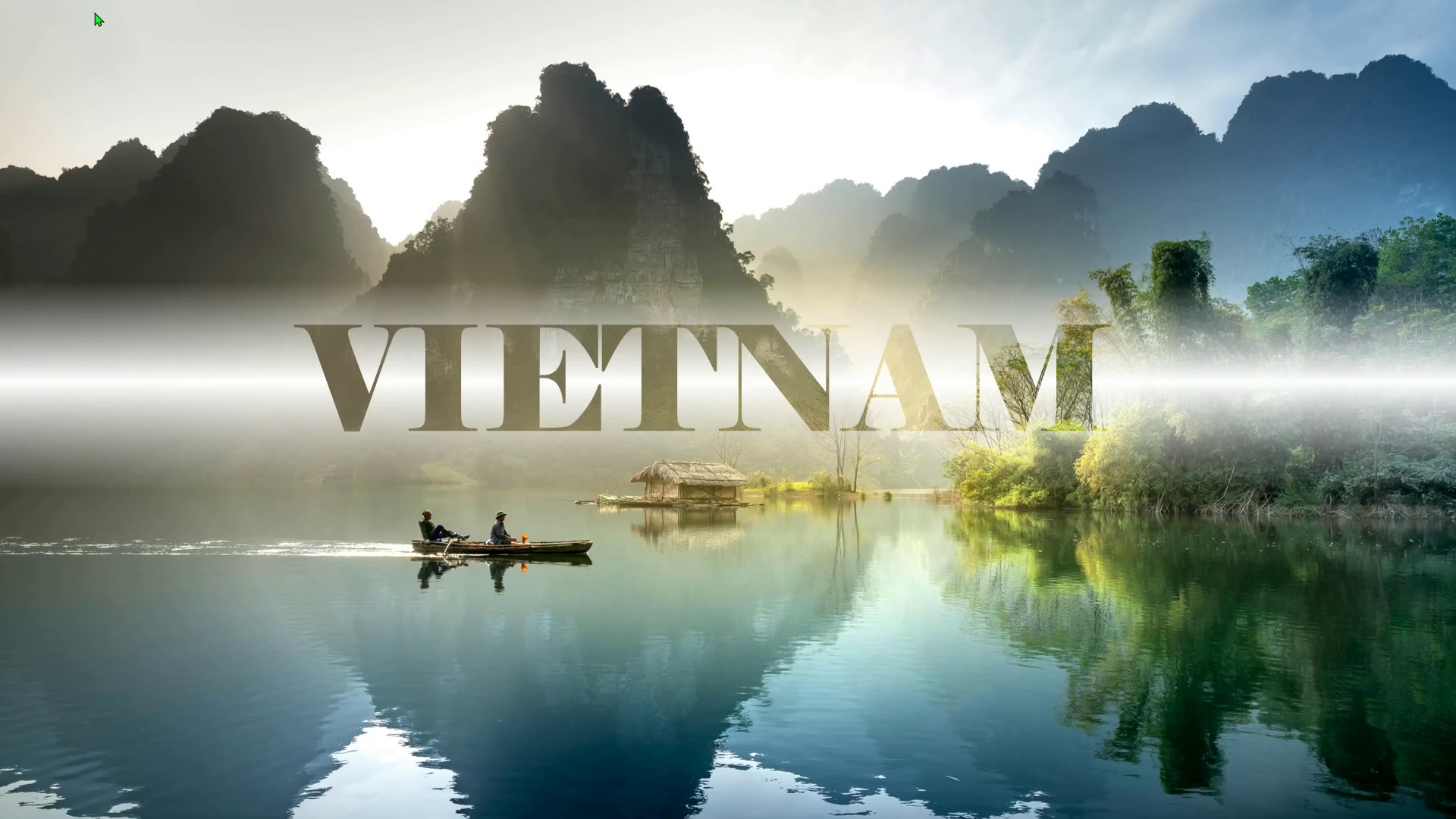 
key(Space)
 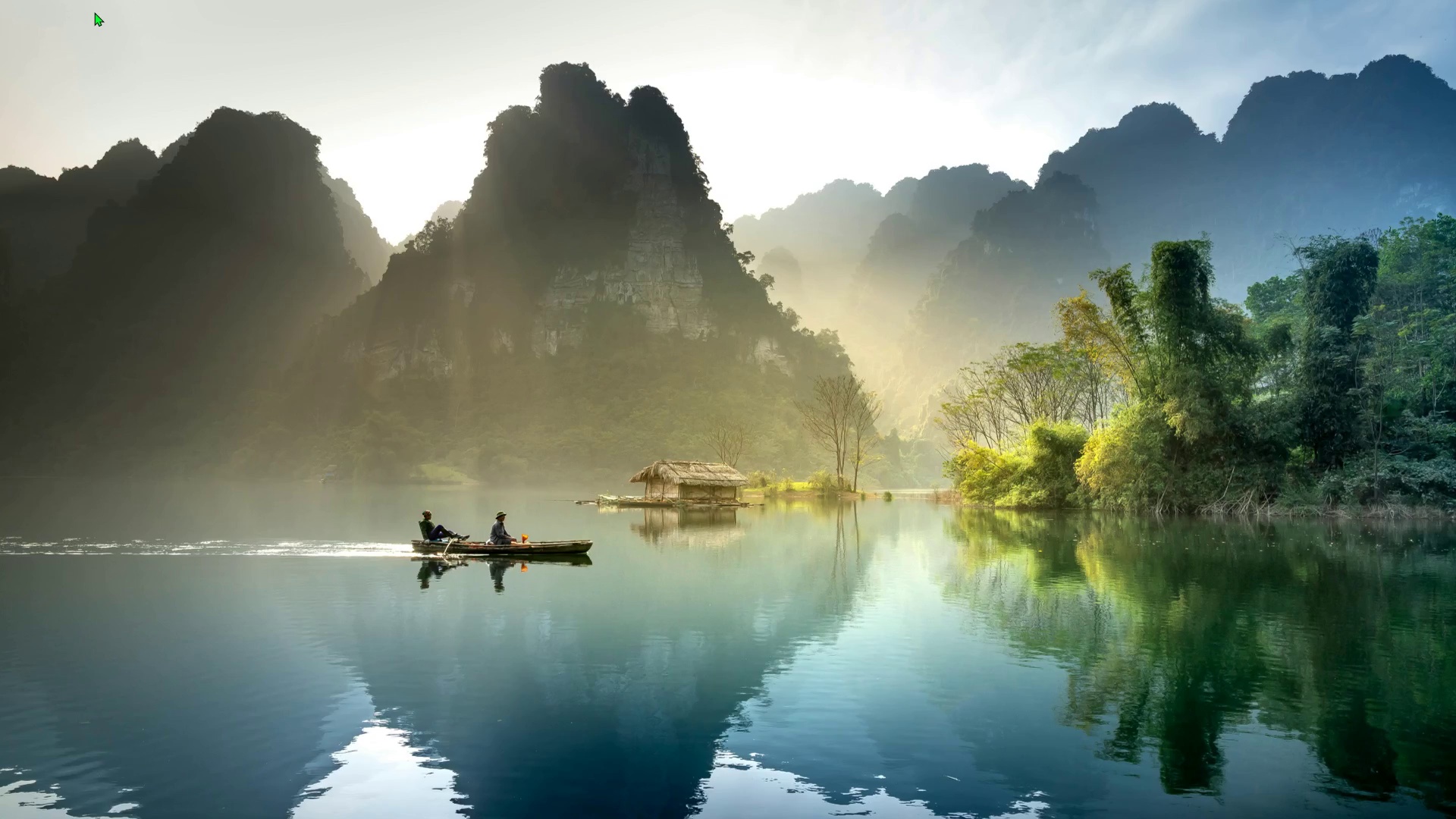 
key(Space)
 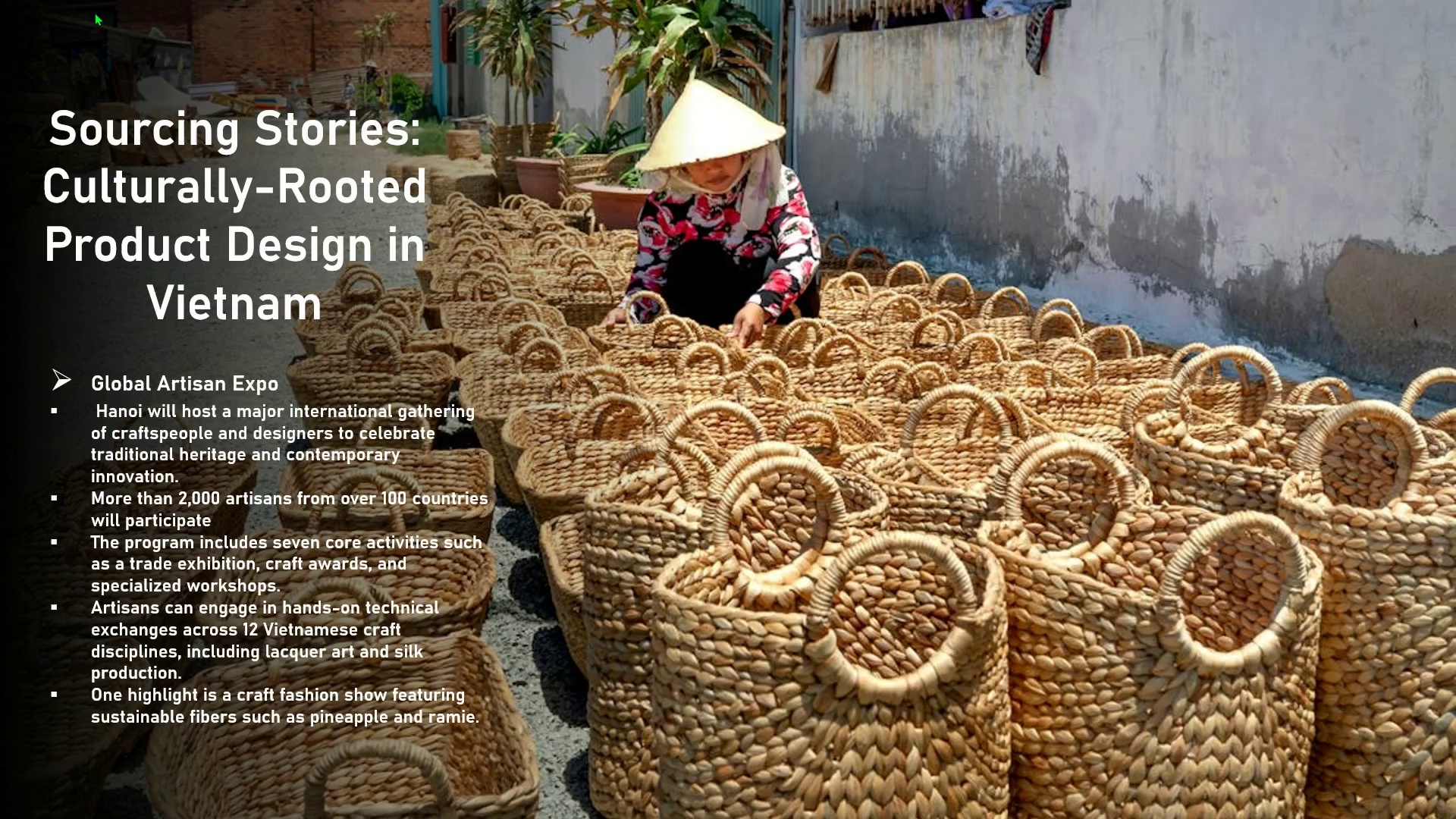 
key(Space)
 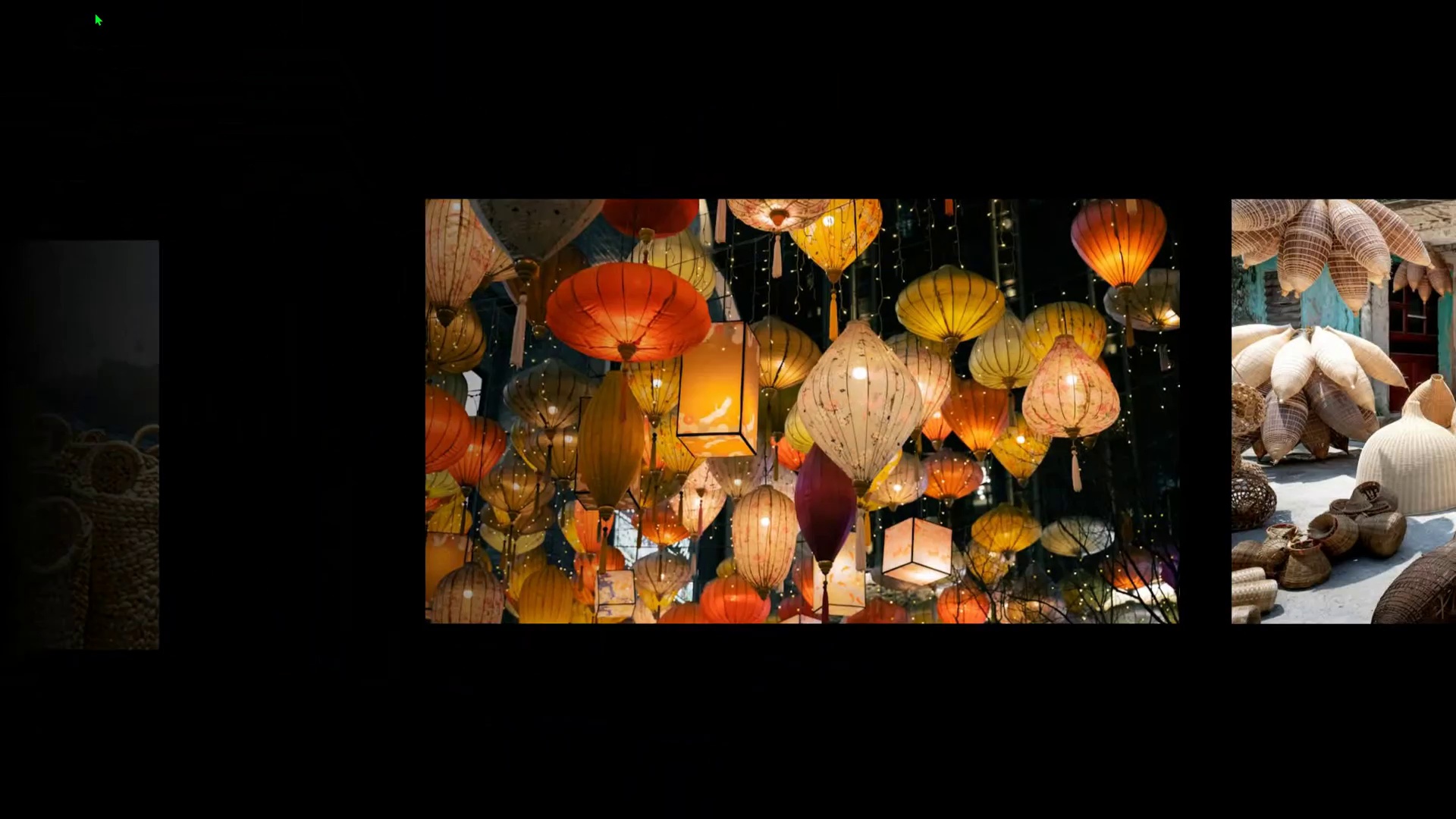 
key(Space)
 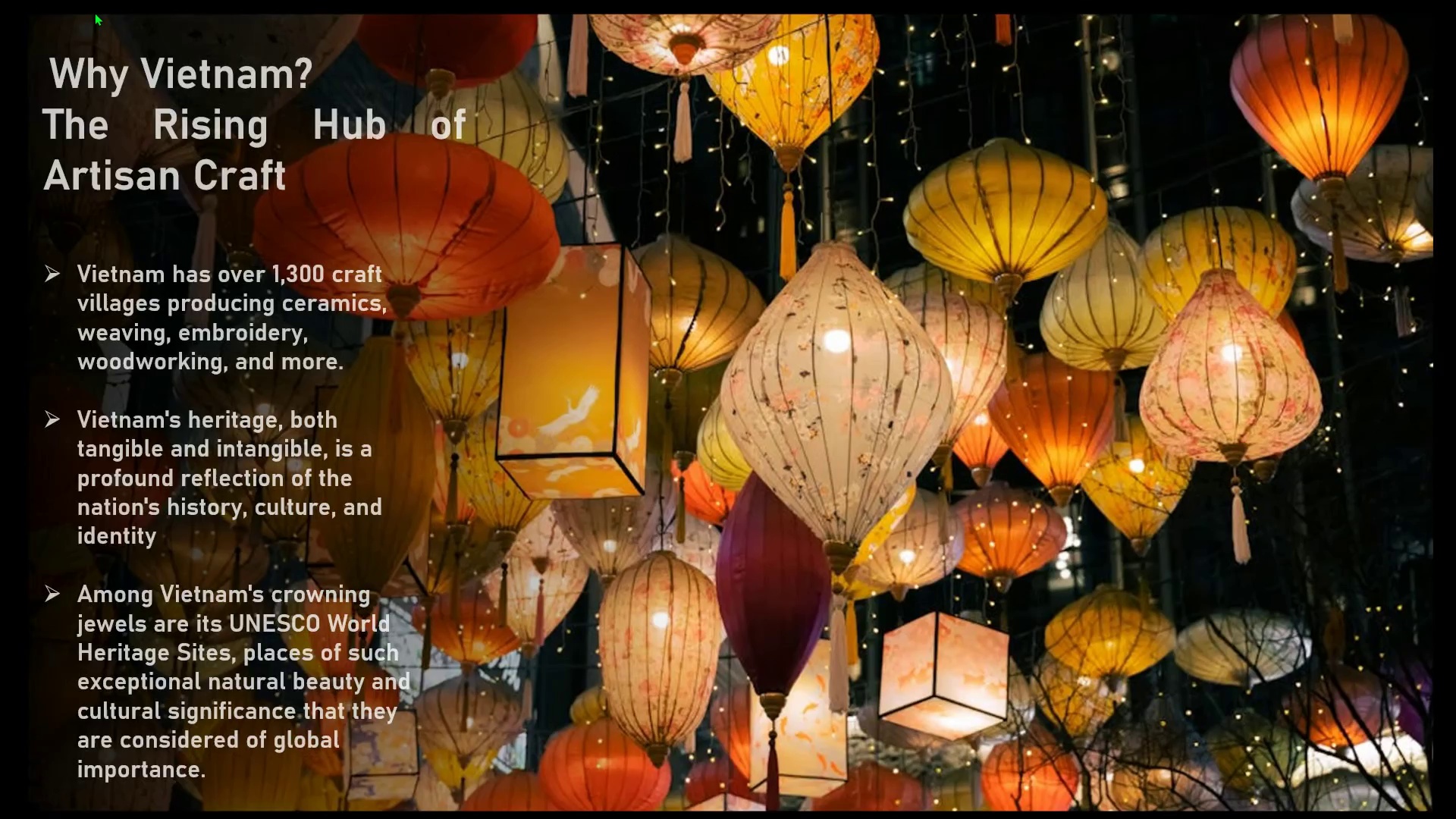 
key(Space)
 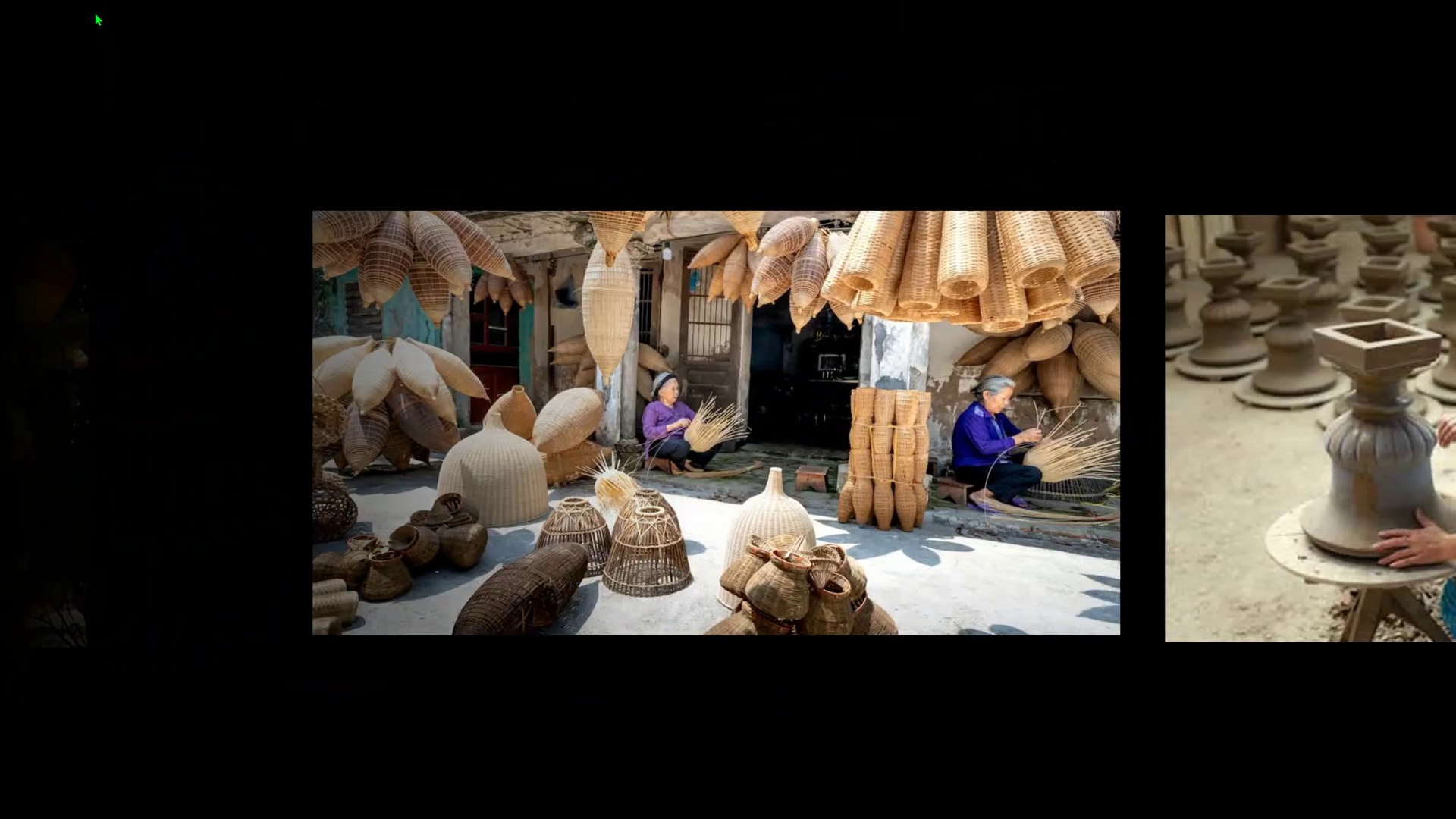 
key(Space)
 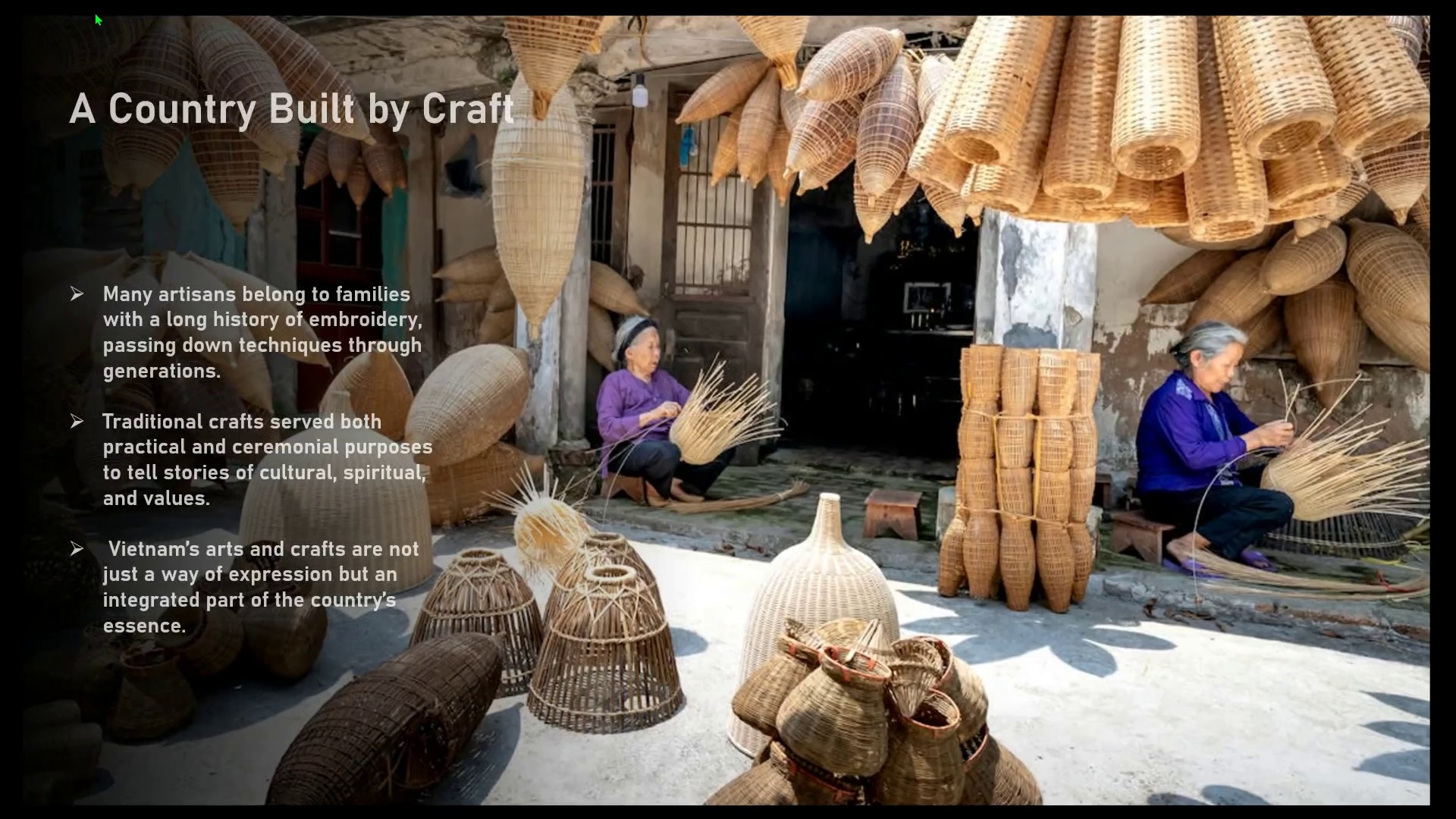 
key(Space)
 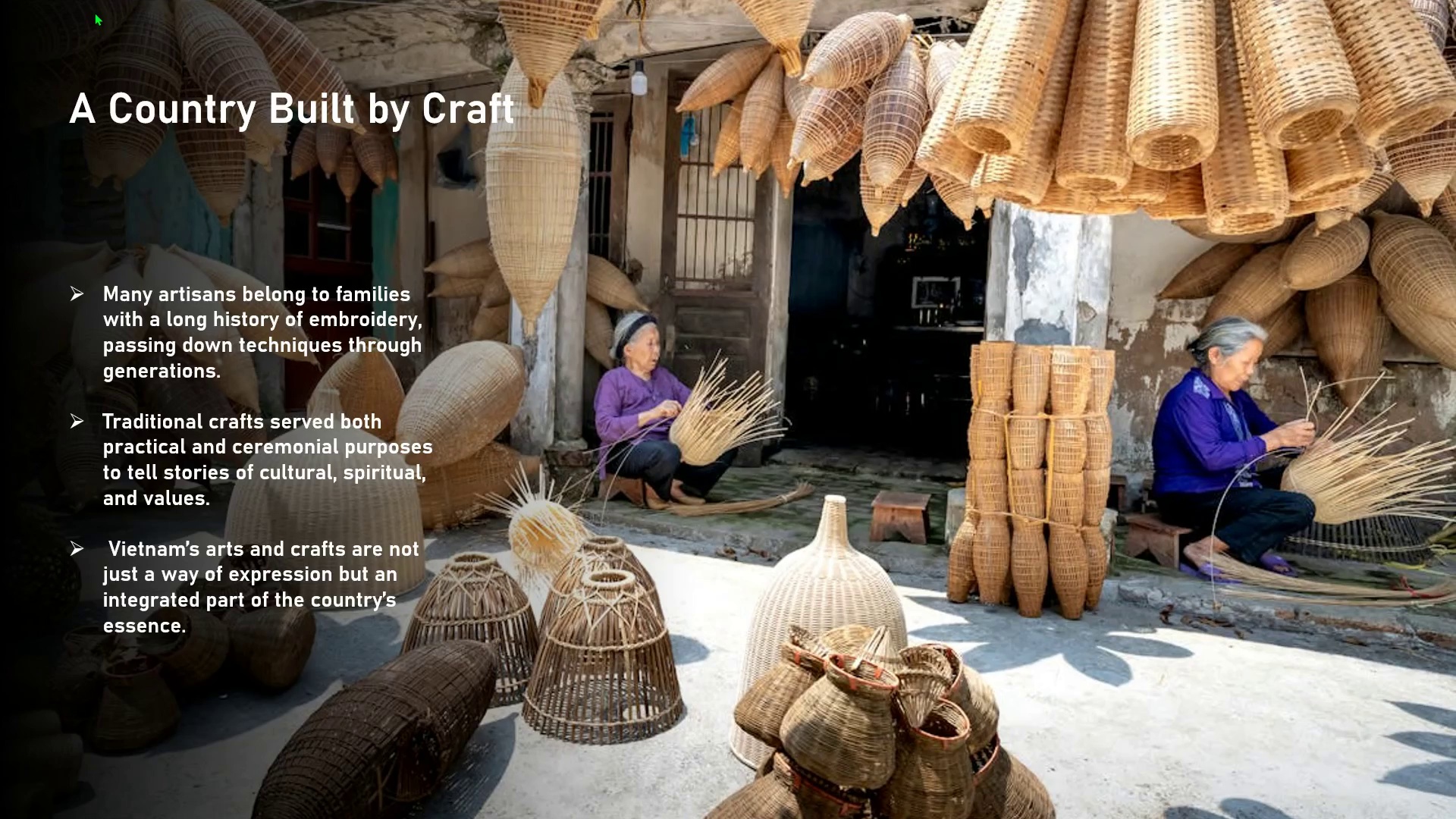 
key(Space)
 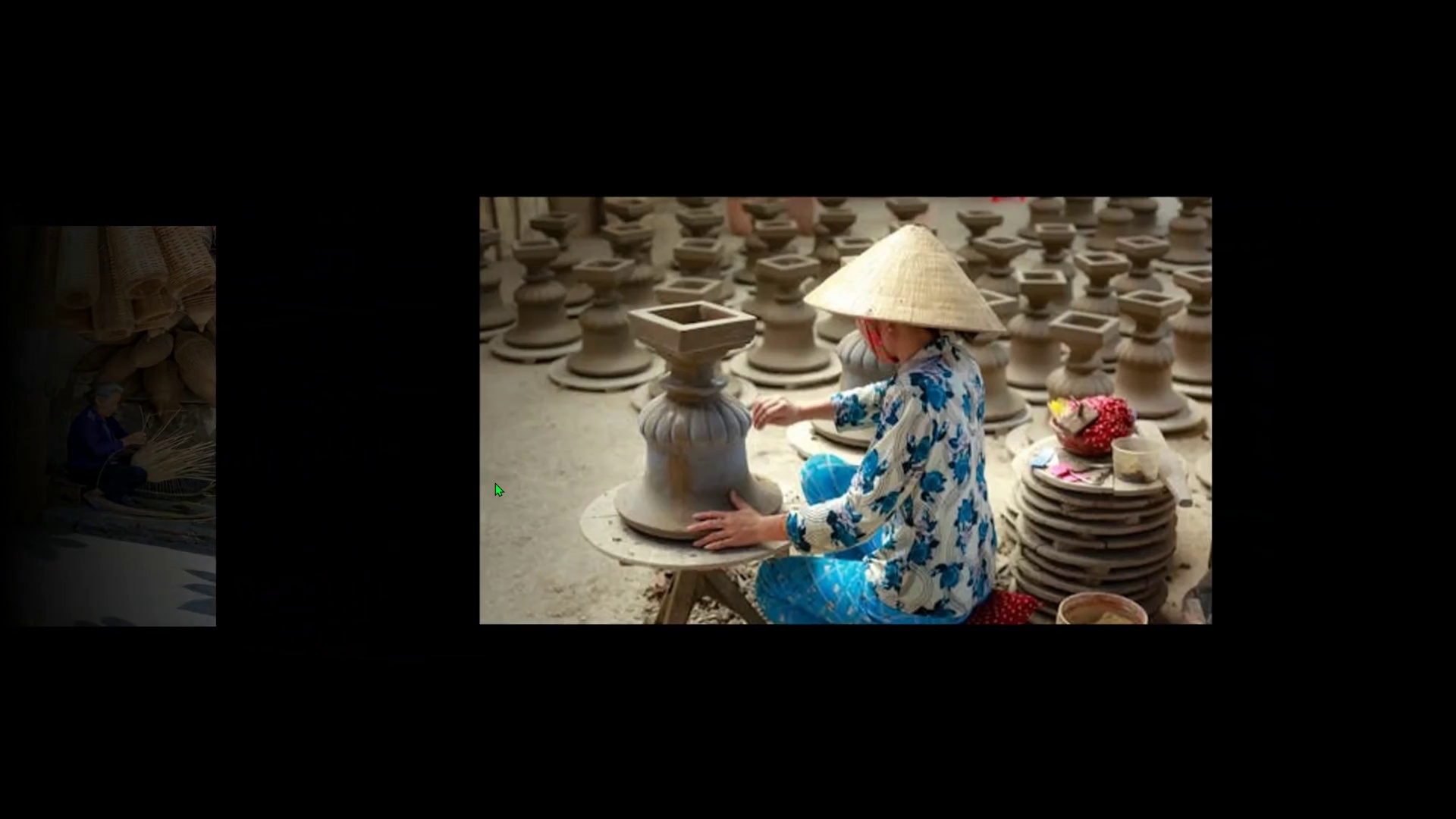 
key(Space)
 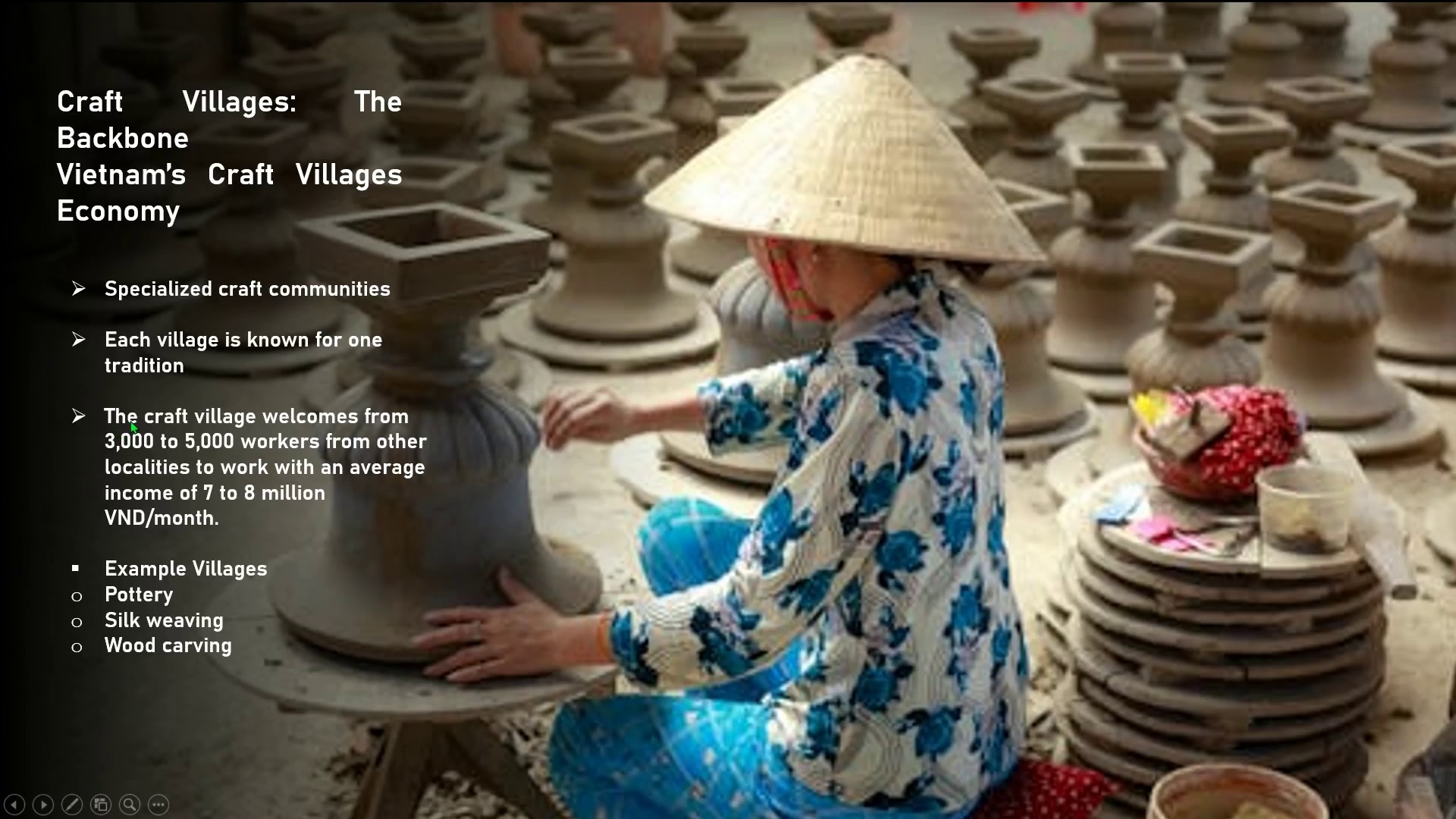 
wait(15.28)
 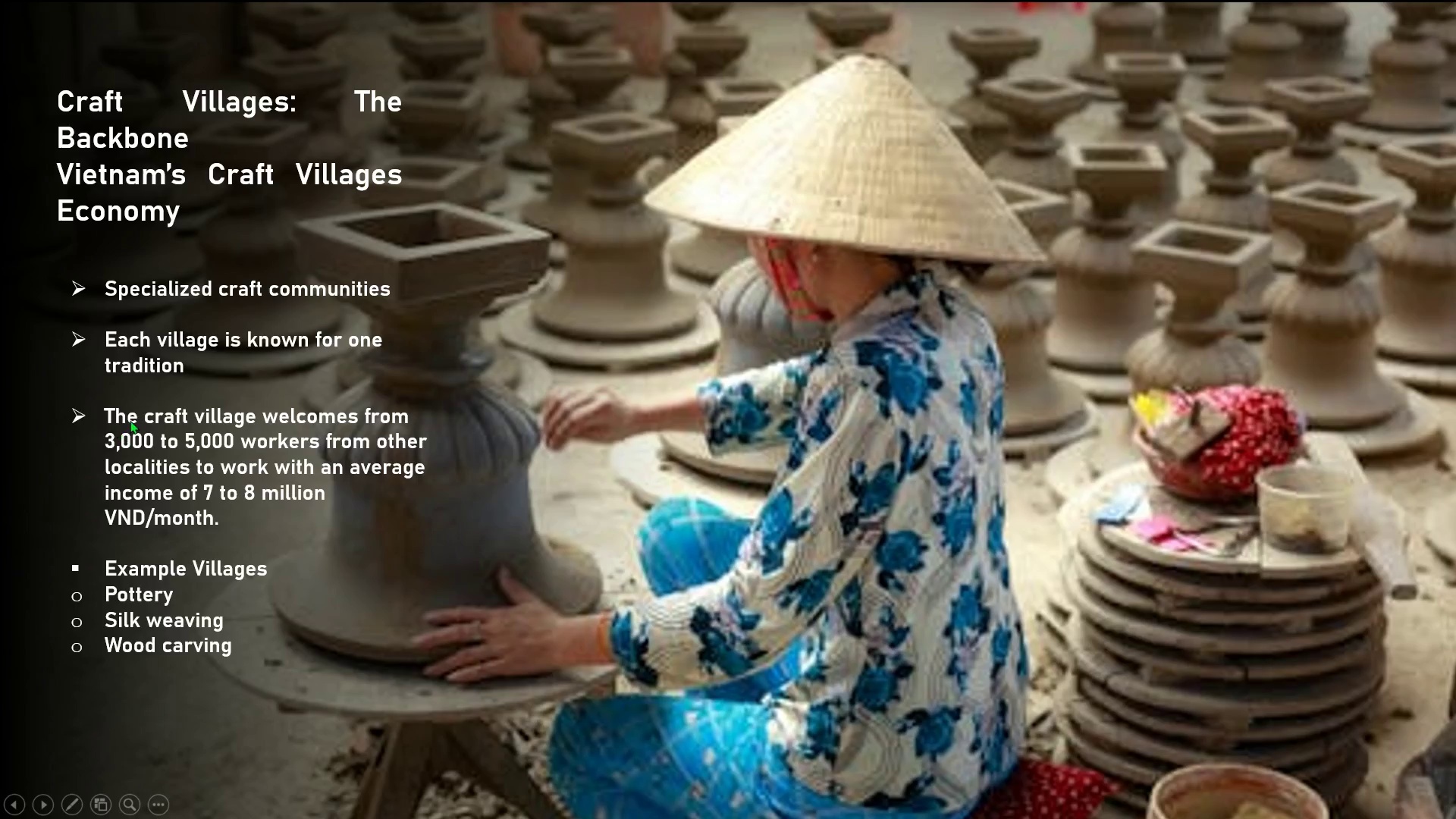 
key(Space)
 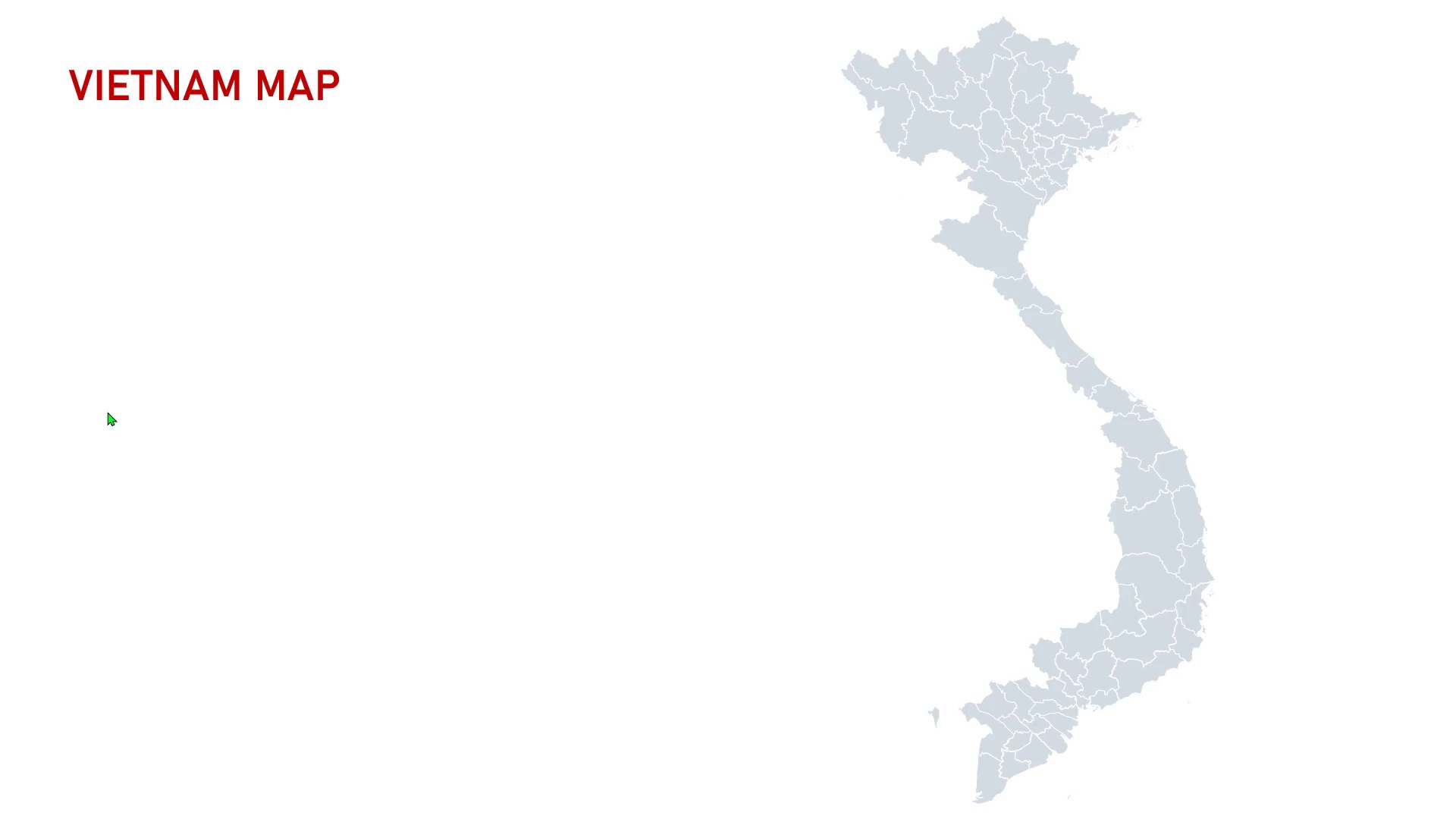 
key(Space)
 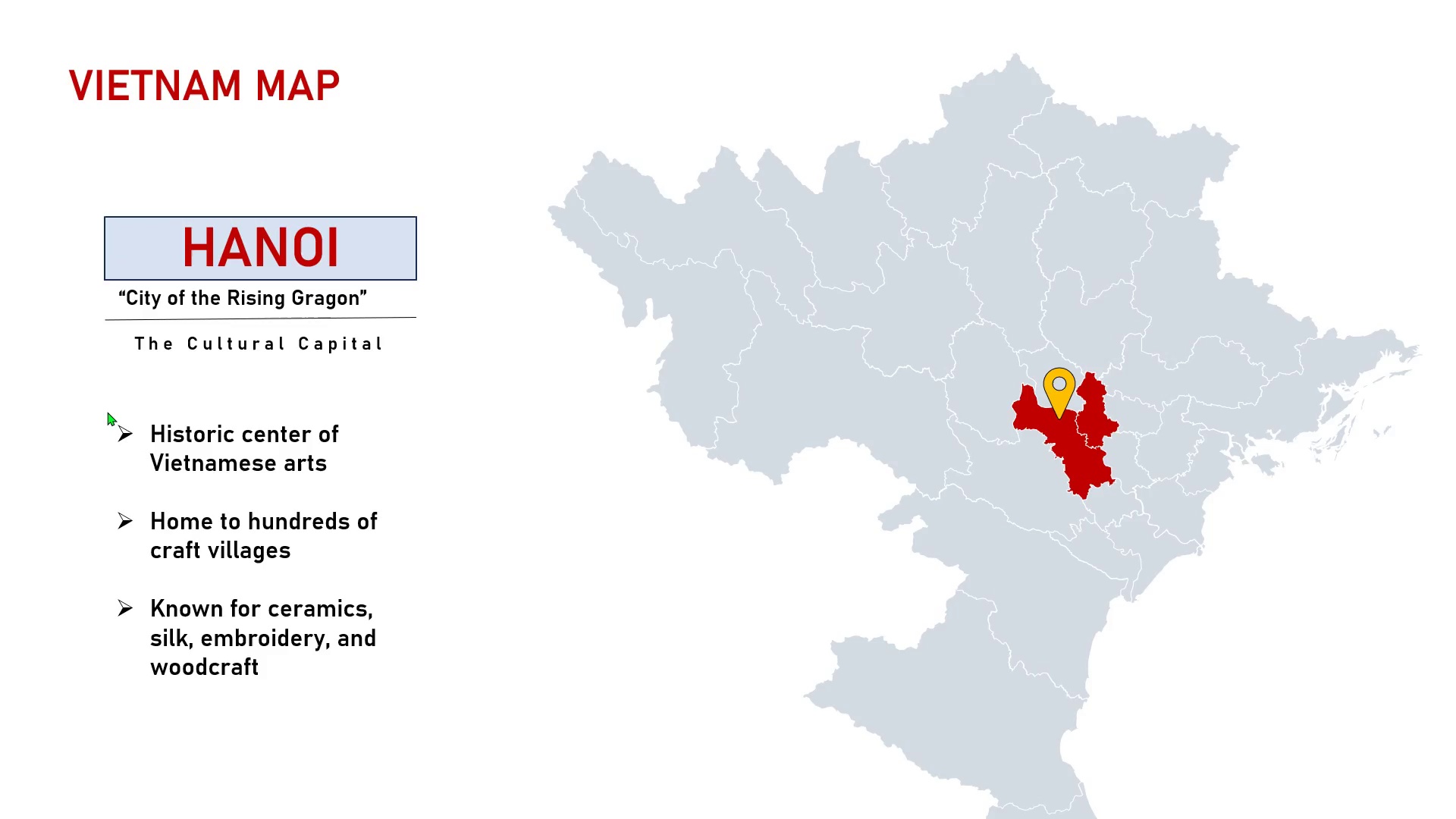 
wait(14.25)
 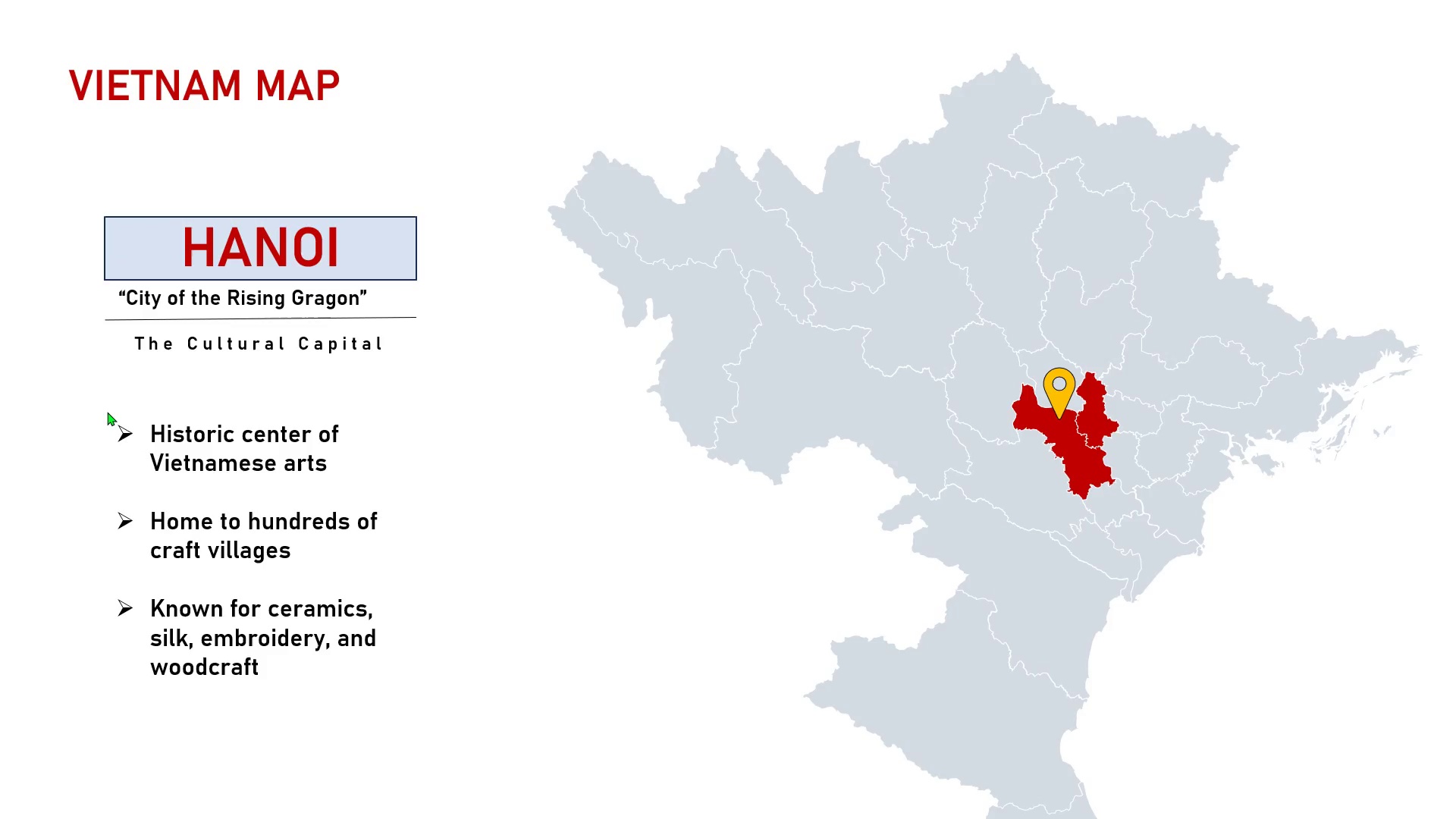 
key(Space)
 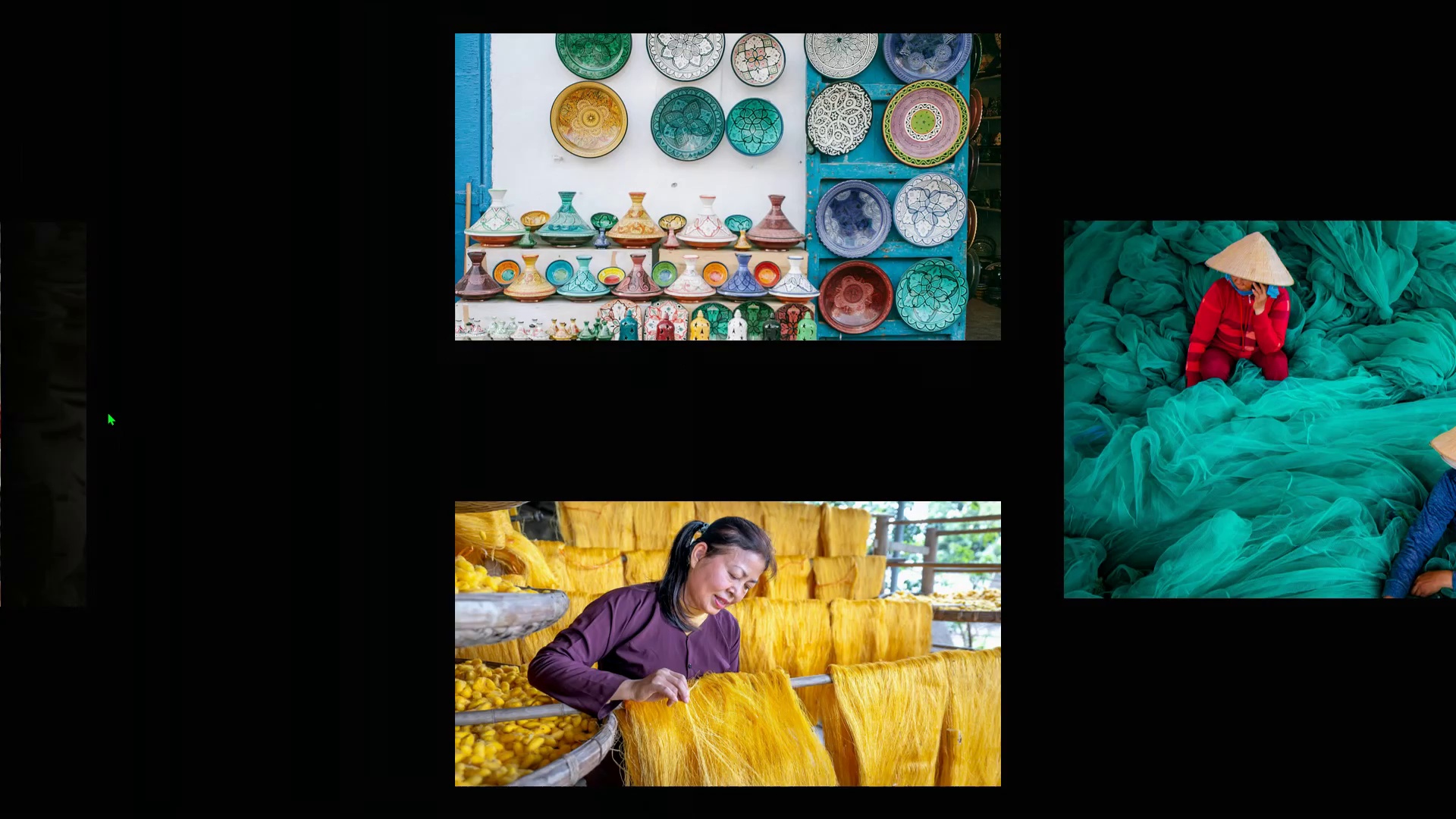 
key(Space)
 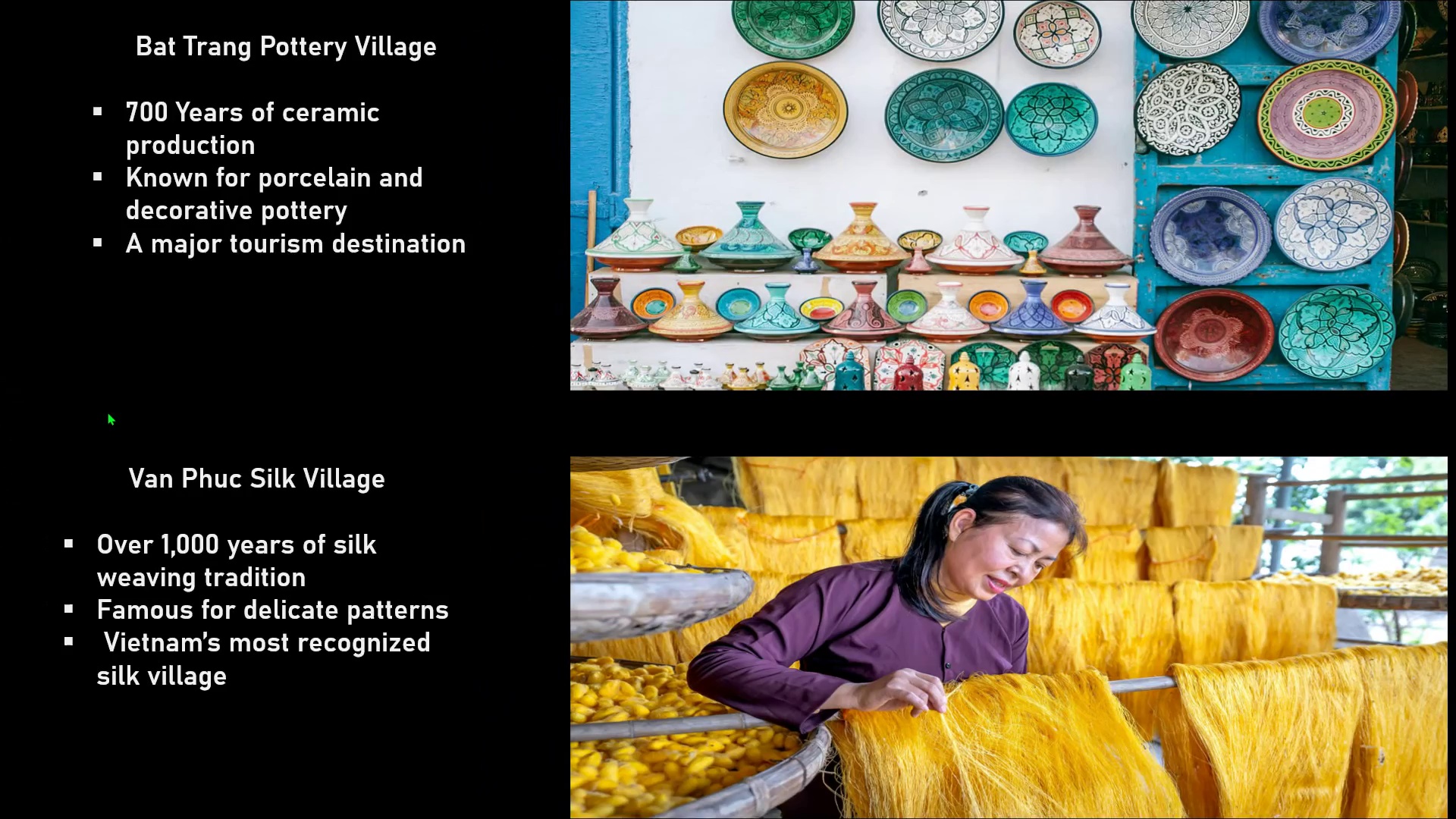 
wait(5.67)
 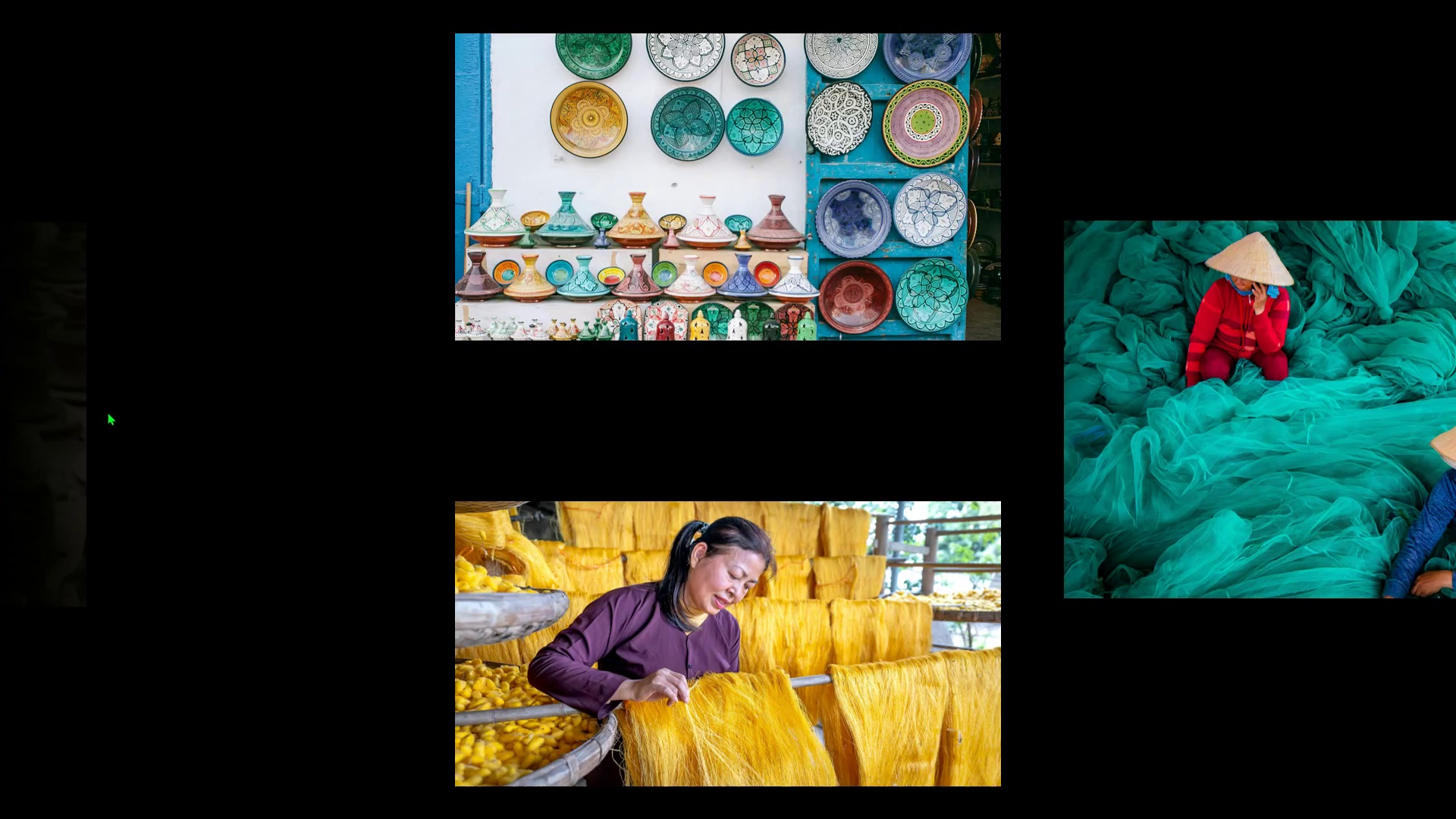 
key(Space)
 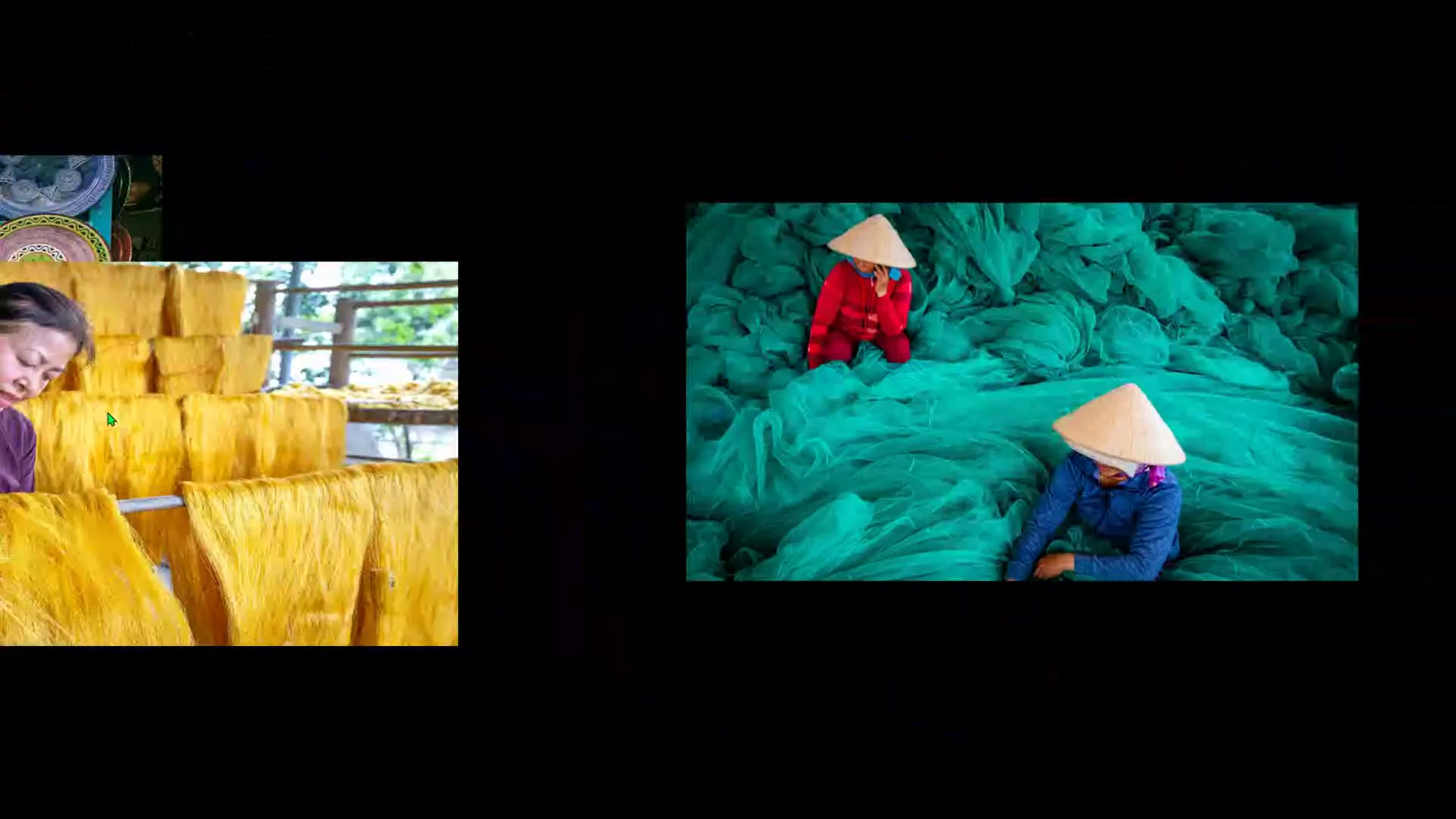 
wait(5.03)
 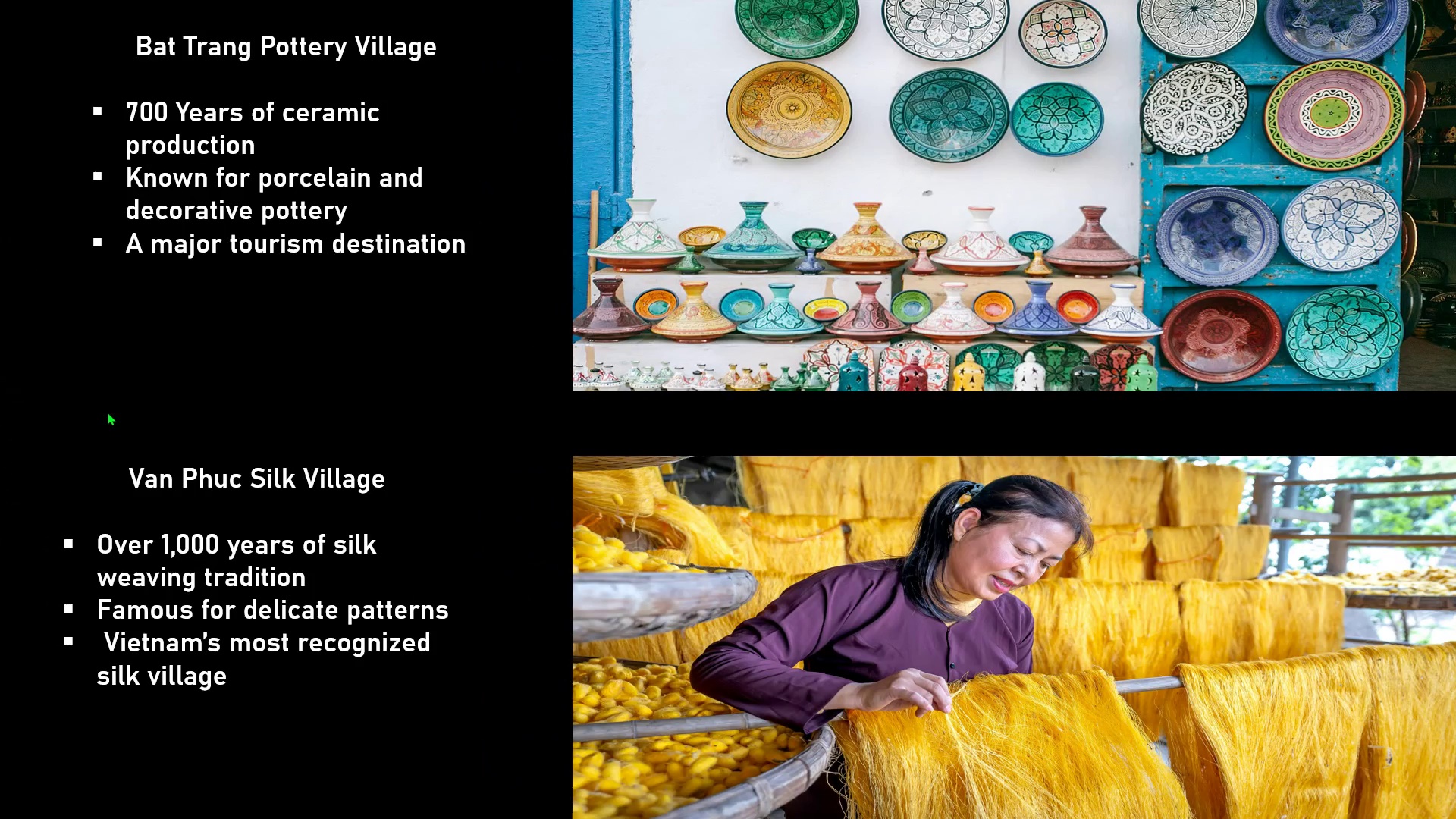 
key(Space)
 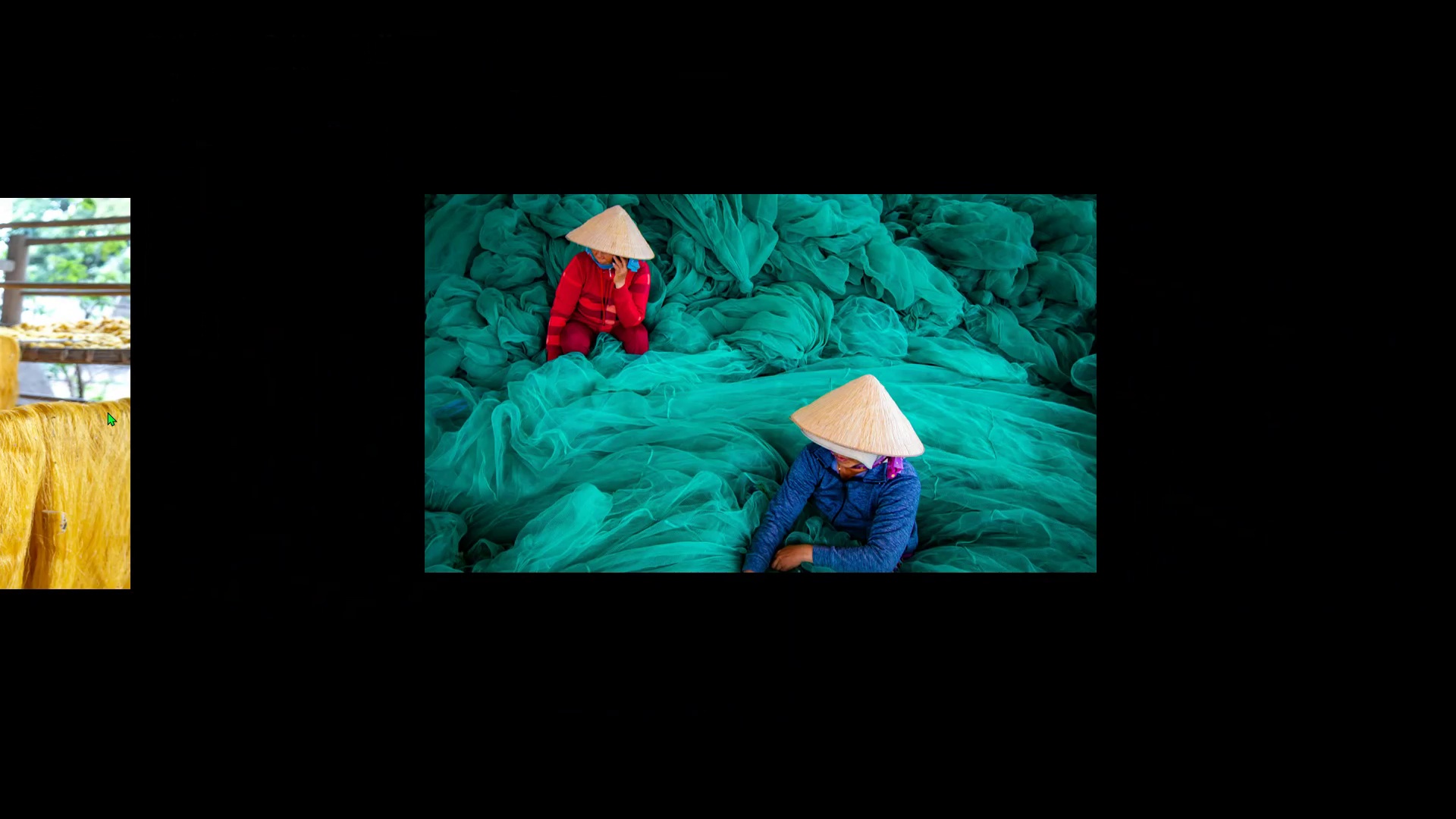 
key(Space)
 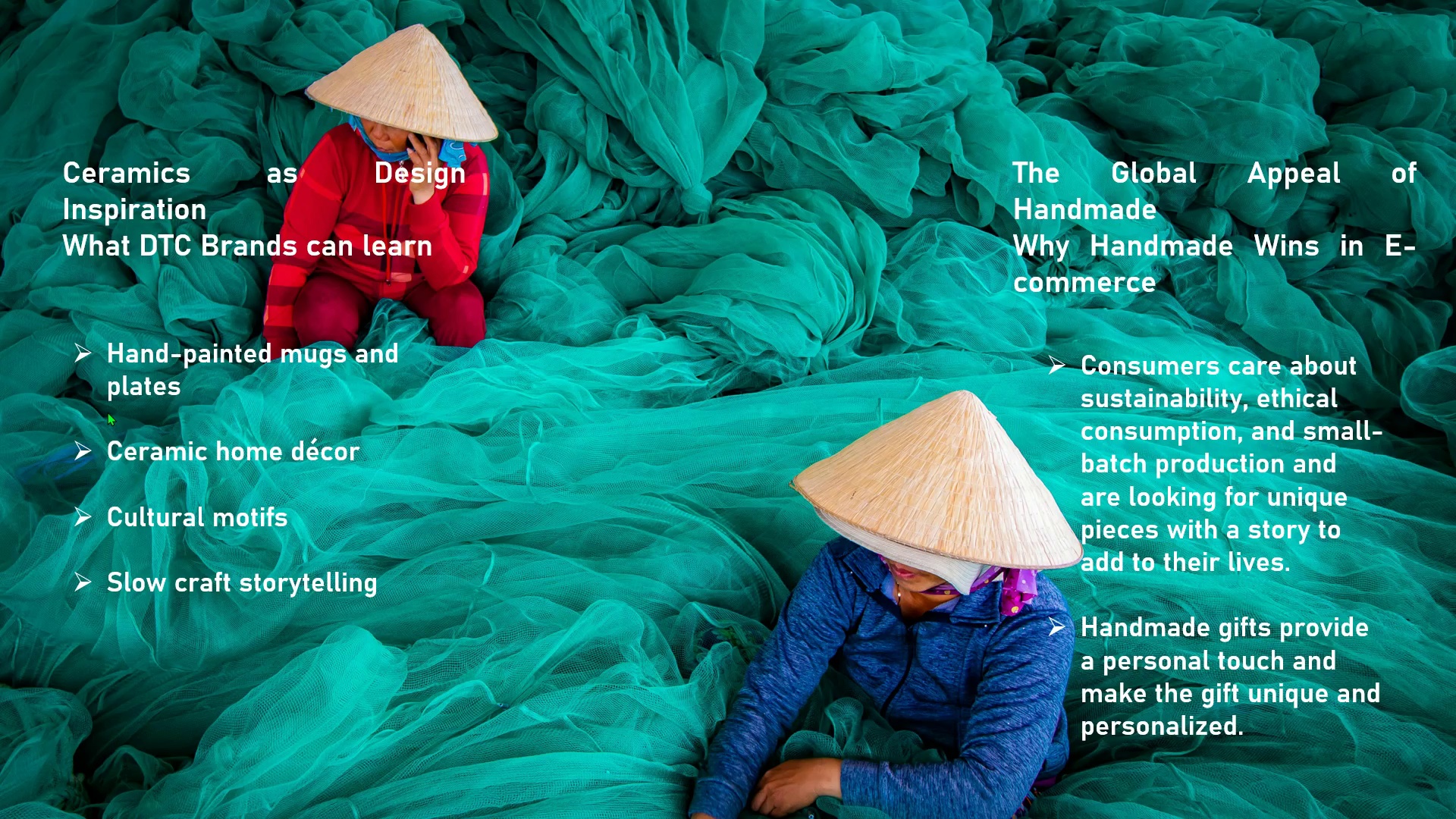 
wait(15.22)
 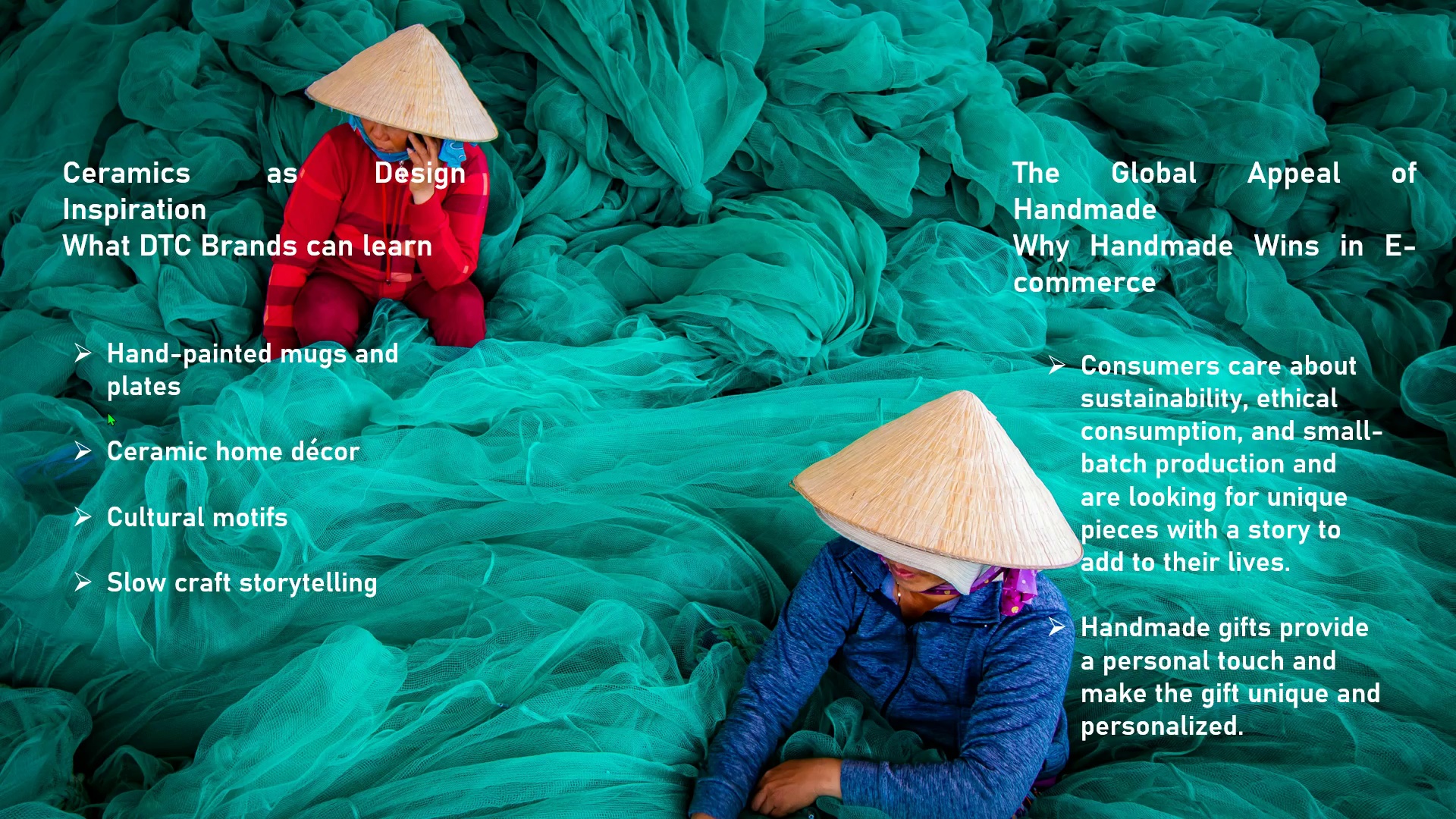 
key(Space)
 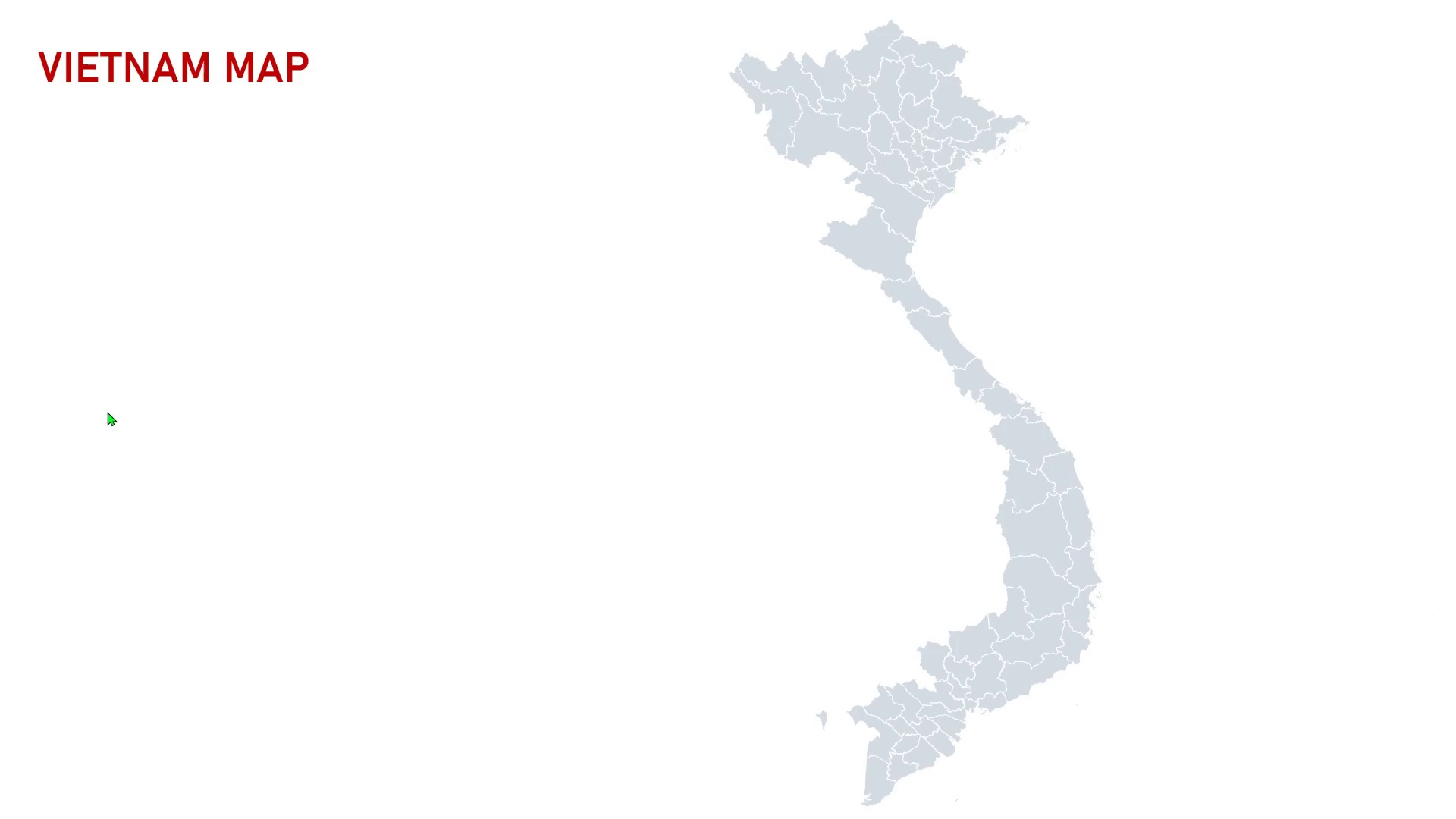 
key(ArrowLeft)
 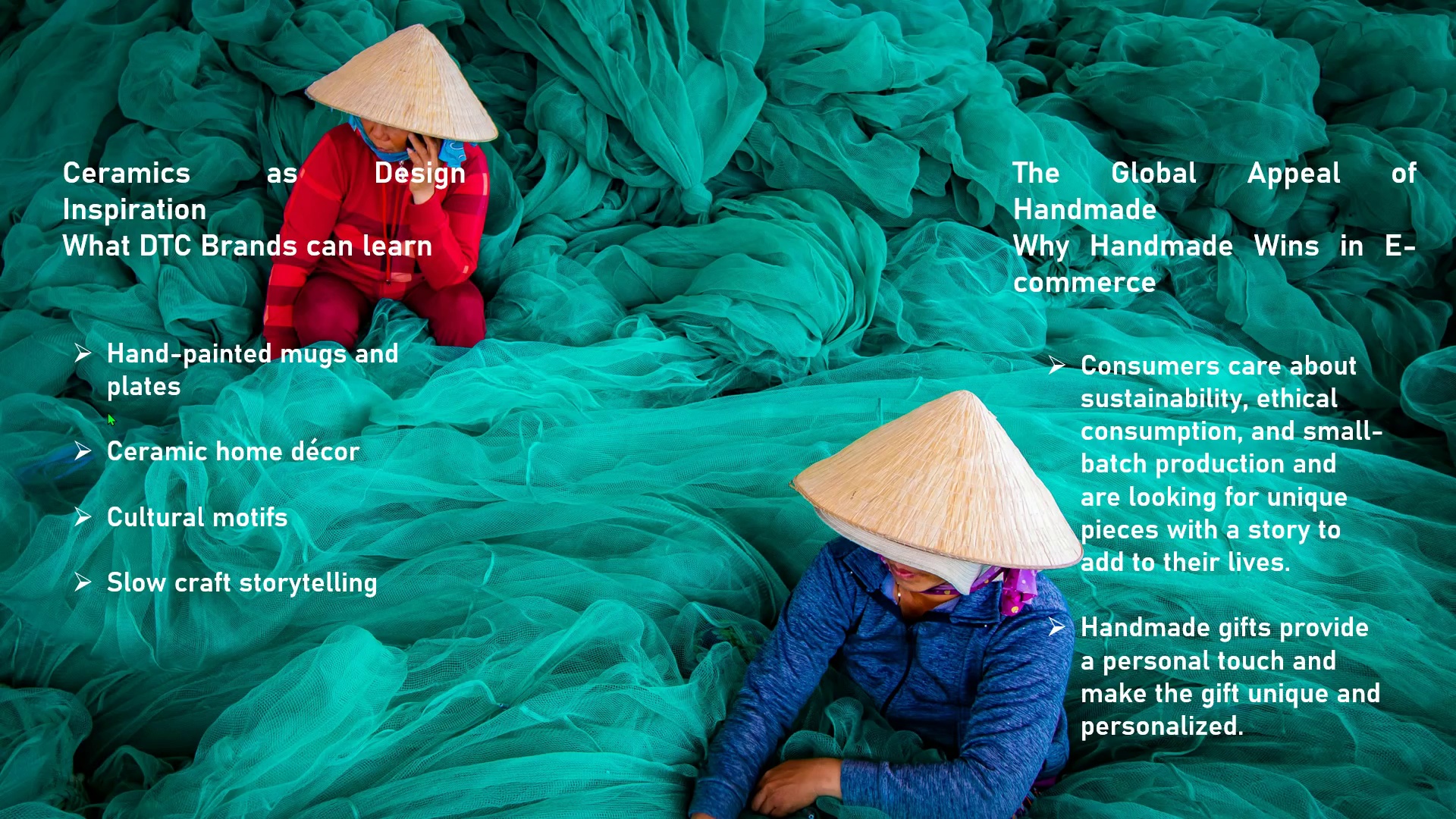 
wait(6.69)
 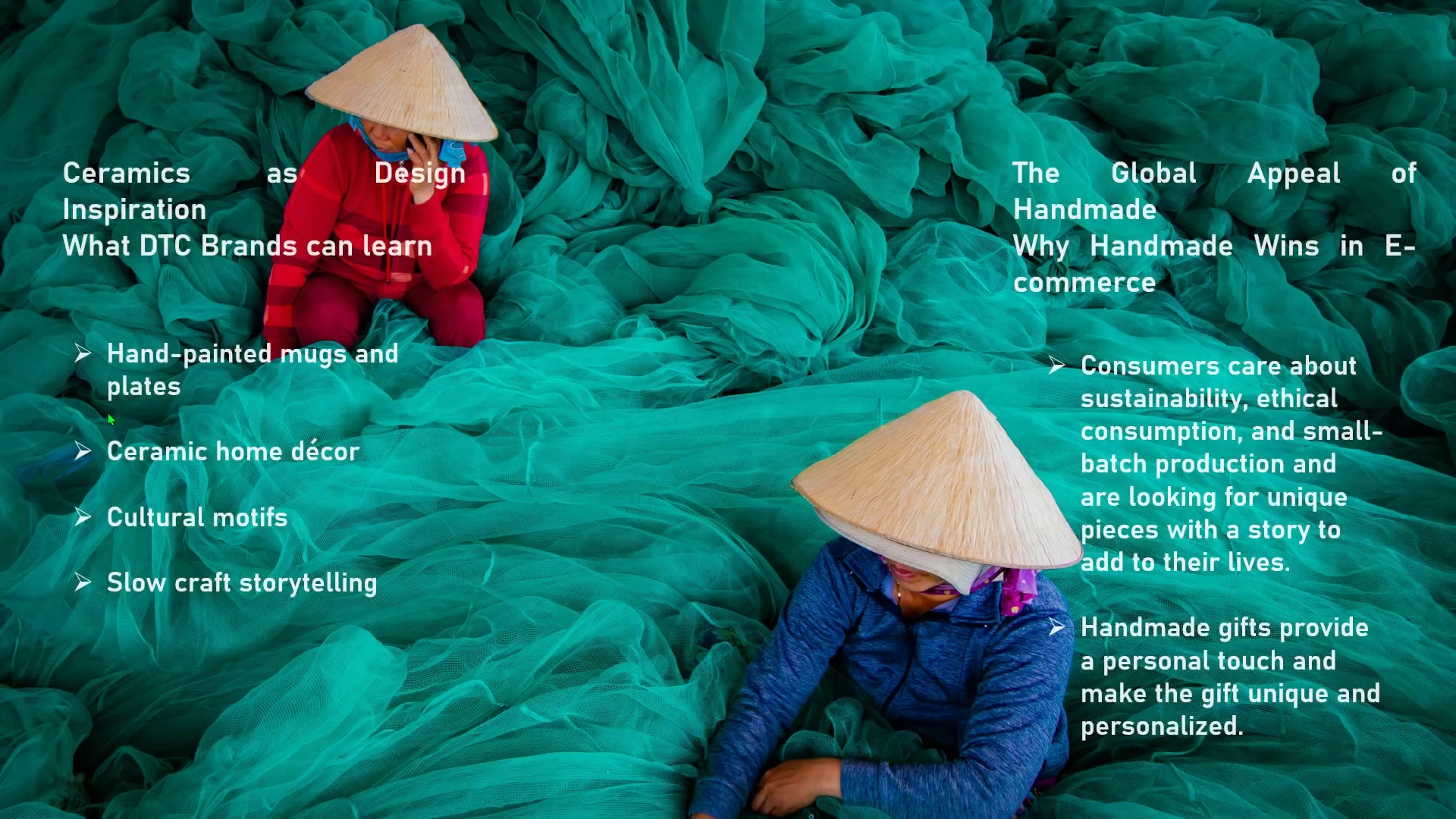 
key(Space)
 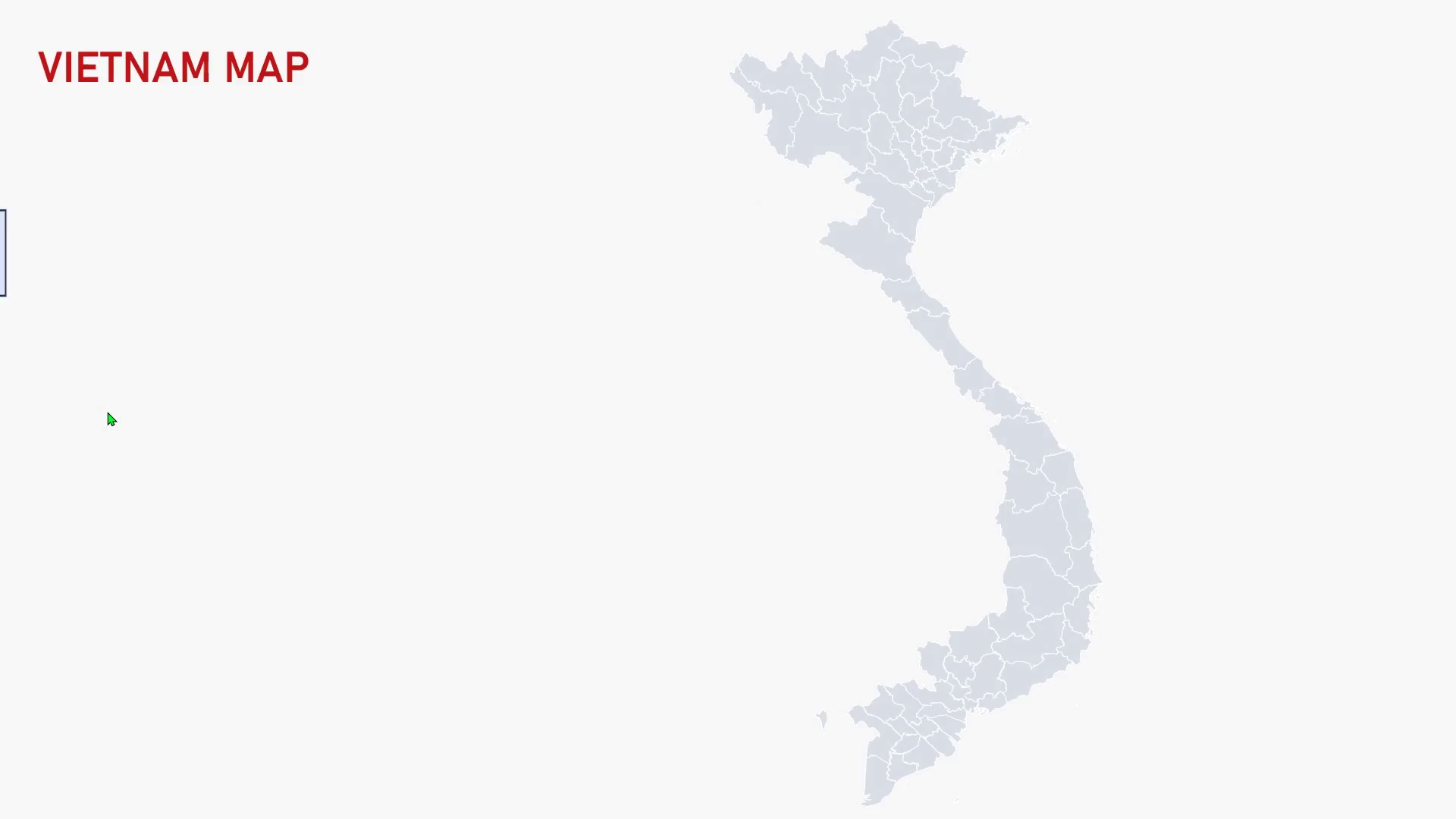 
key(Space)
 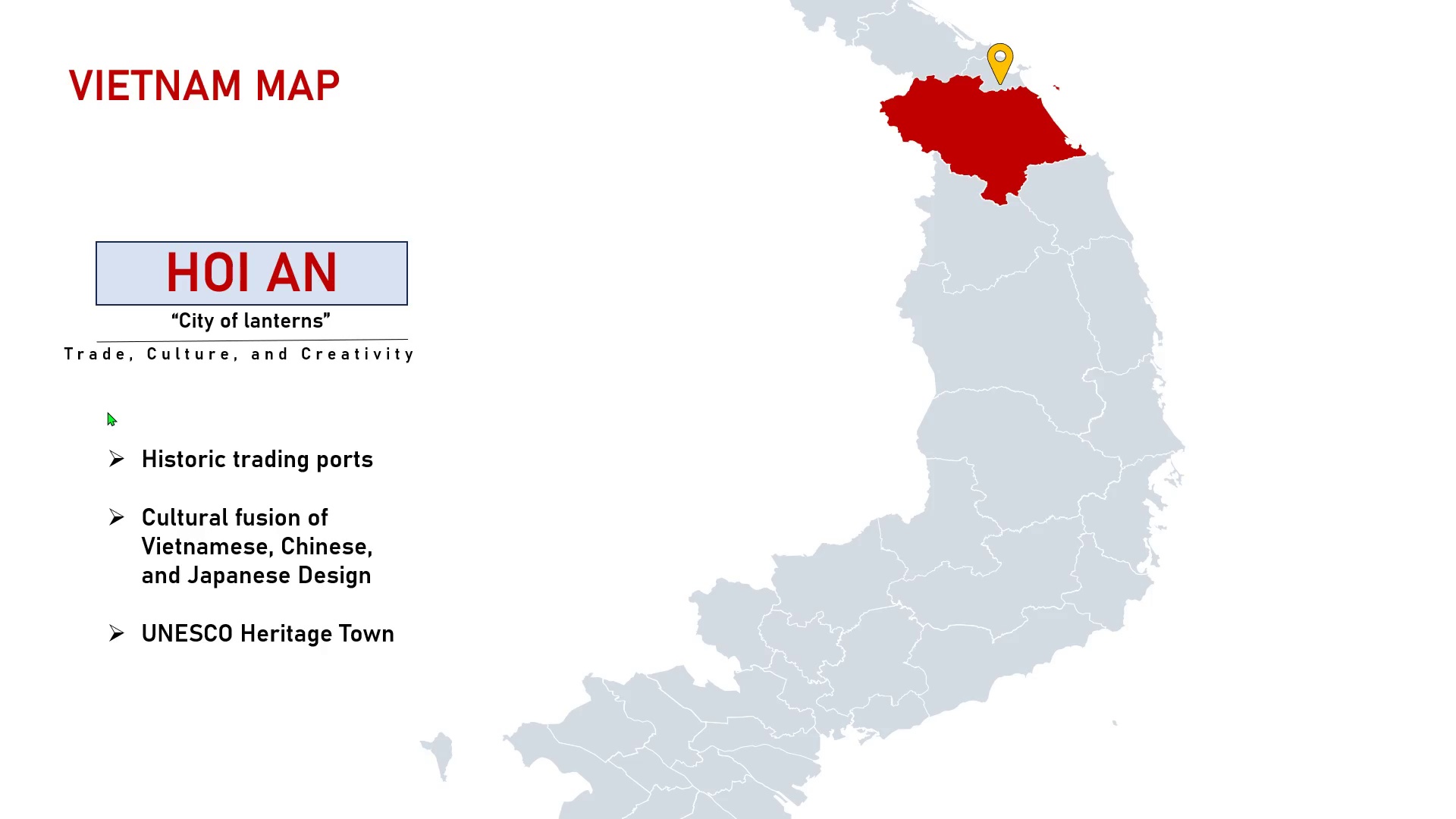 
wait(6.19)
 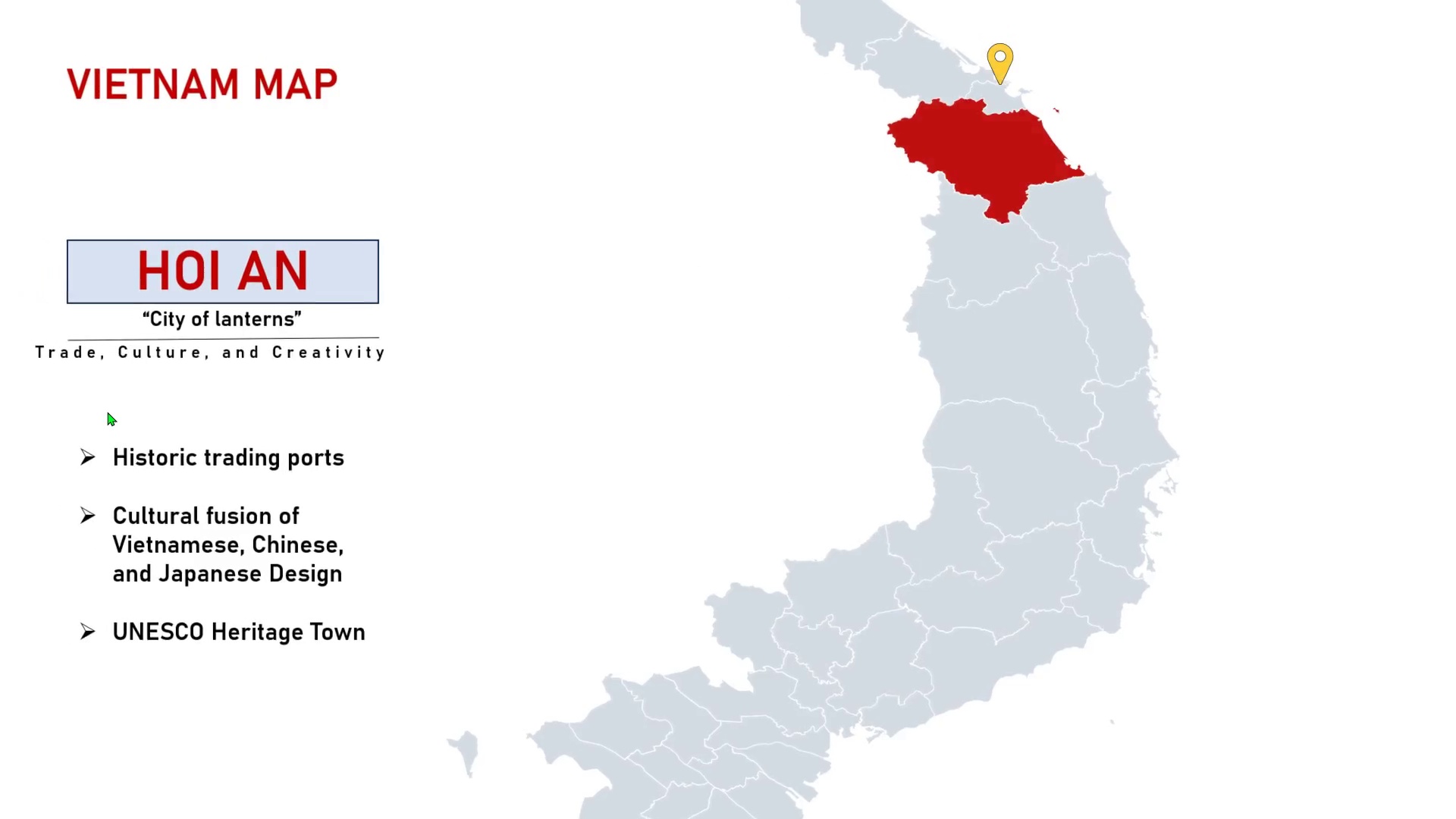 
key(Space)
 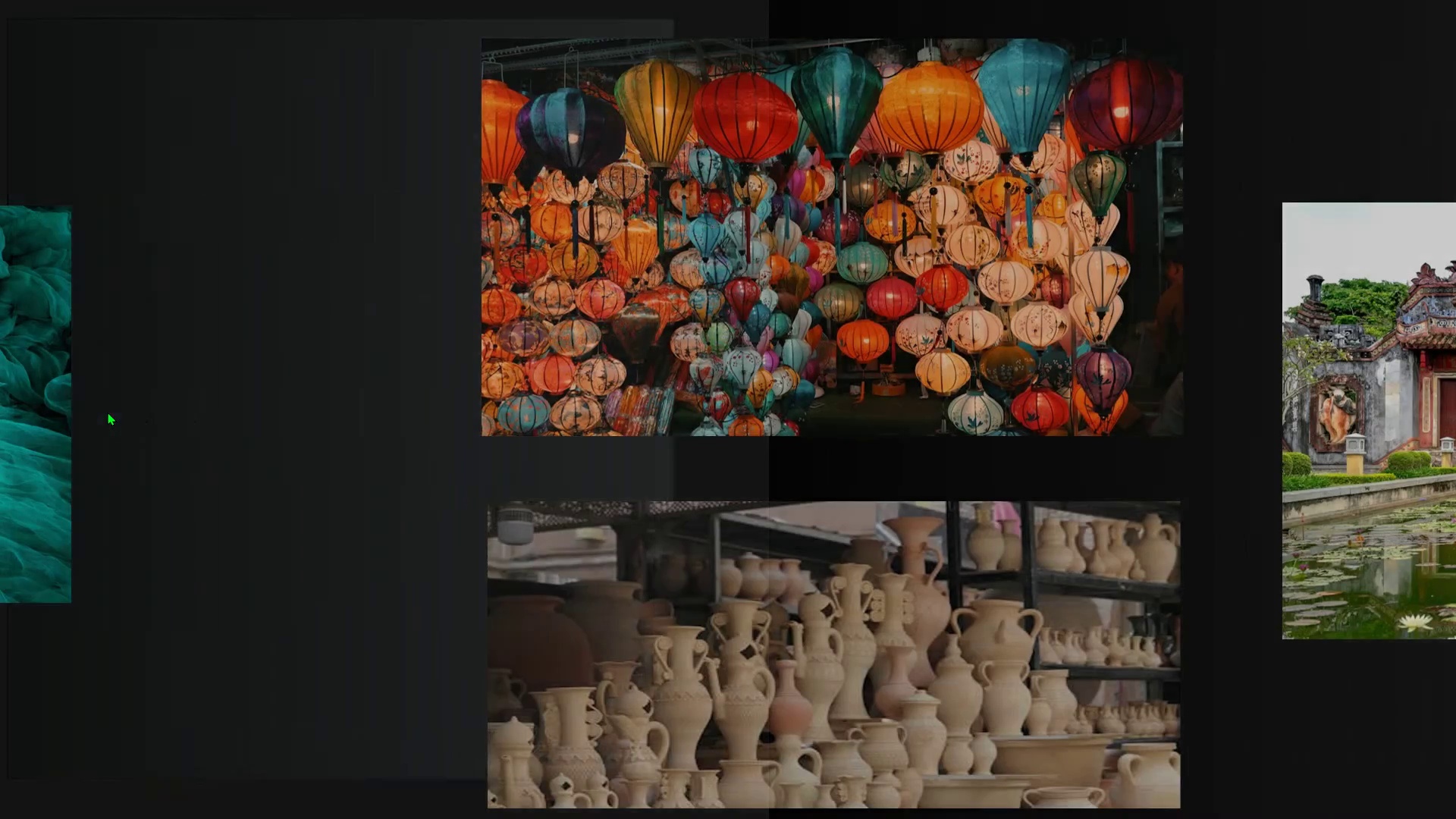 
key(Space)
 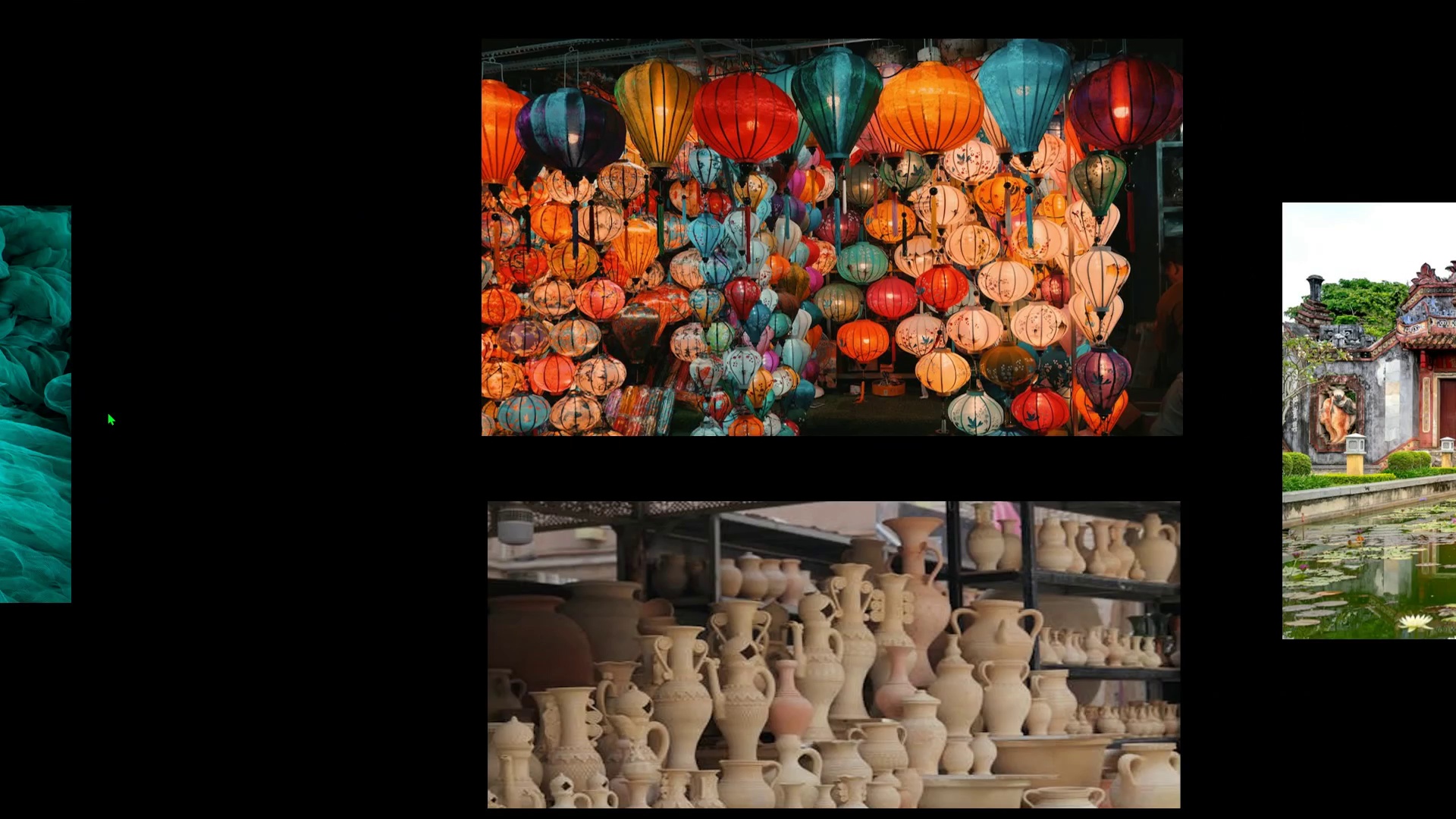 
key(Space)
 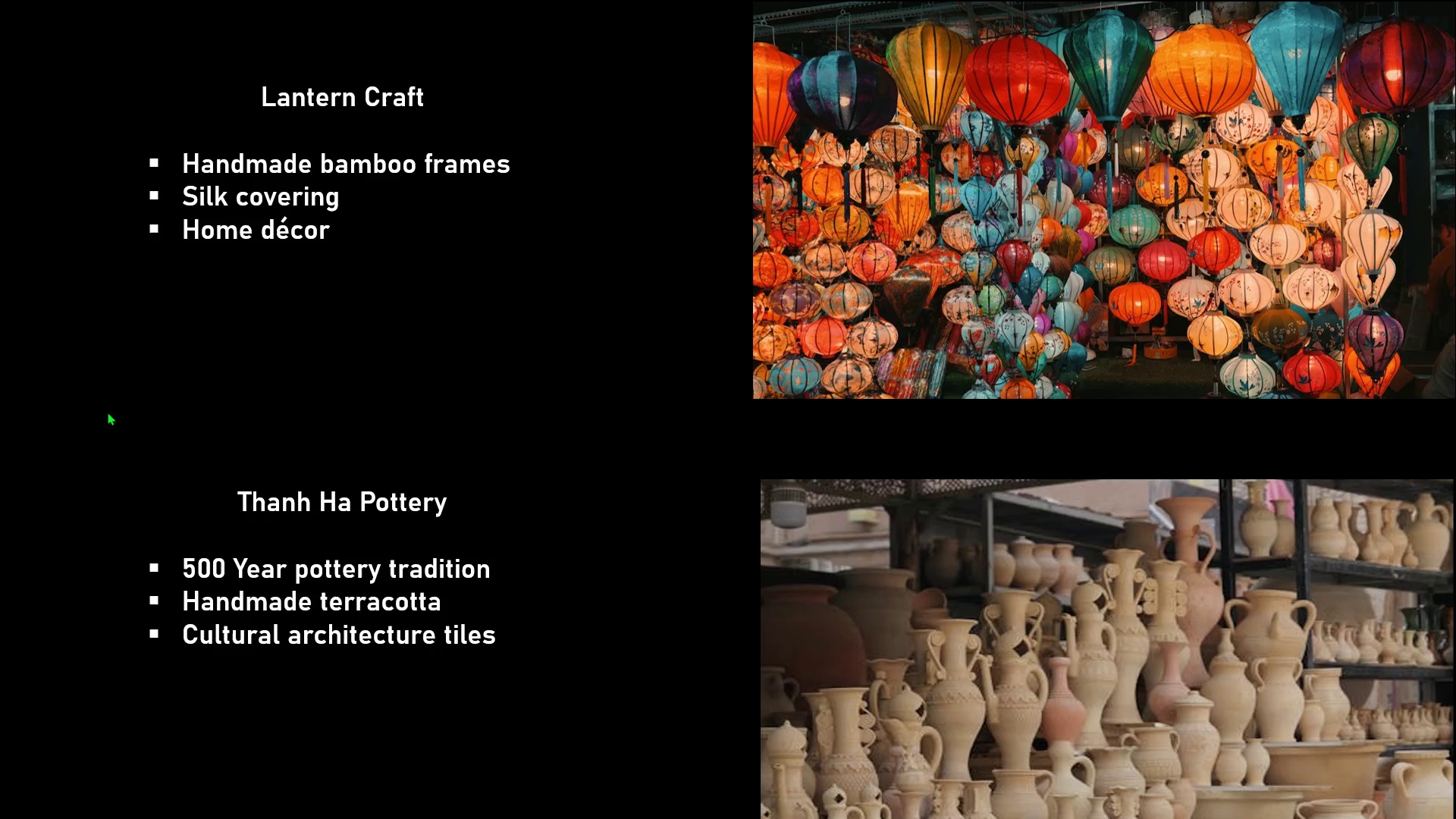 
key(Space)
 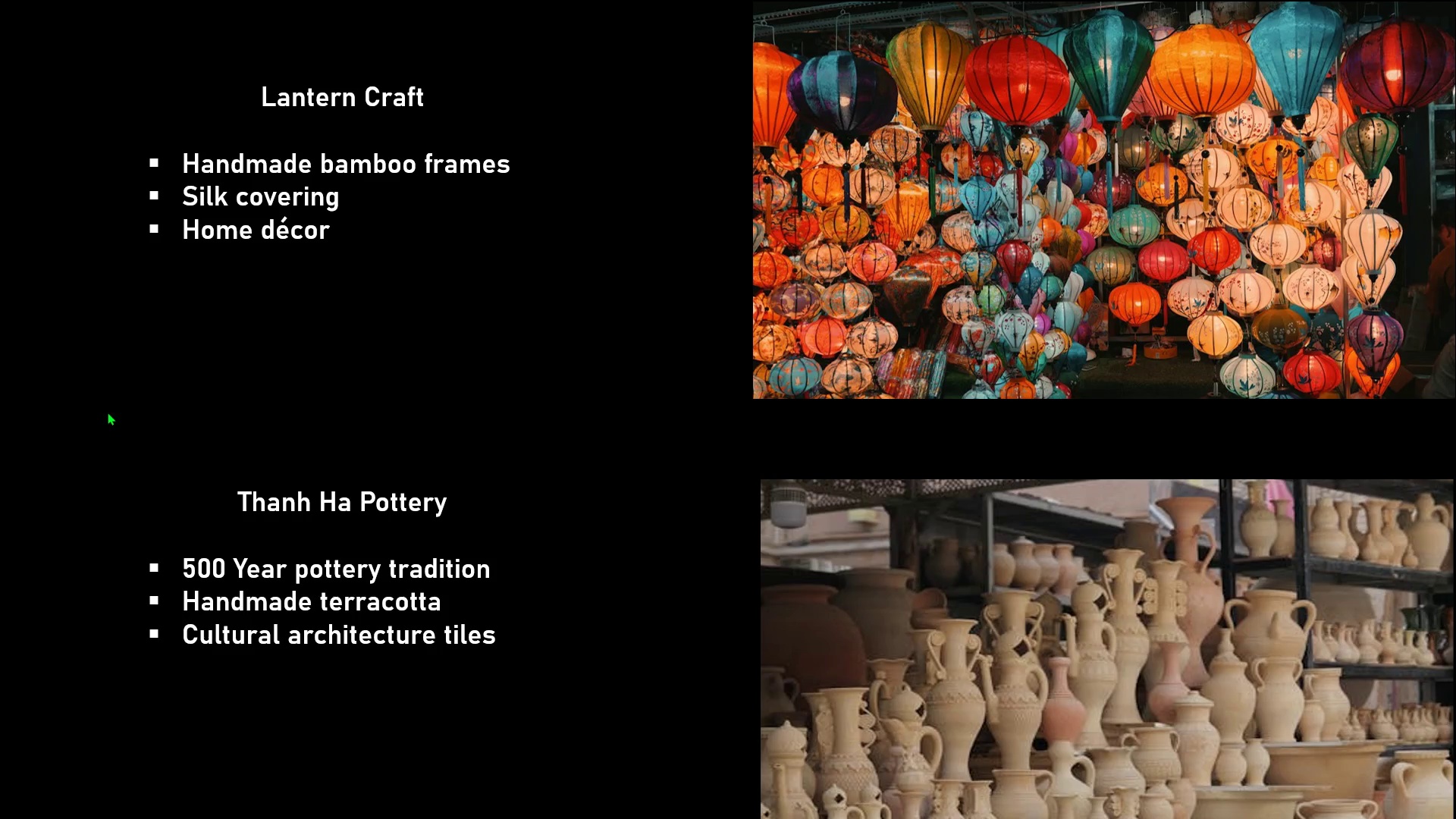 
key(Space)
 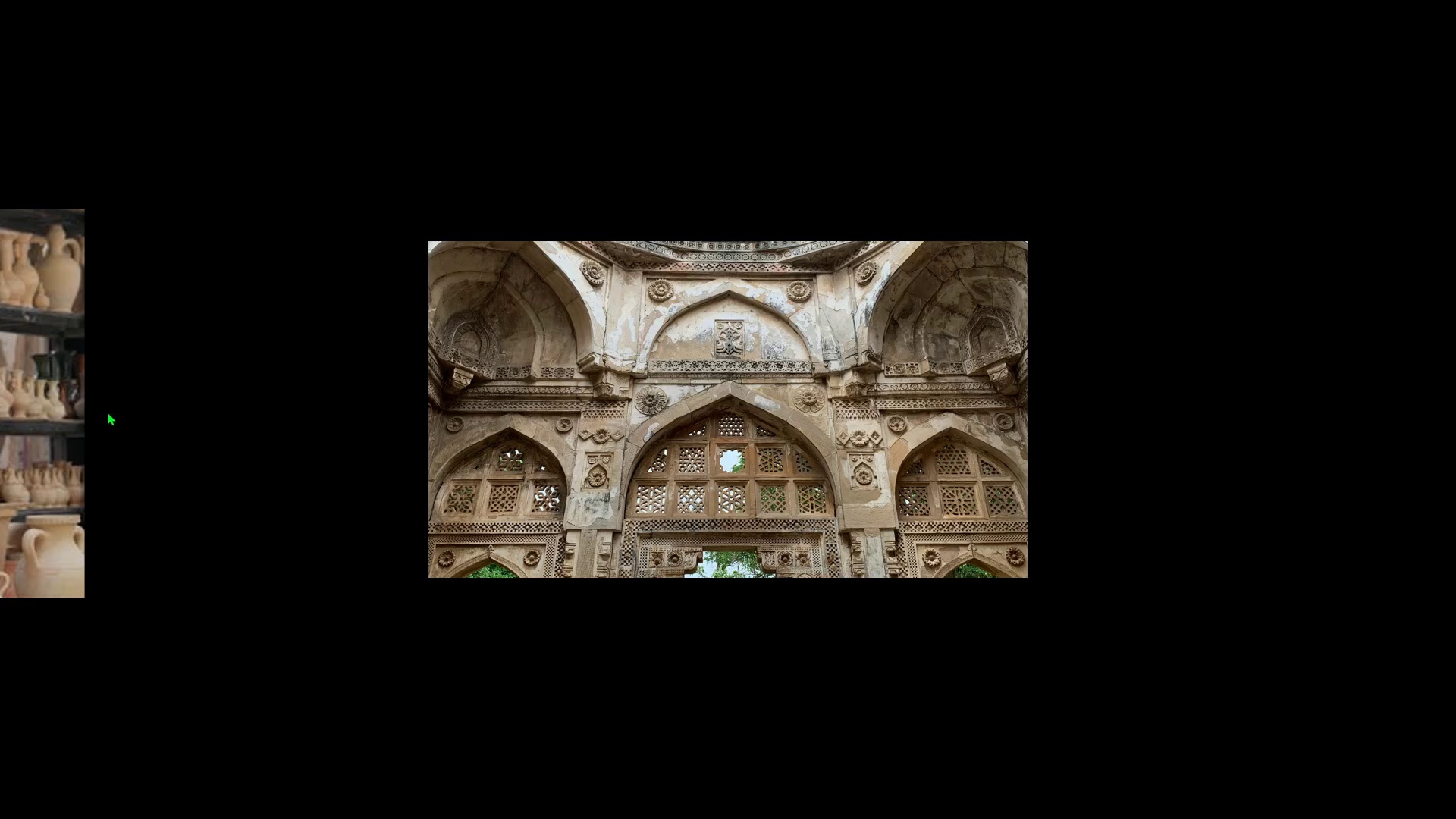 
key(Space)
 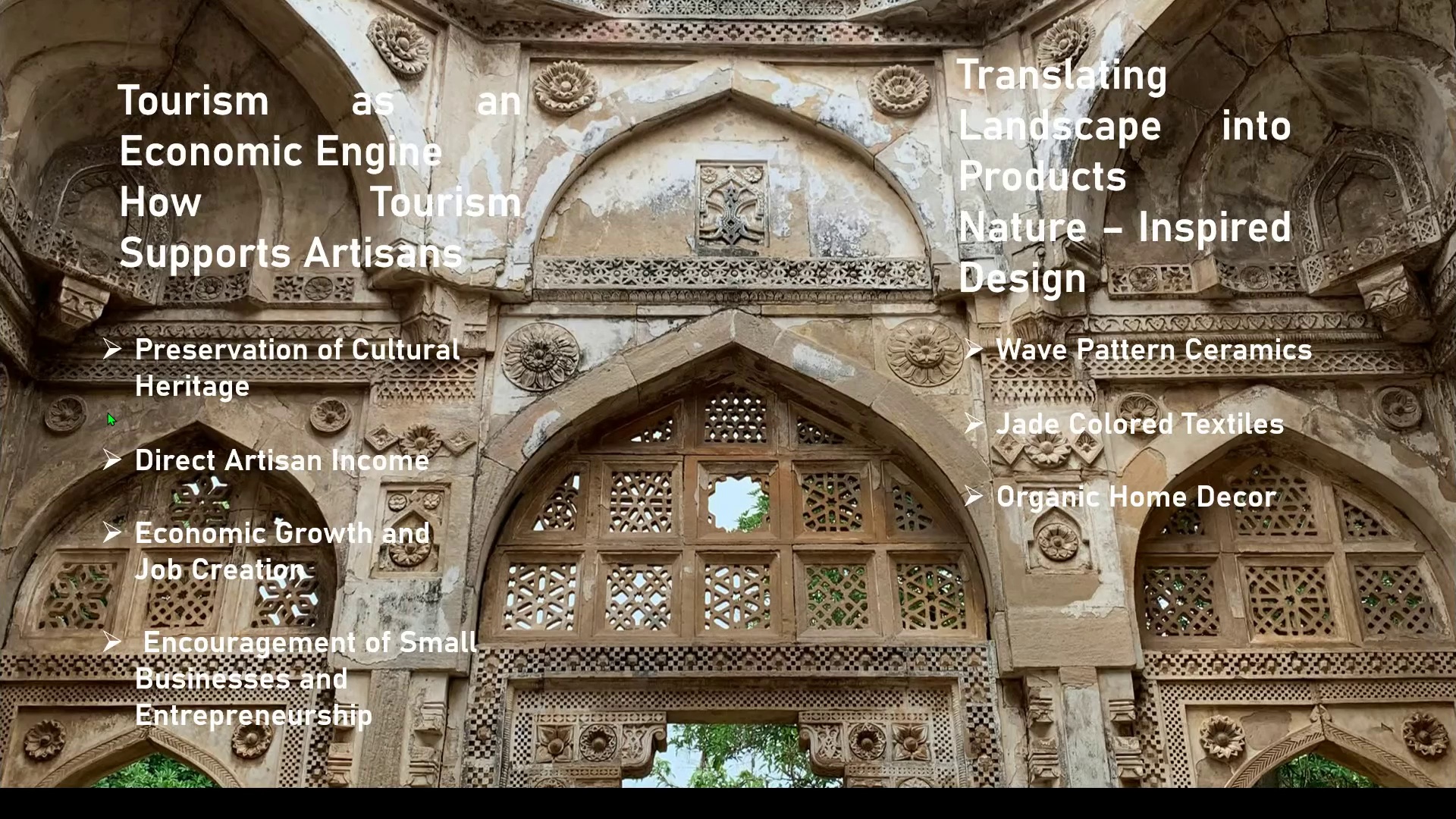 
wait(18.56)
 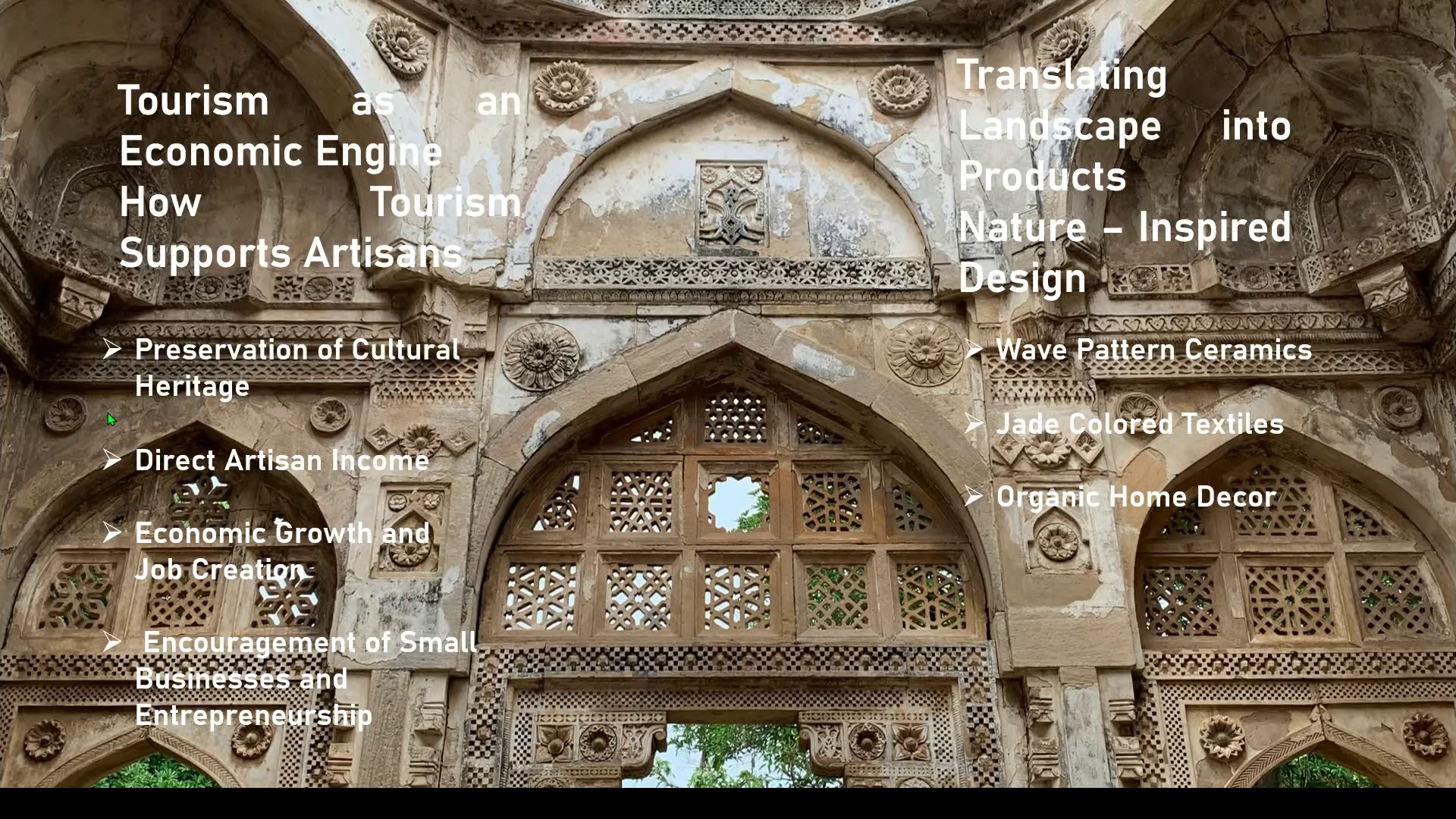 
key(Space)
 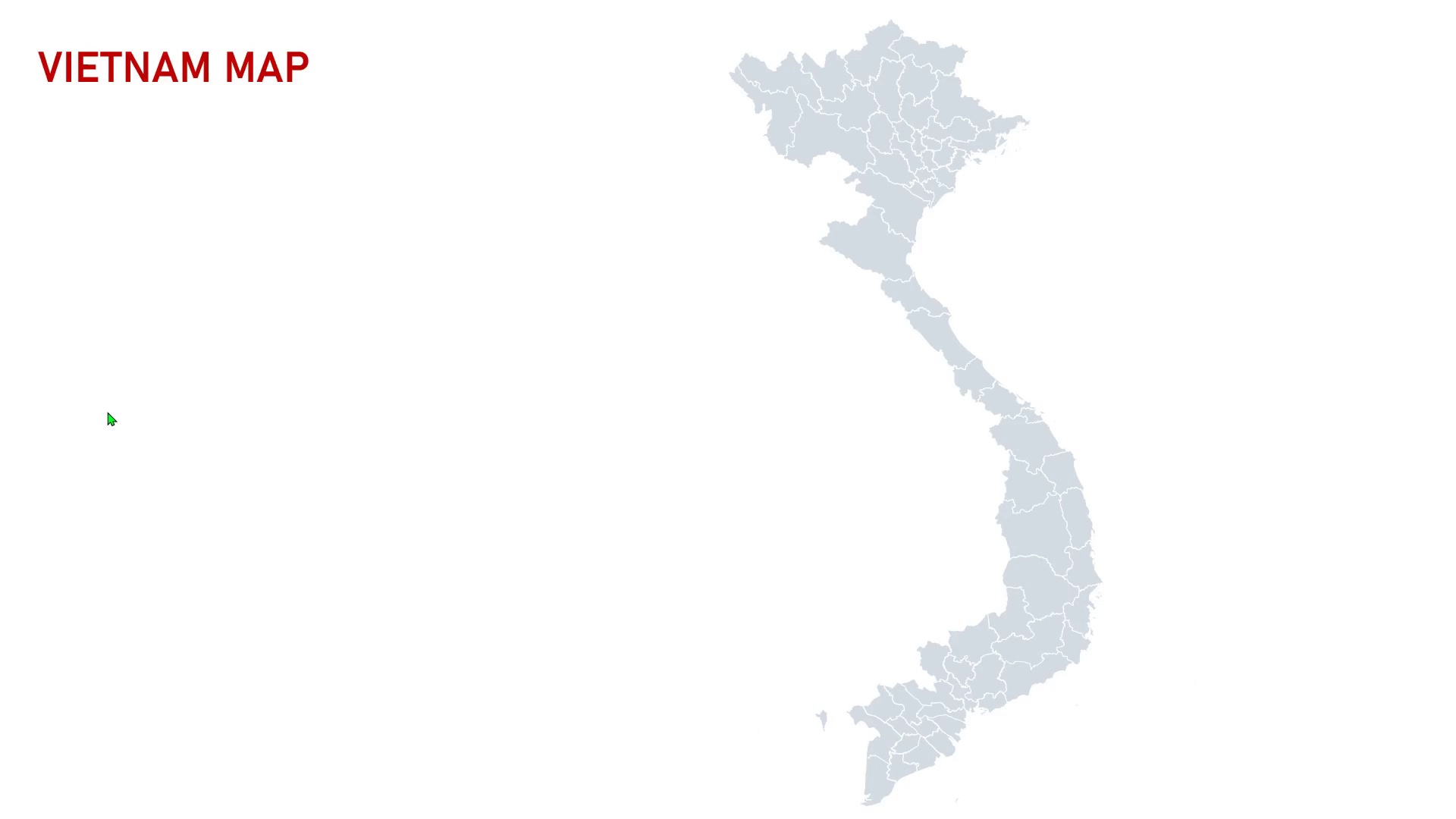 
key(Space)
 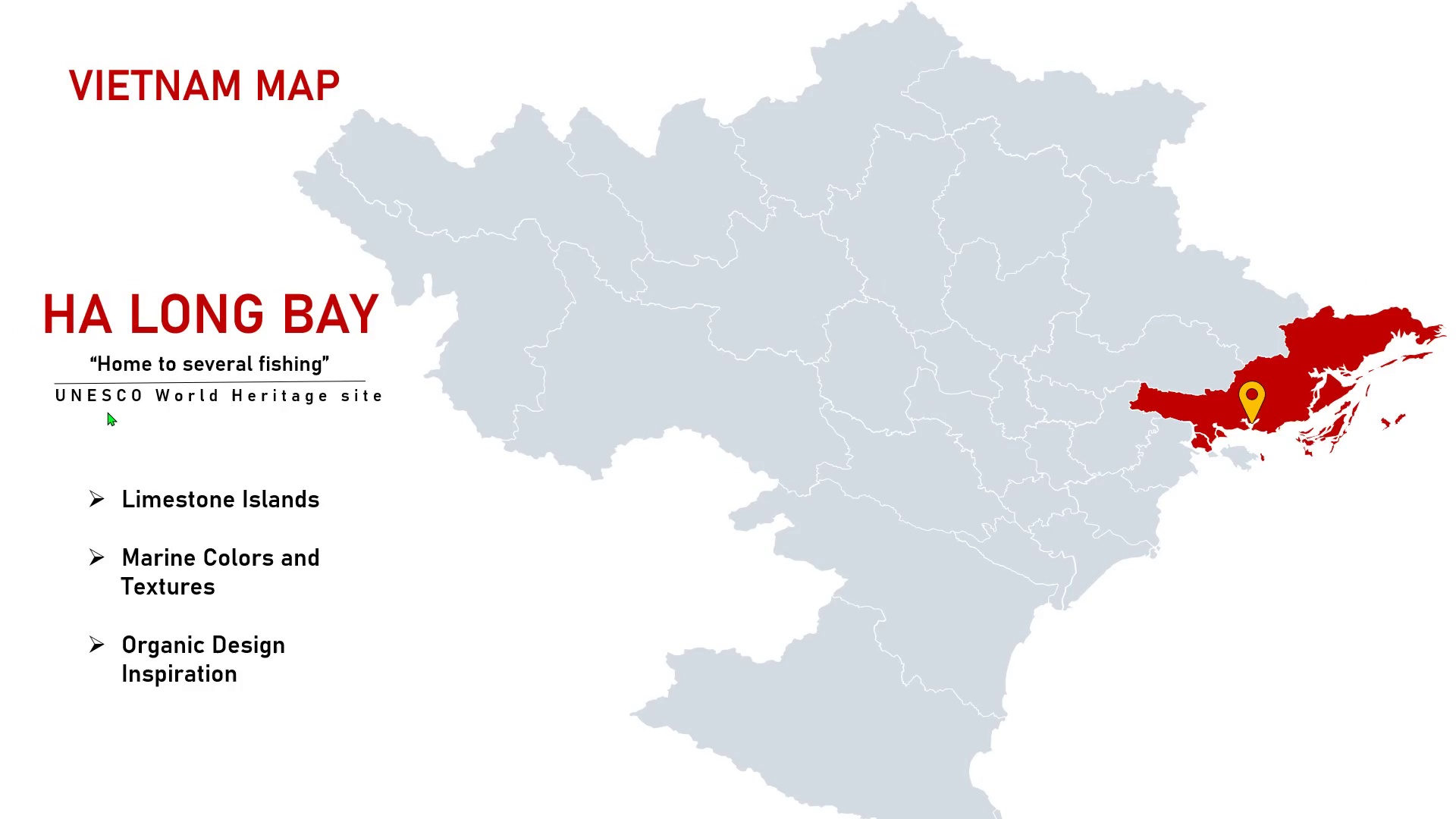 
wait(10.08)
 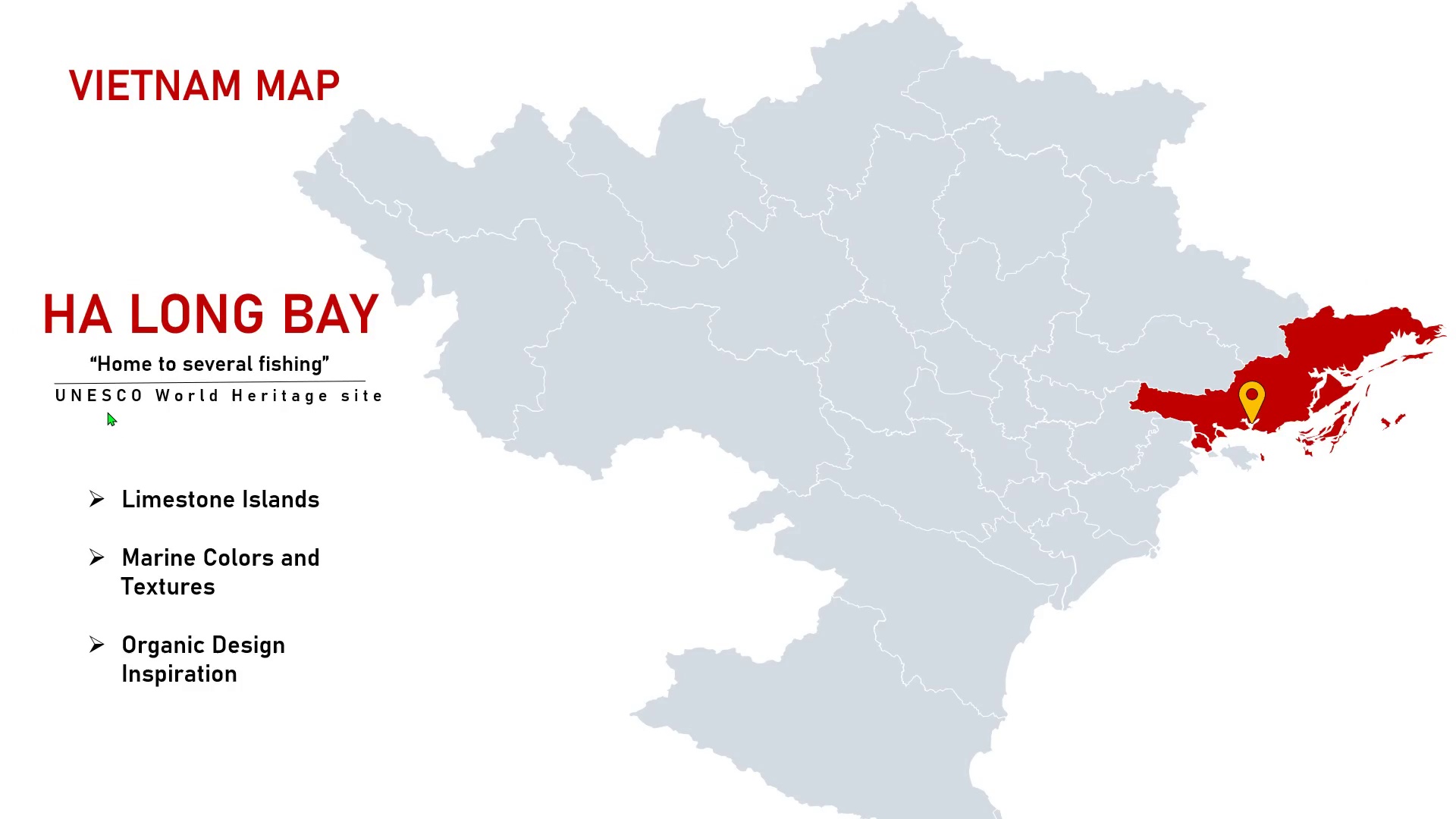 
key(Space)
 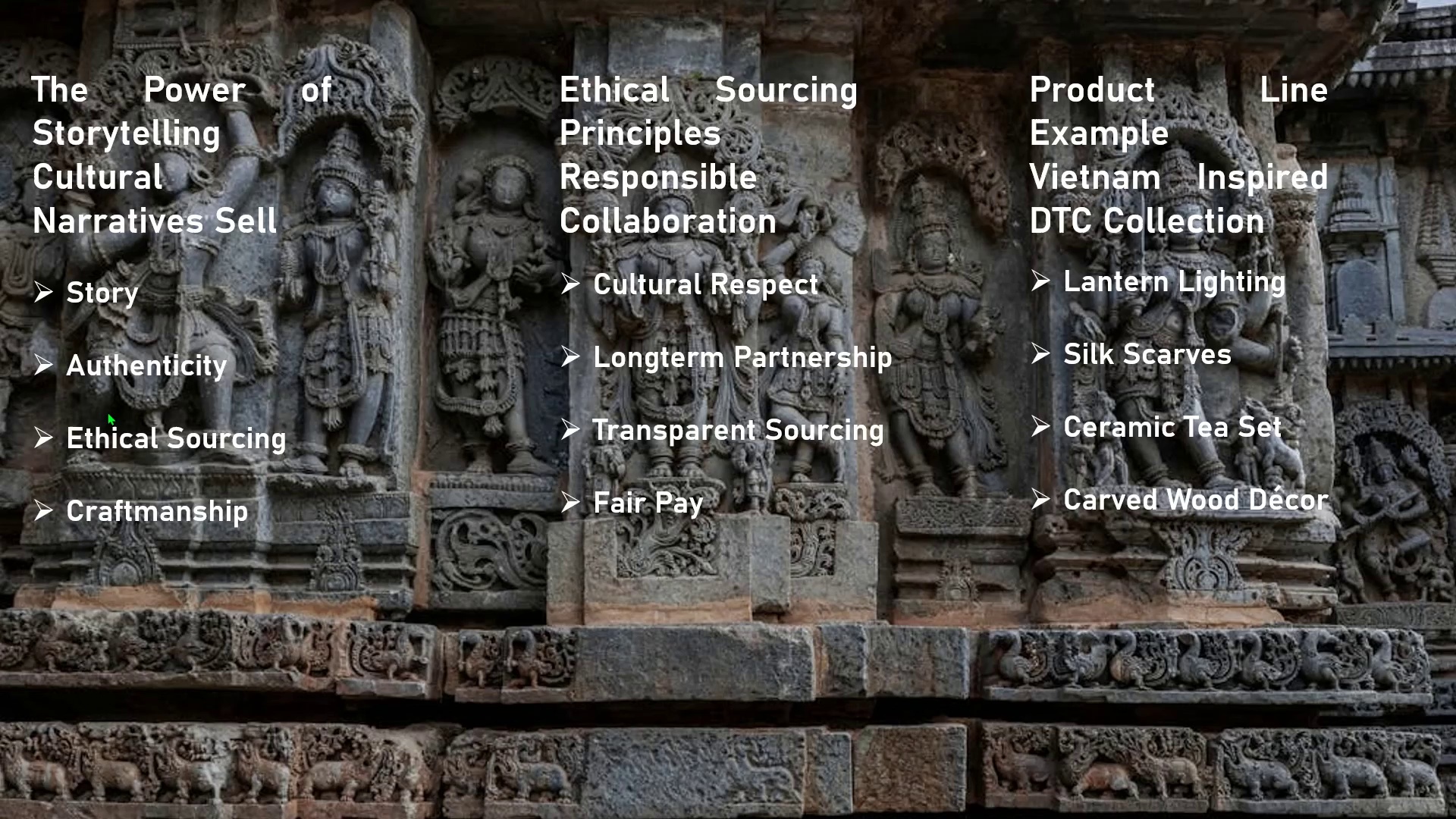 
wait(17.02)
 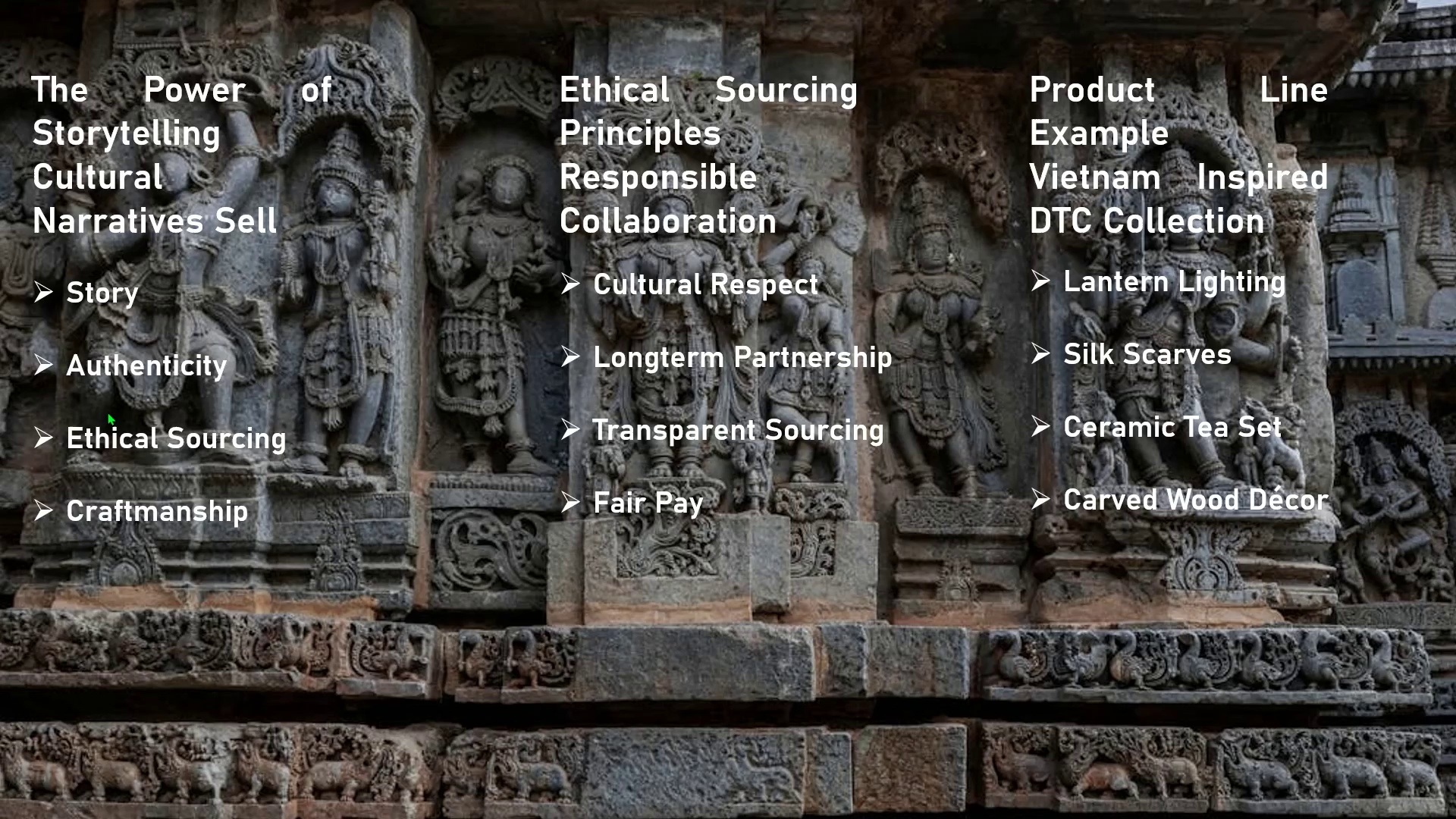 
key(Space)
 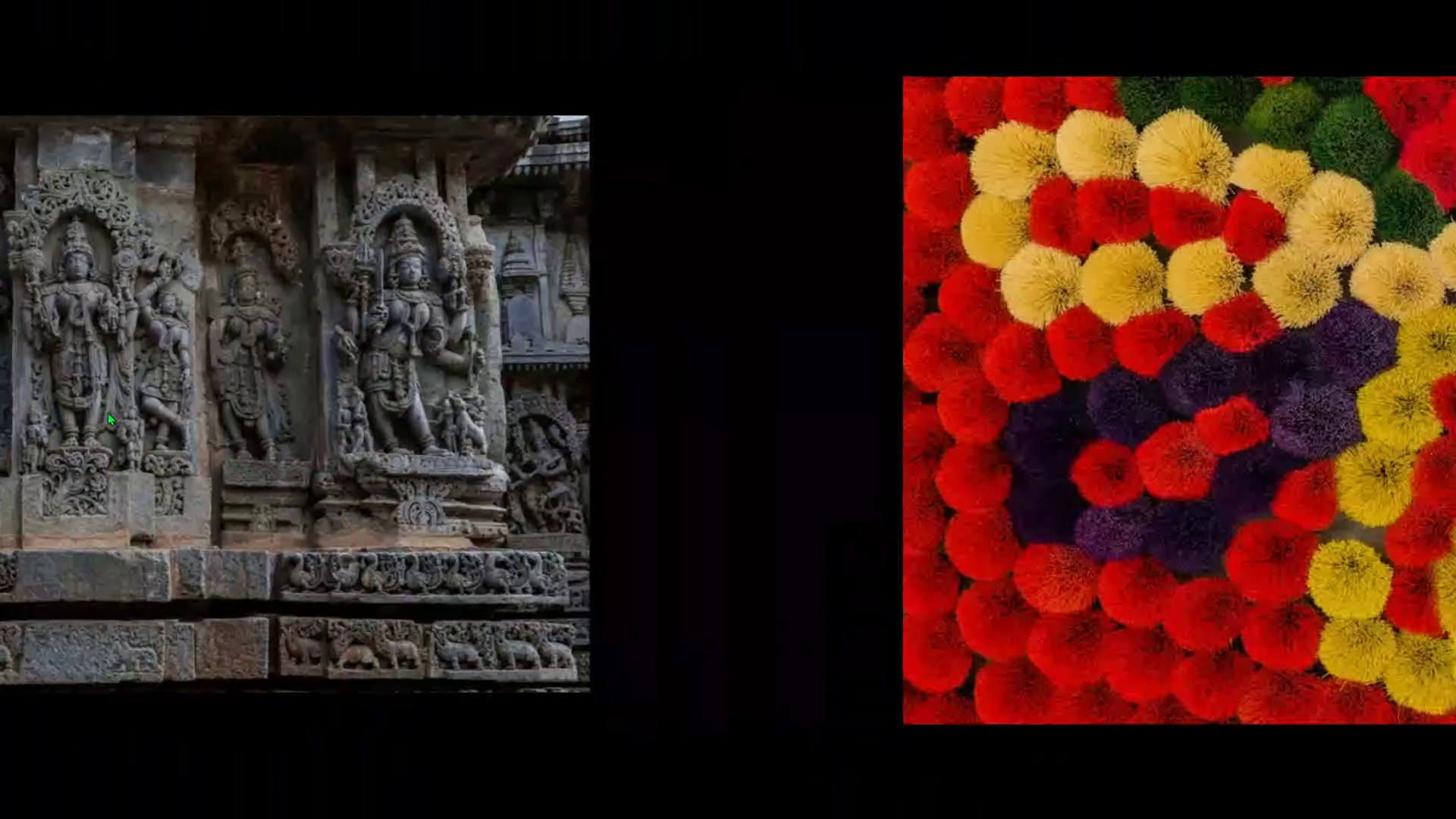 
wait(9.31)
 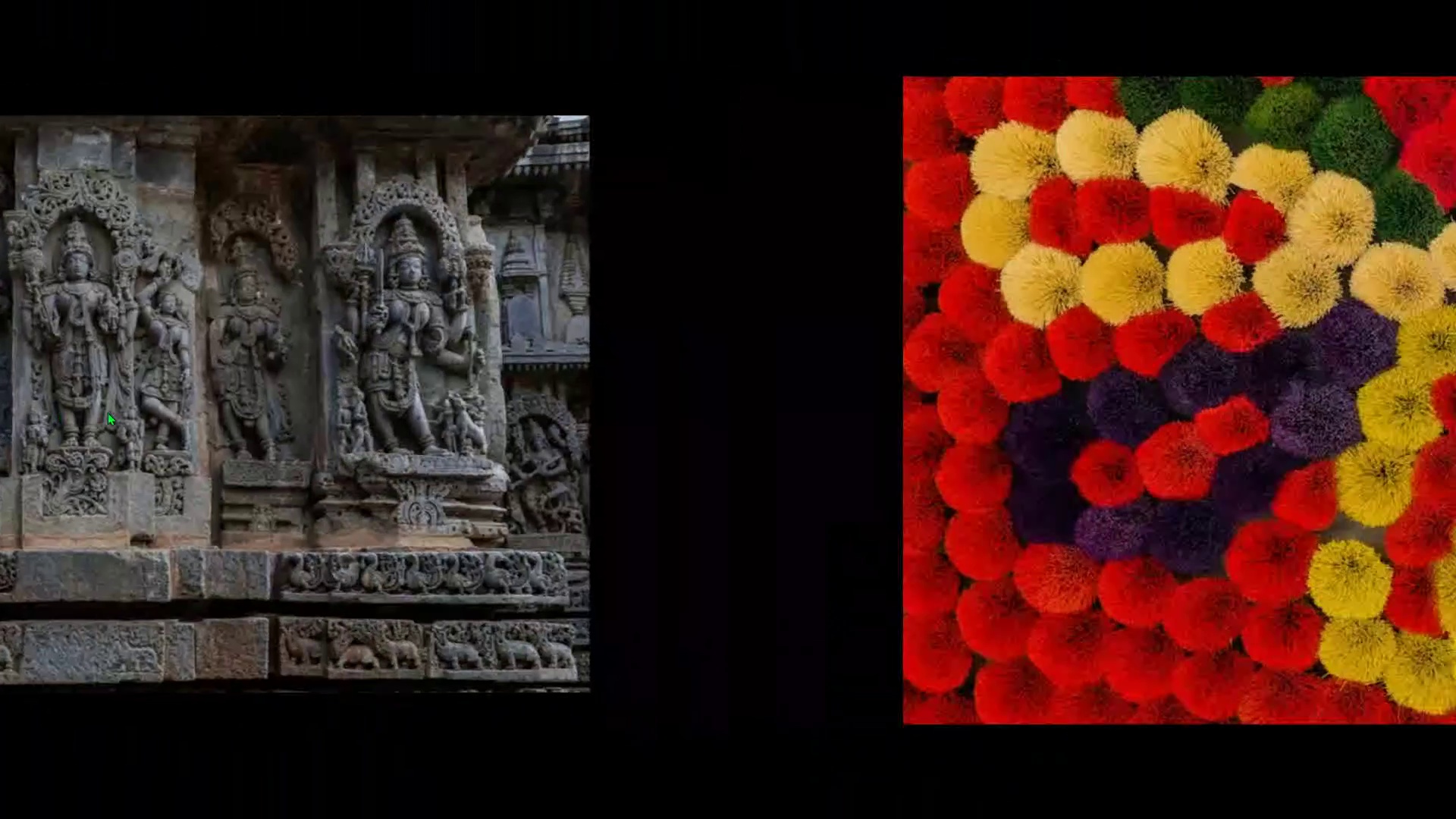 
key(Space)
 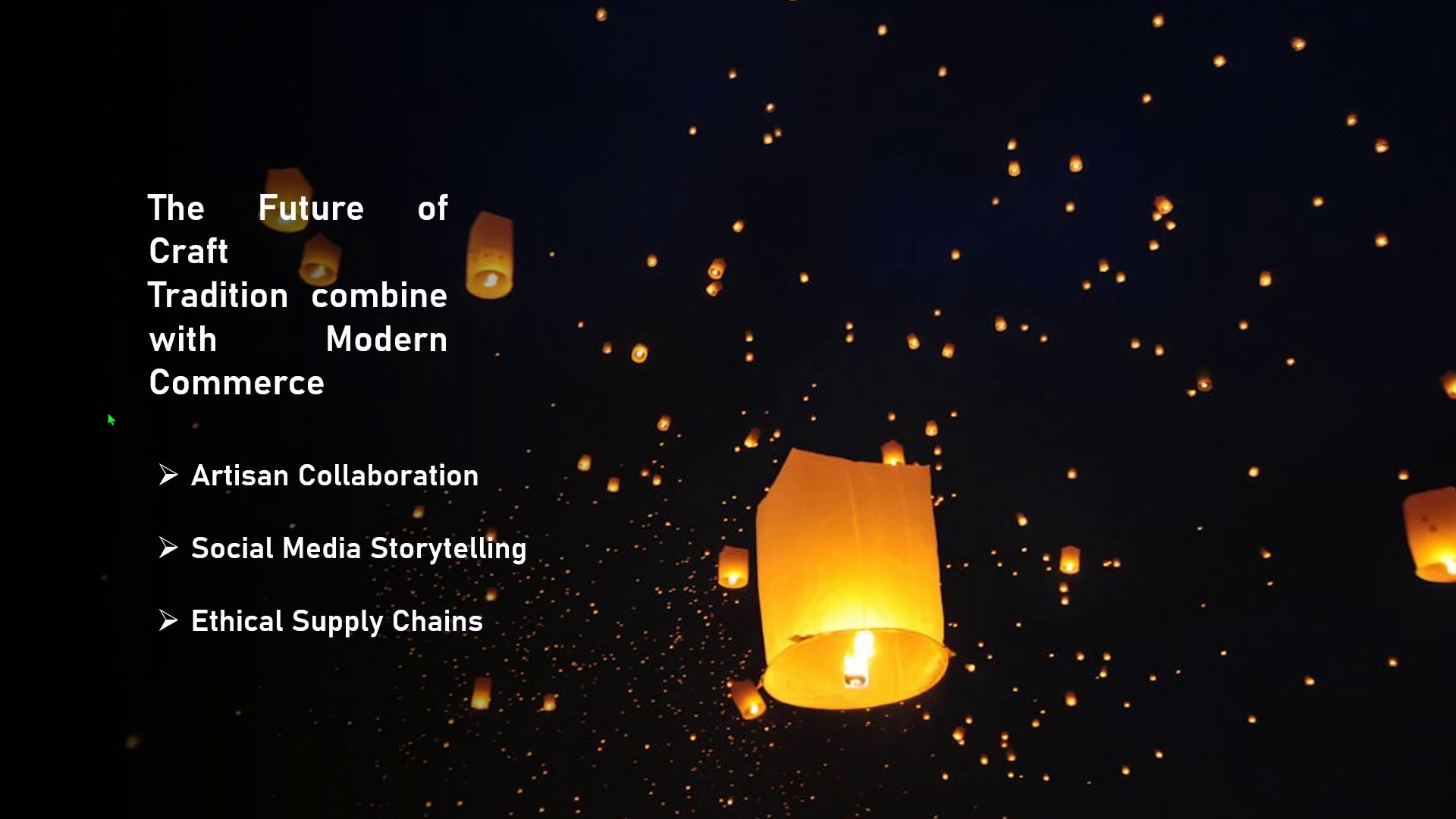 
wait(17.84)
 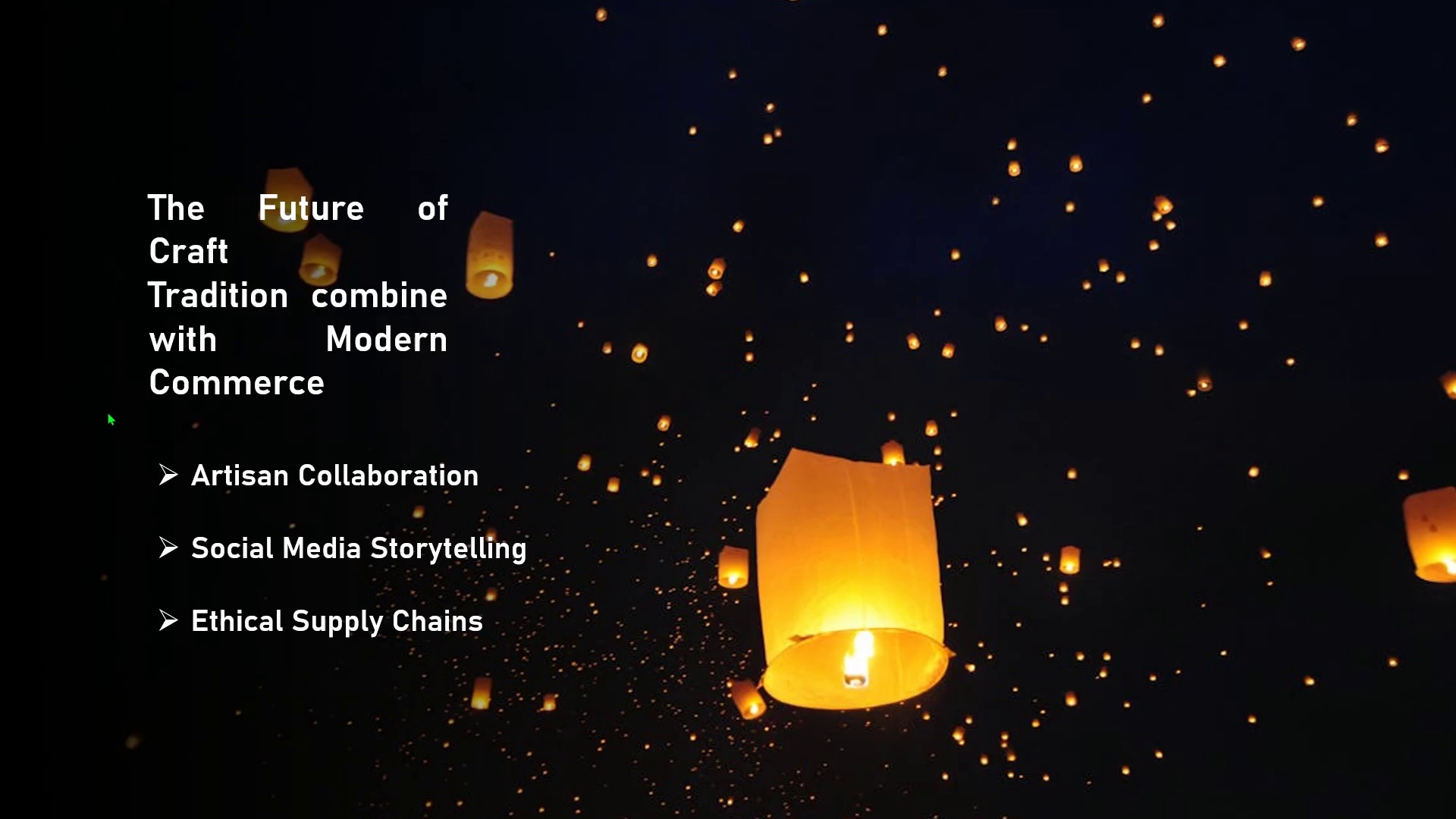 
key(Space)
 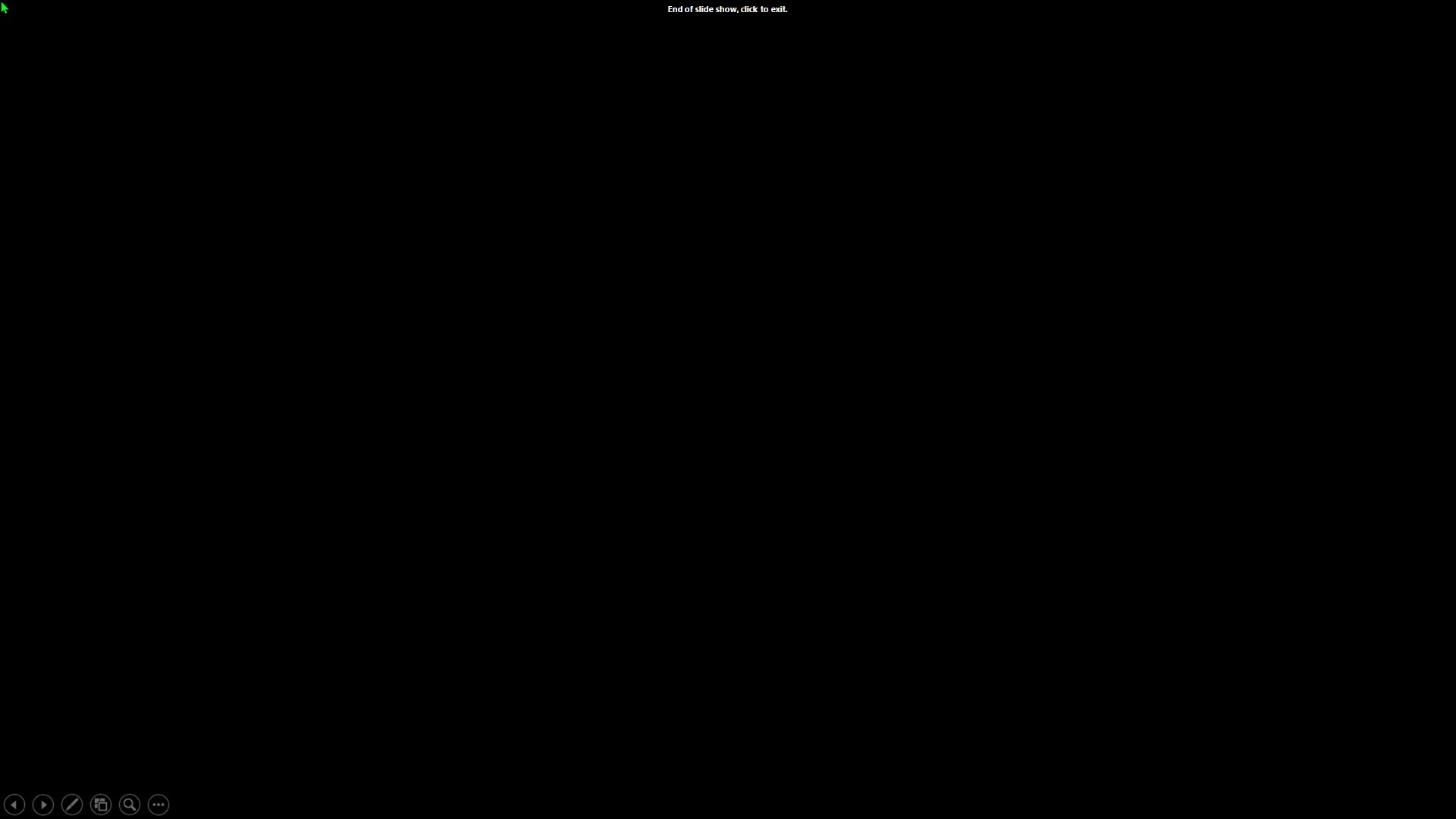 
key(Space)
 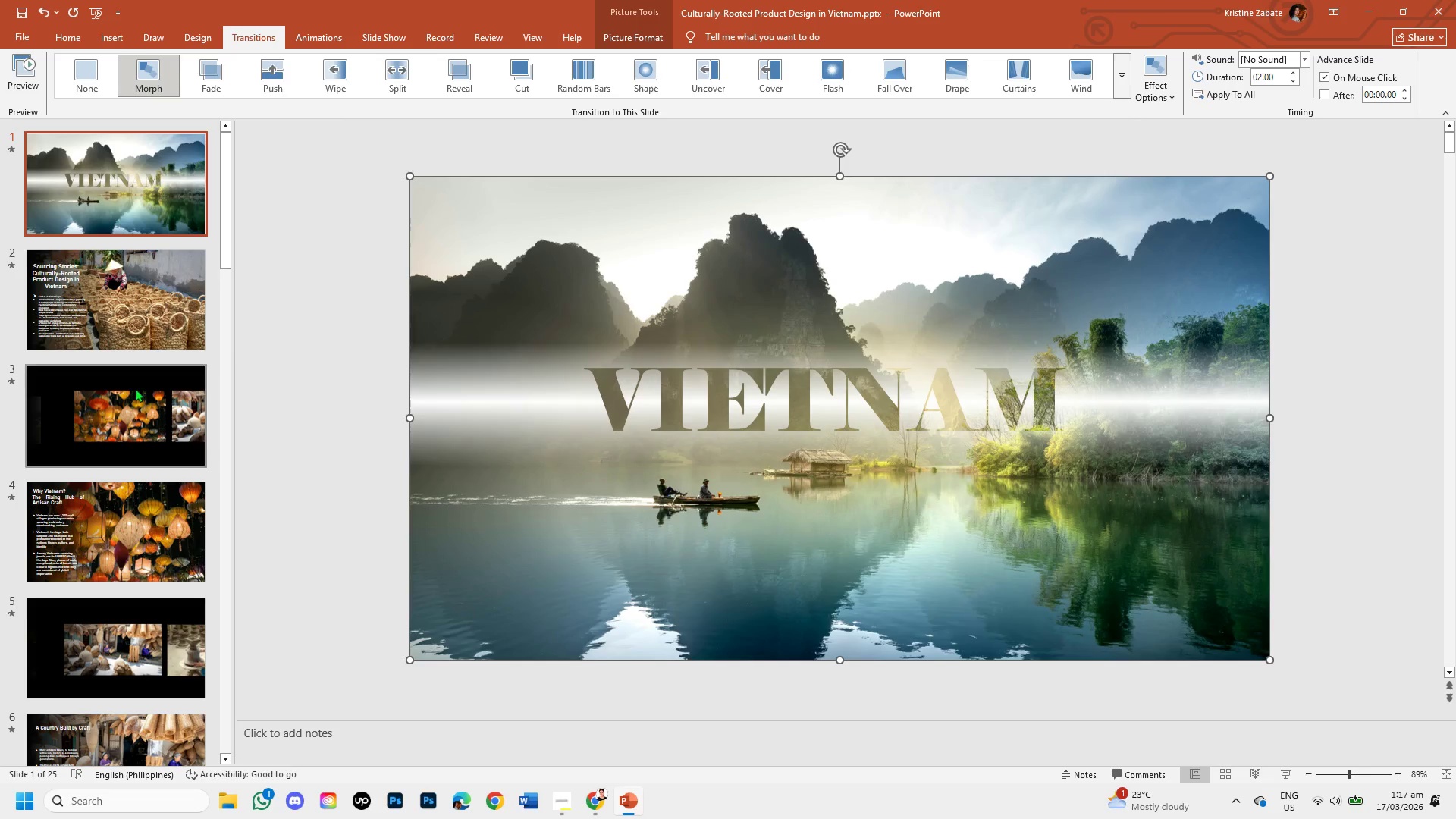 
scroll: coordinate [96, 359], scroll_direction: down, amount: 6.0
 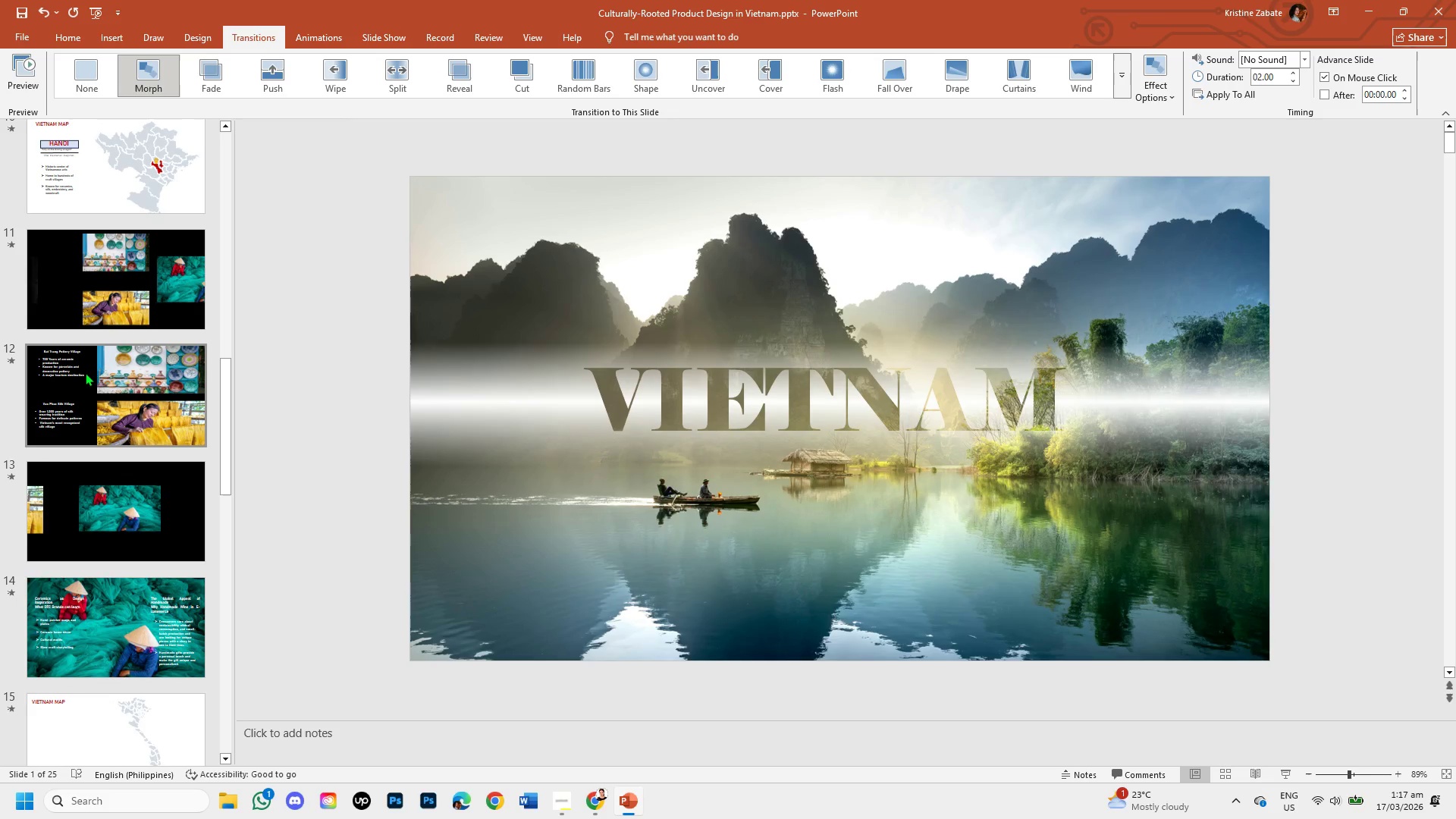 
left_click([85, 372])
 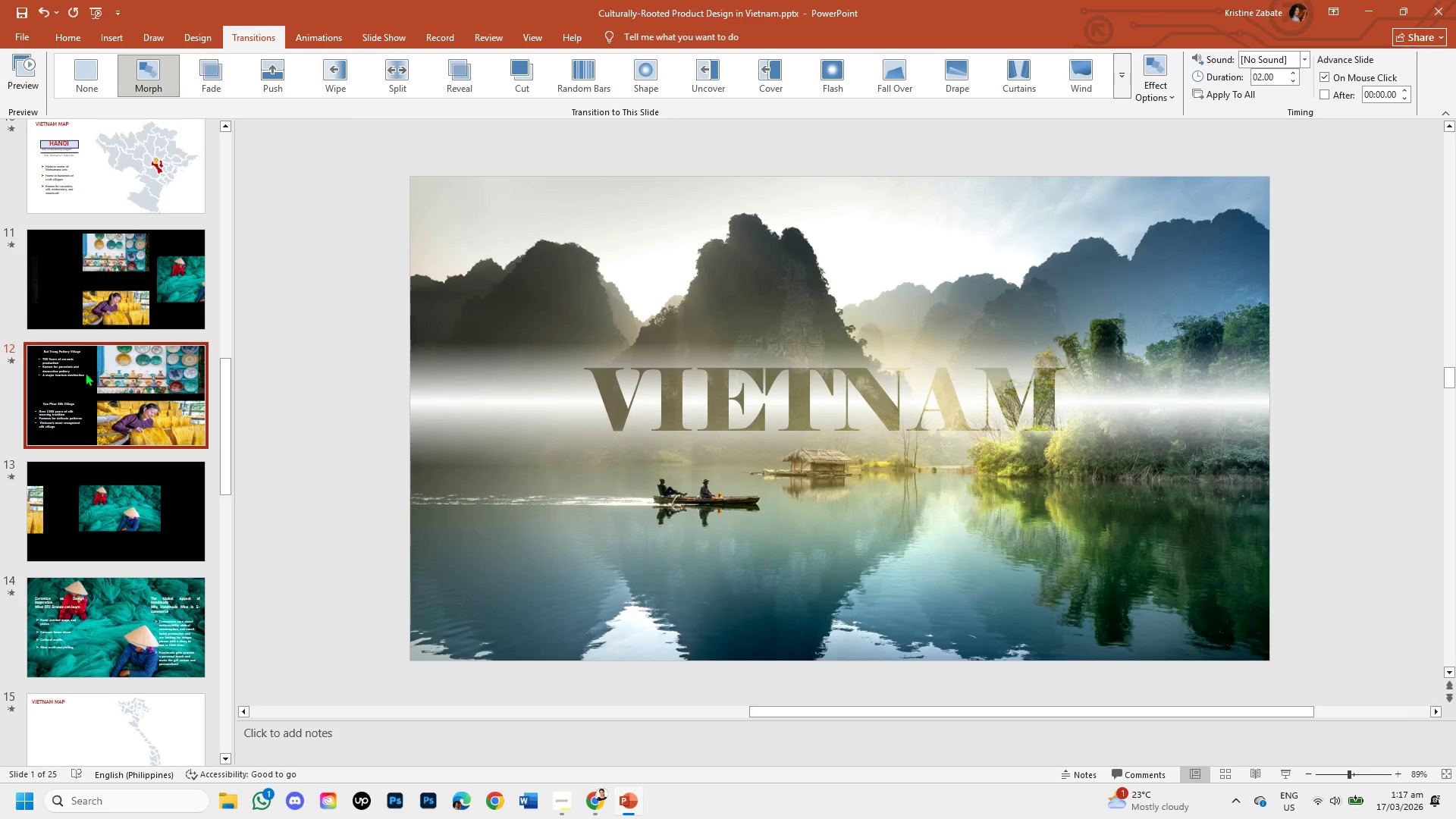 
scroll: coordinate [85, 372], scroll_direction: down, amount: 2.0
 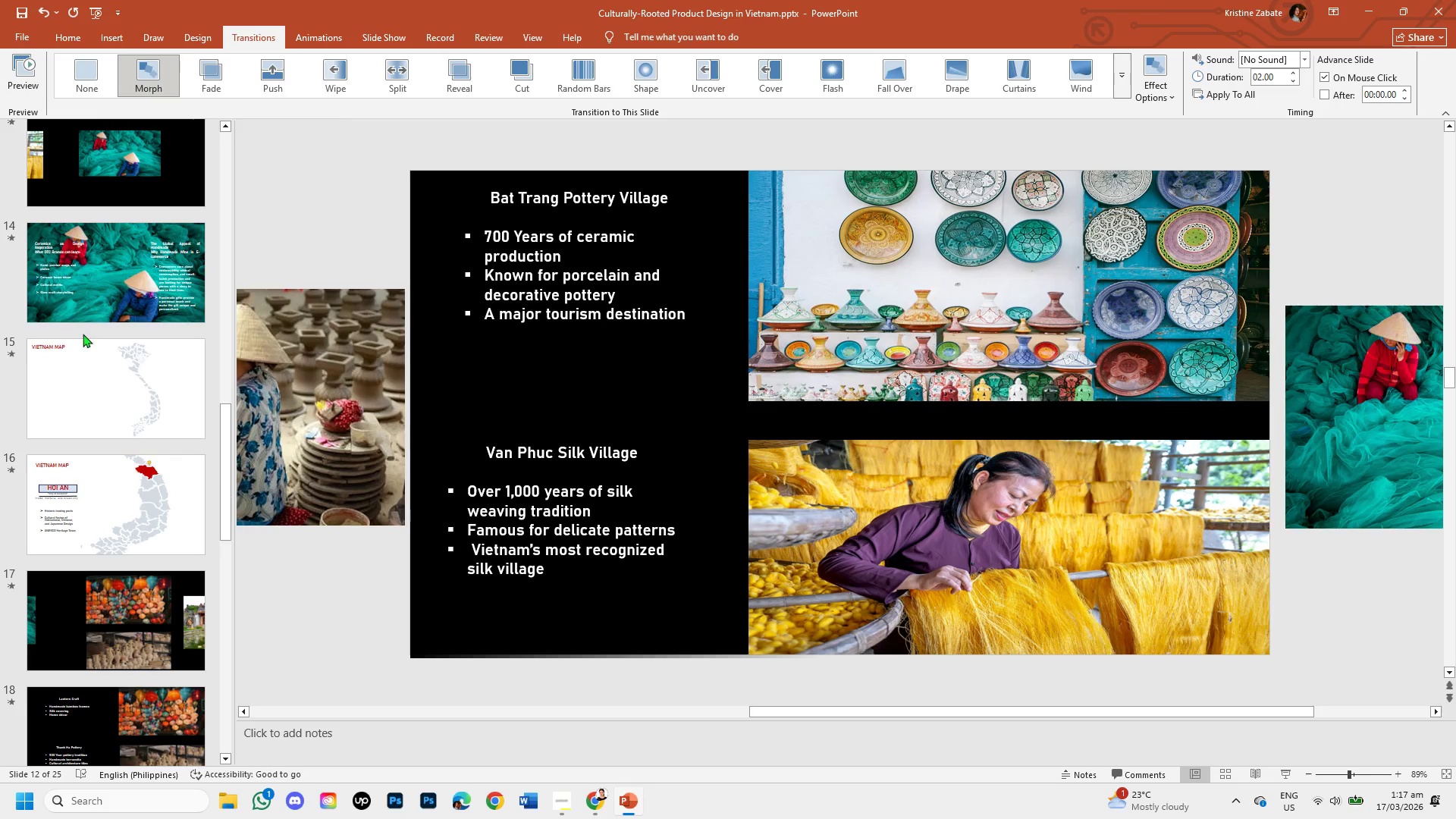 
left_click([81, 297])
 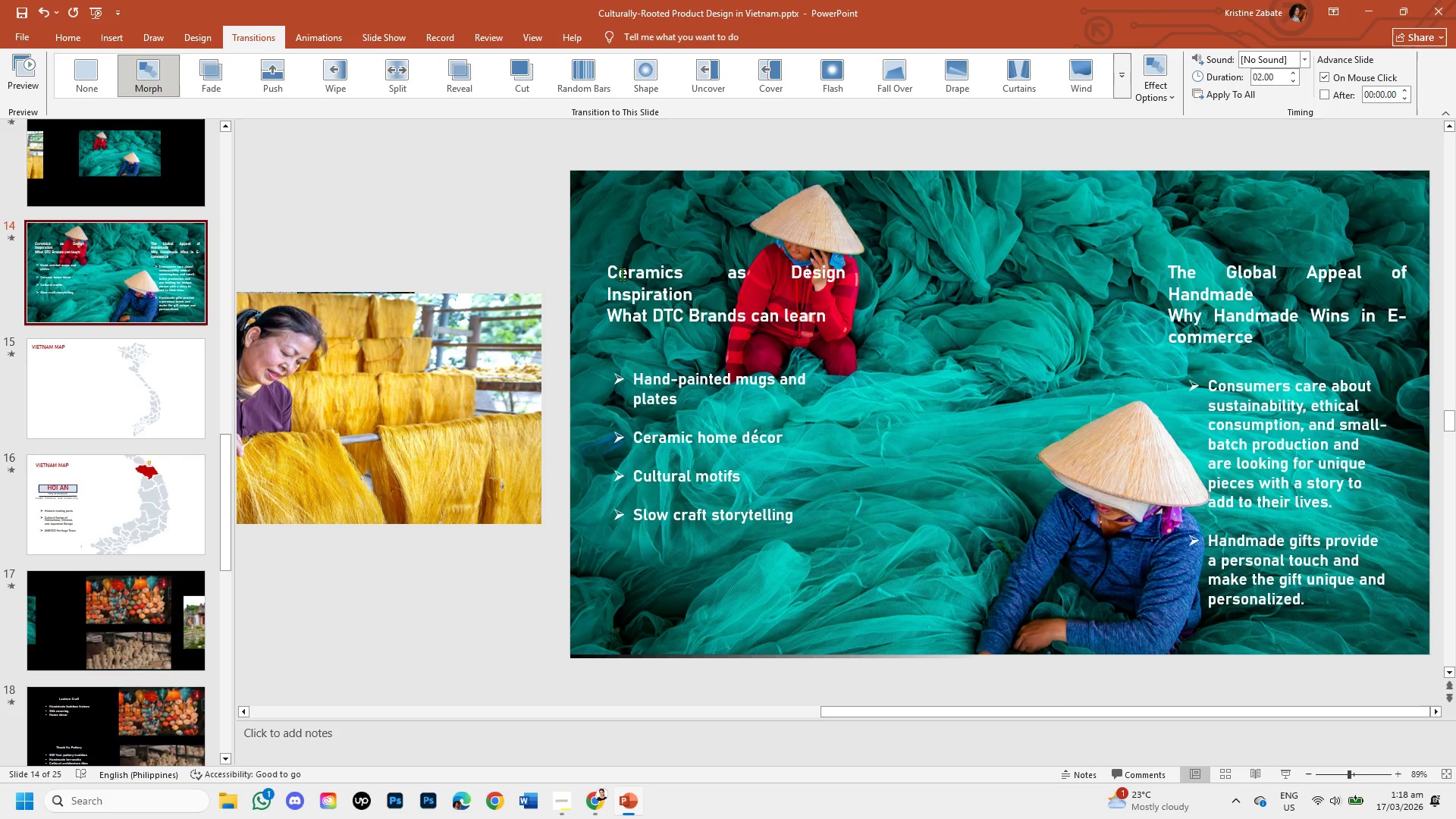 
left_click([613, 266])
 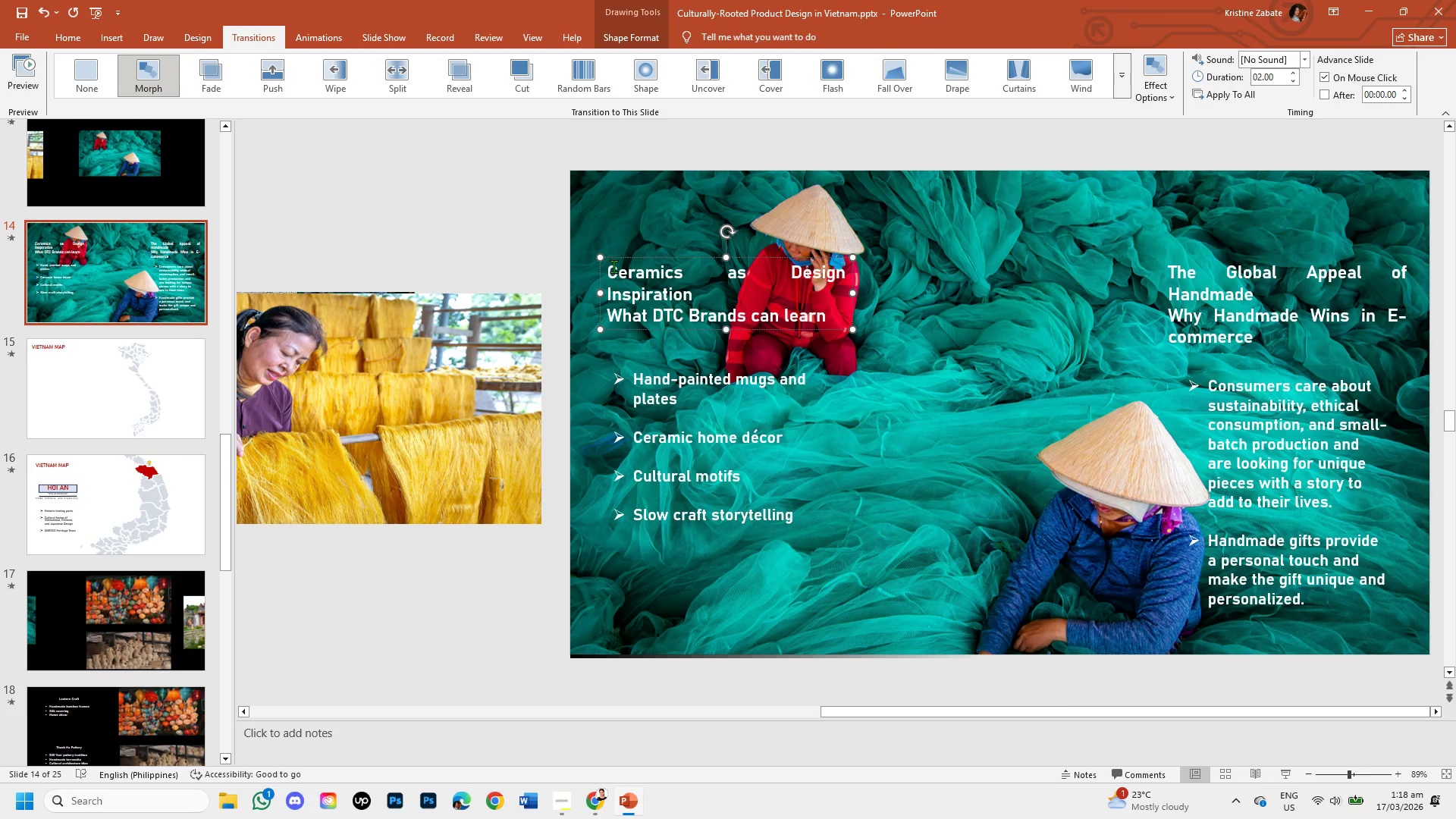 
hold_key(key=ControlLeft, duration=0.81)
 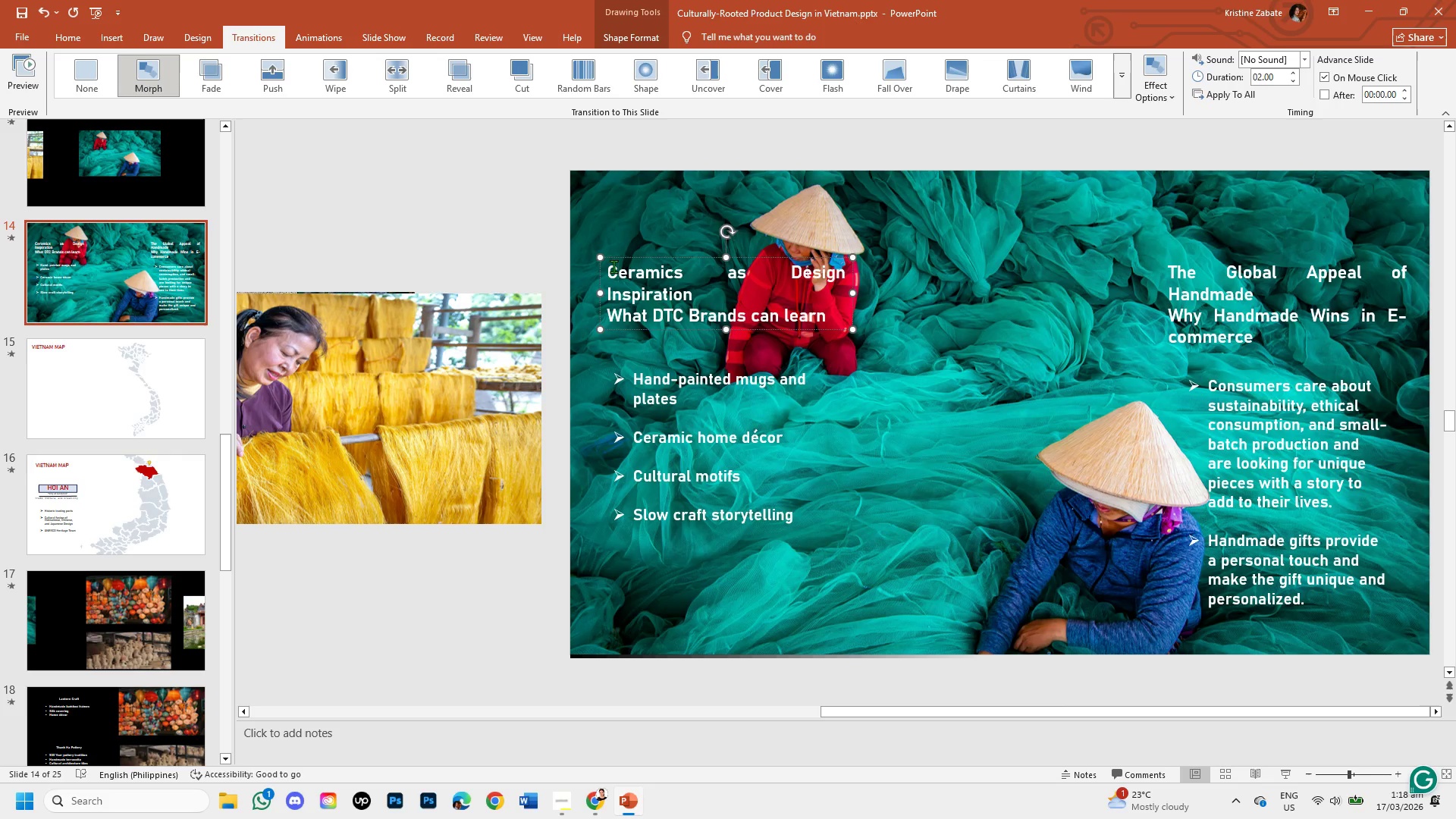 
hold_key(key=ShiftLeft, duration=1.5)
left_click([613, 257])
 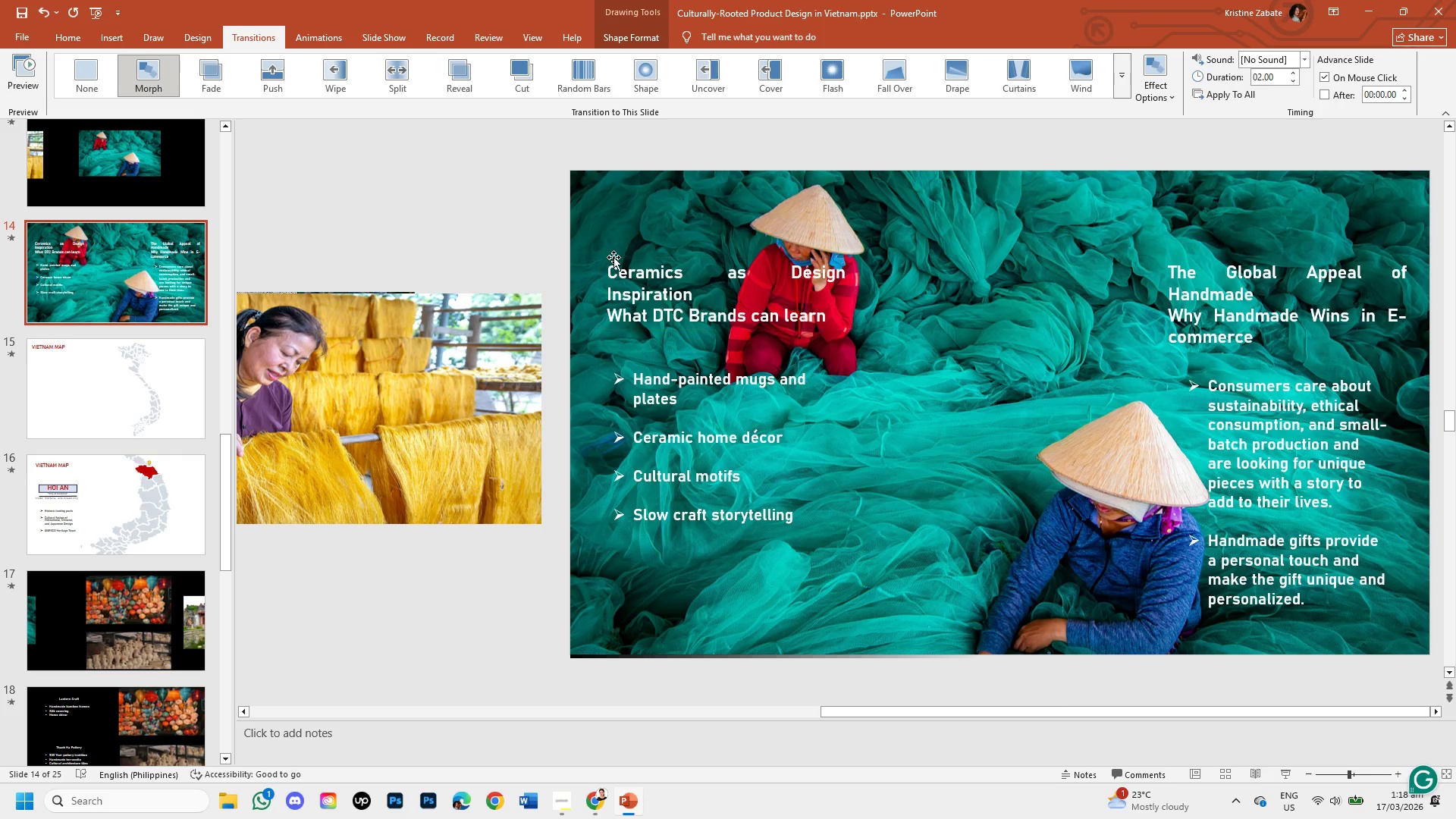 
hold_key(key=ShiftLeft, duration=1.51)
left_click([613, 272])
 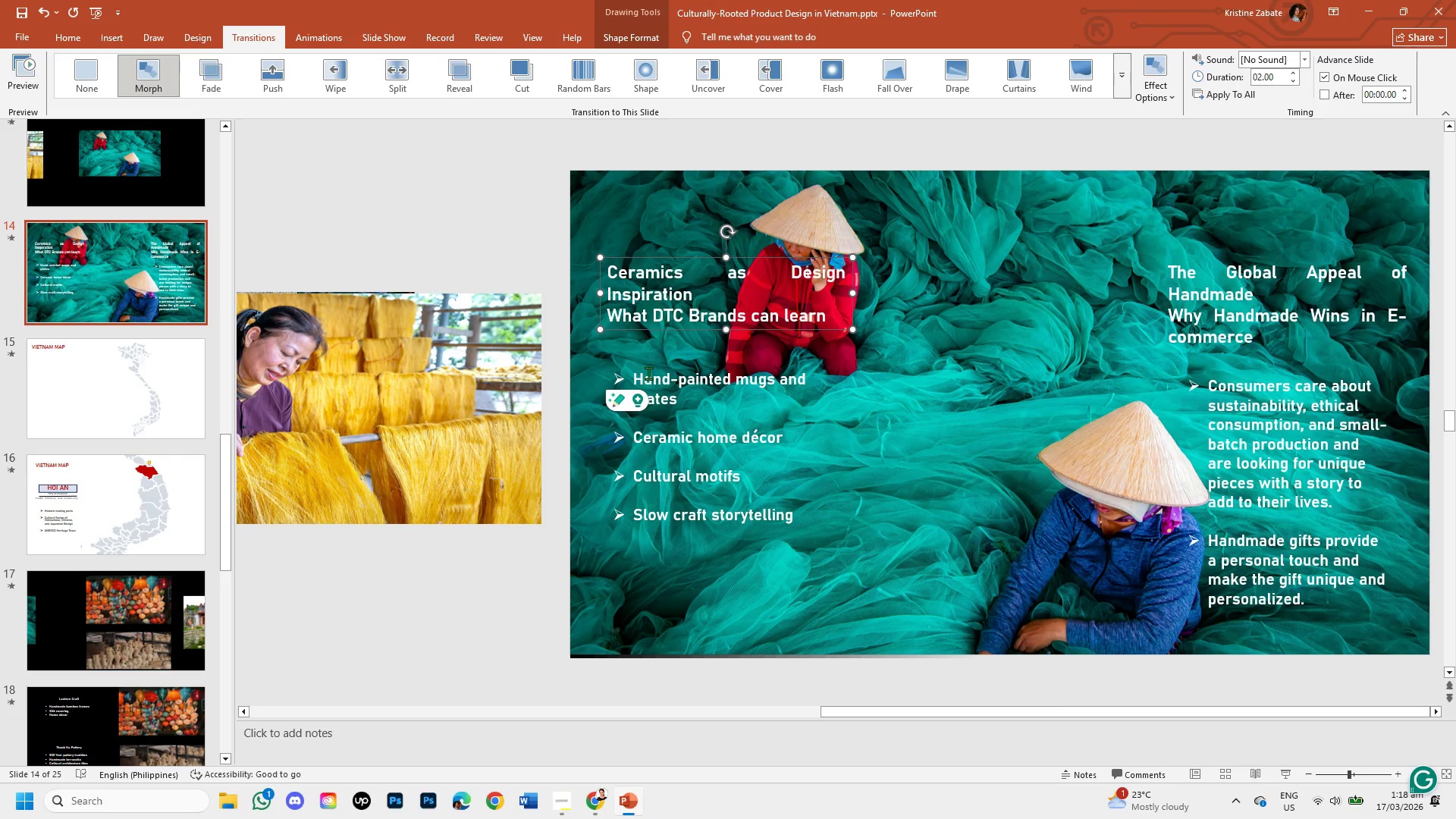 
left_click([651, 378])
 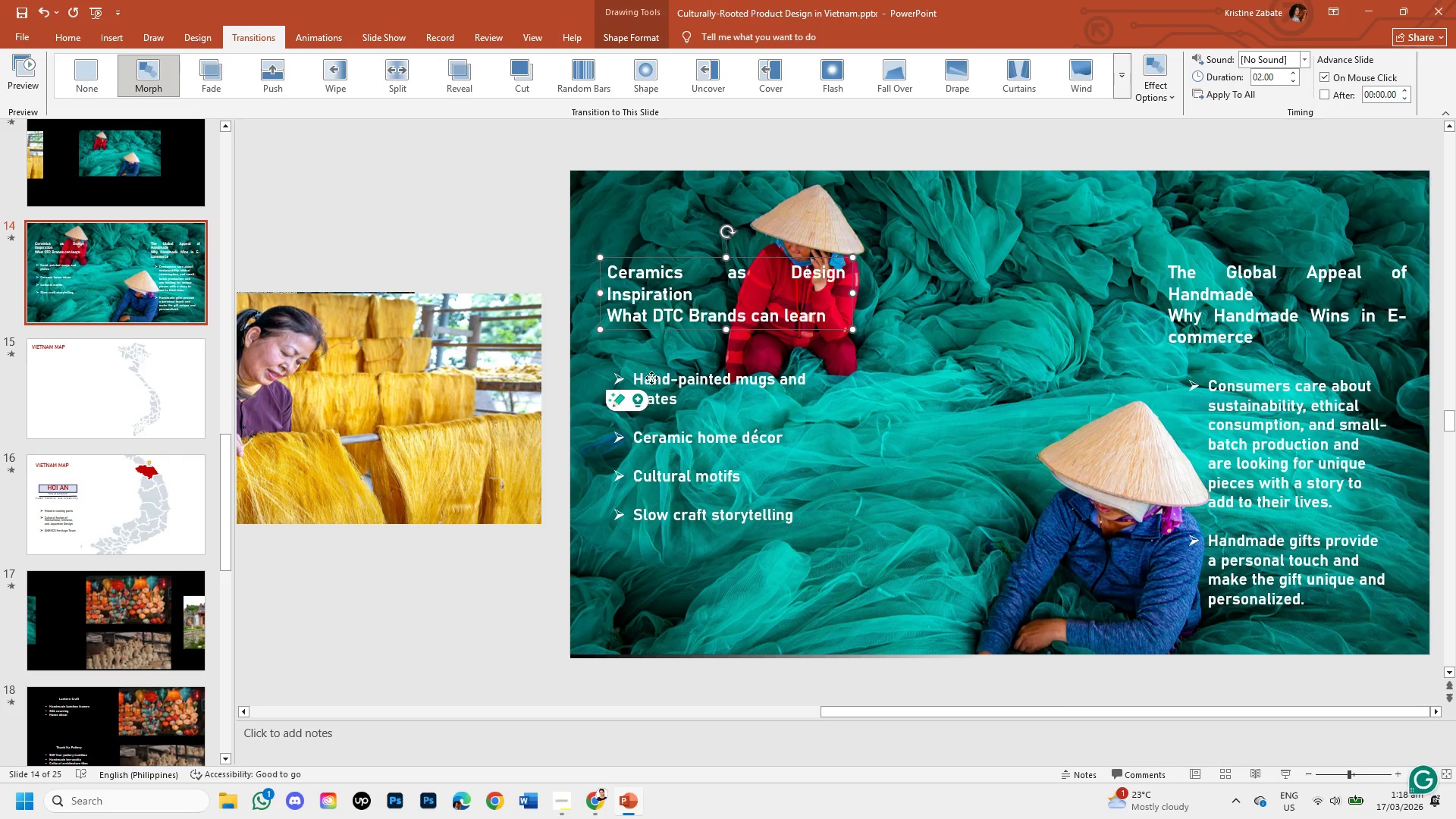 
hold_key(key=ShiftLeft, duration=1.52)
right_click([651, 378])
 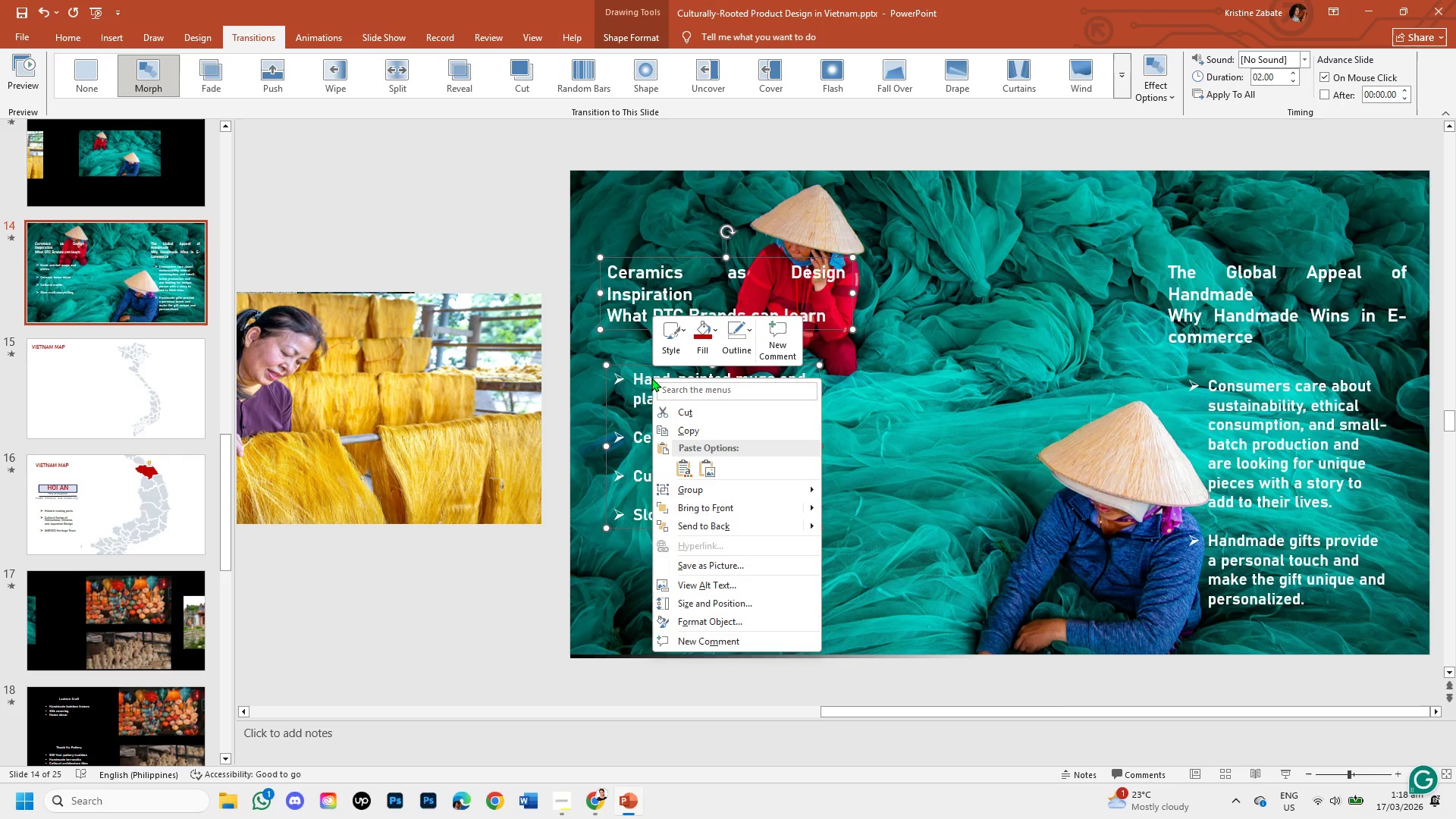 
hold_key(key=ShiftLeft, duration=0.97)
left_click([684, 428])
 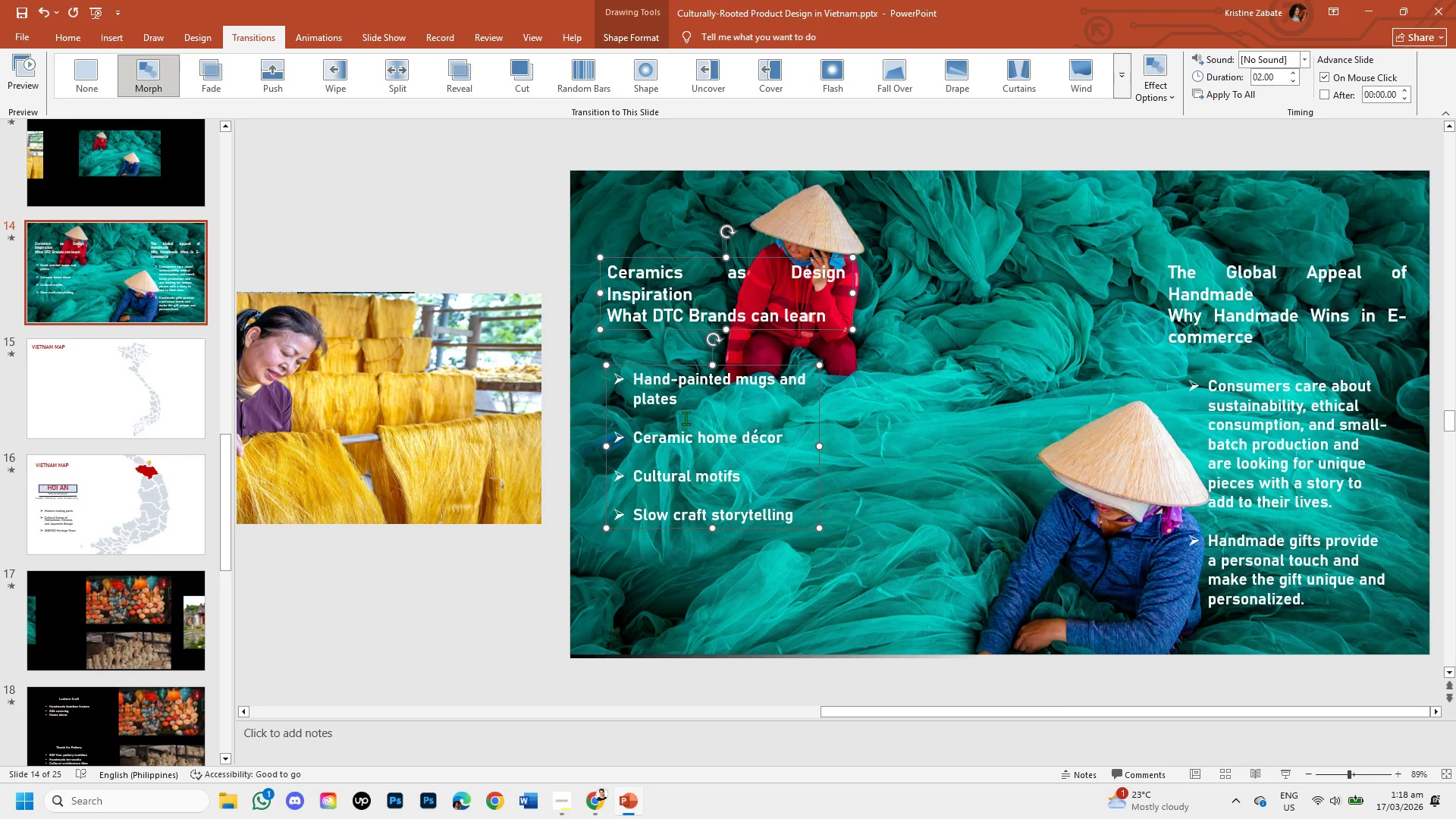 
hold_key(key=ShiftLeft, duration=12.8)
 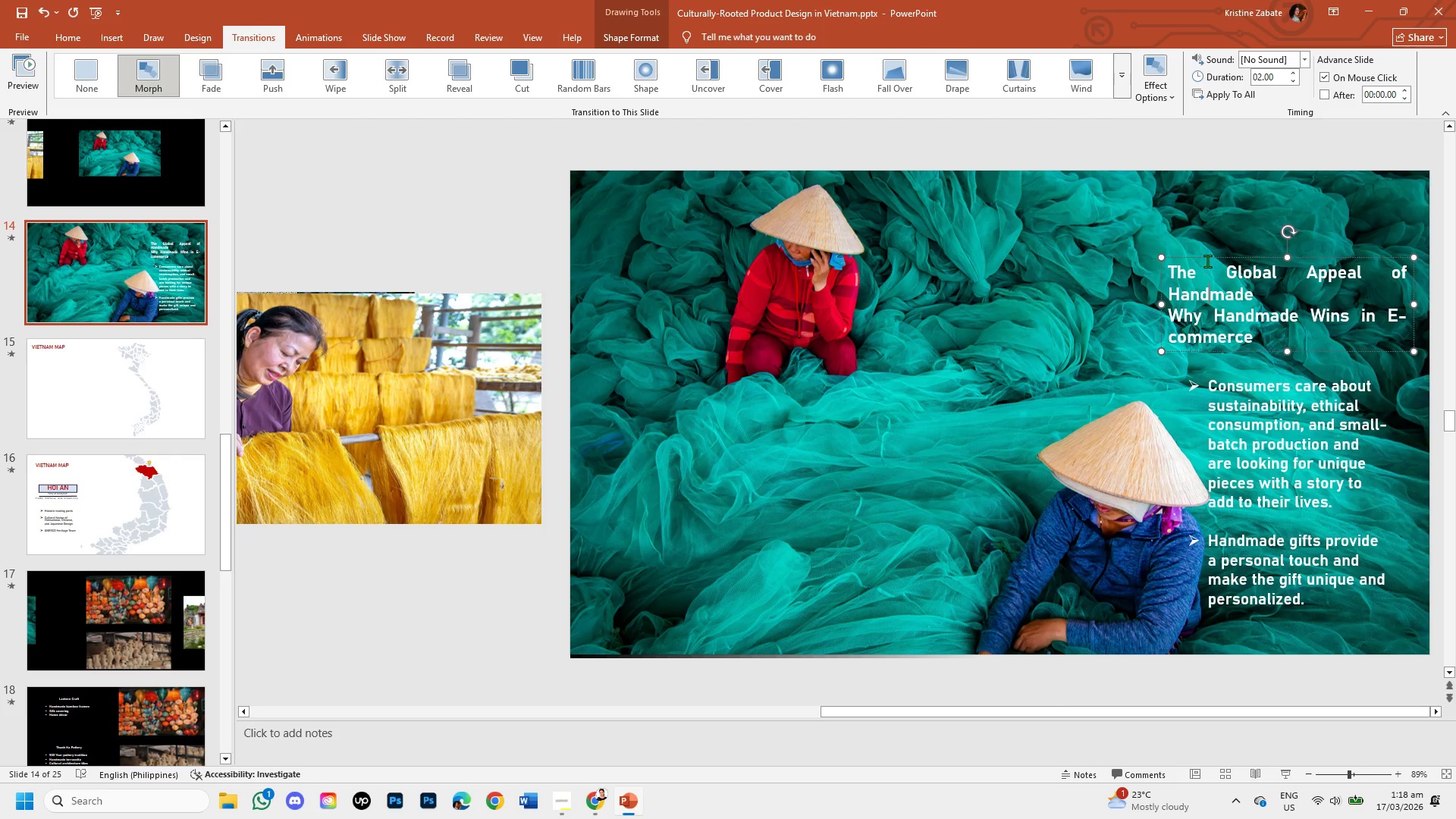 
hold_key(key=ControlLeft, duration=0.59)
 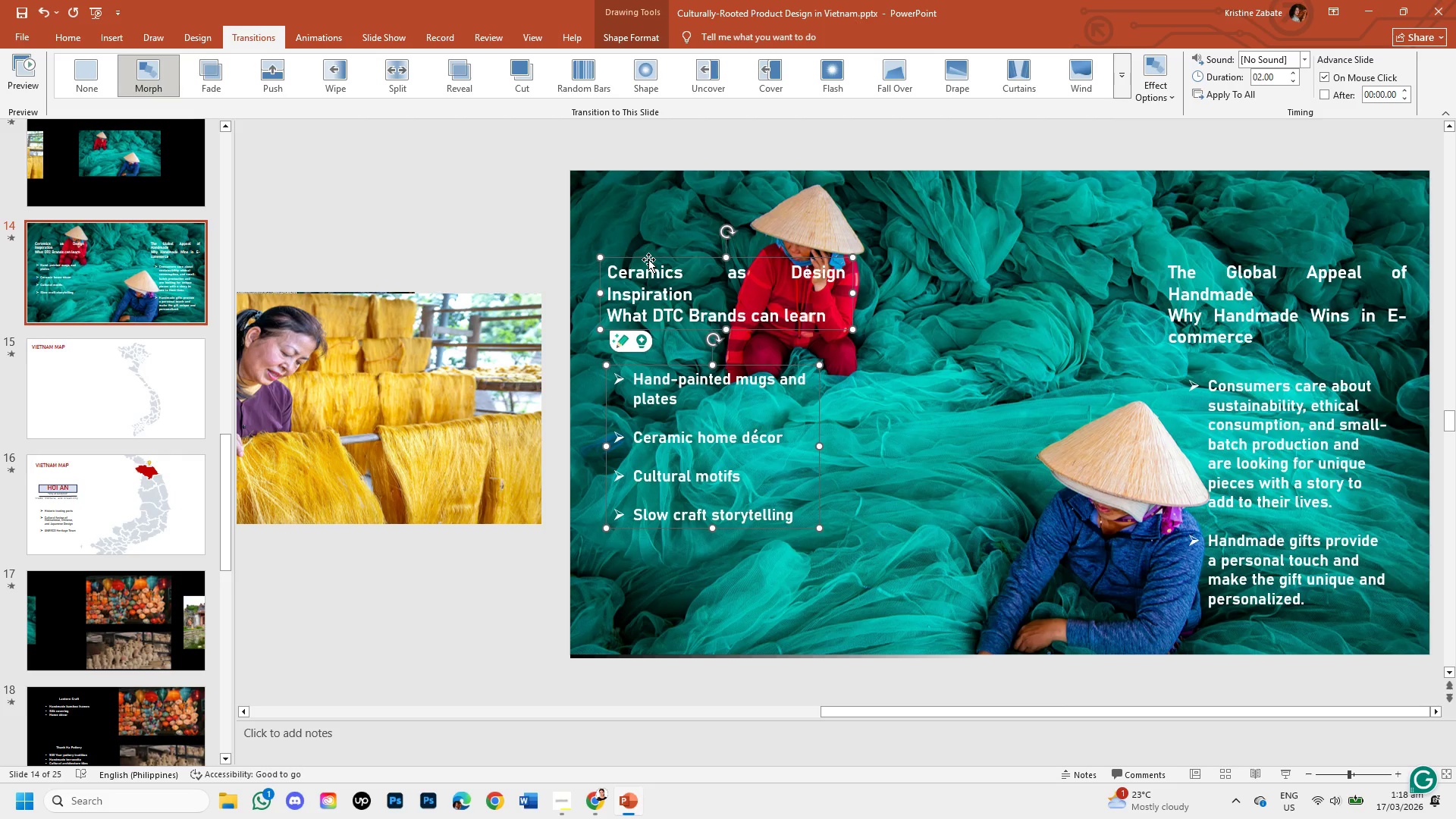 
left_click([649, 256])
 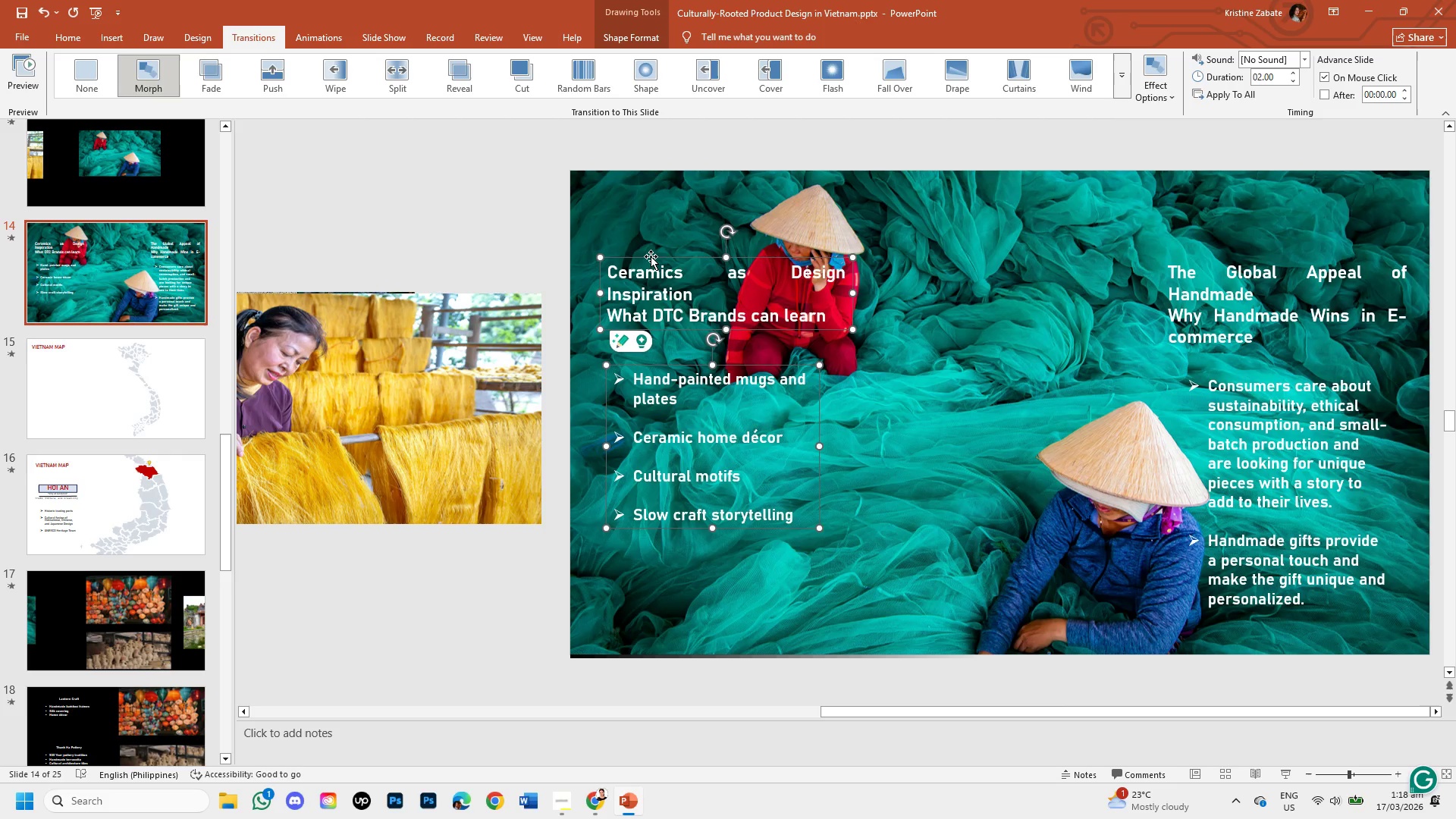 
left_click([651, 256])
 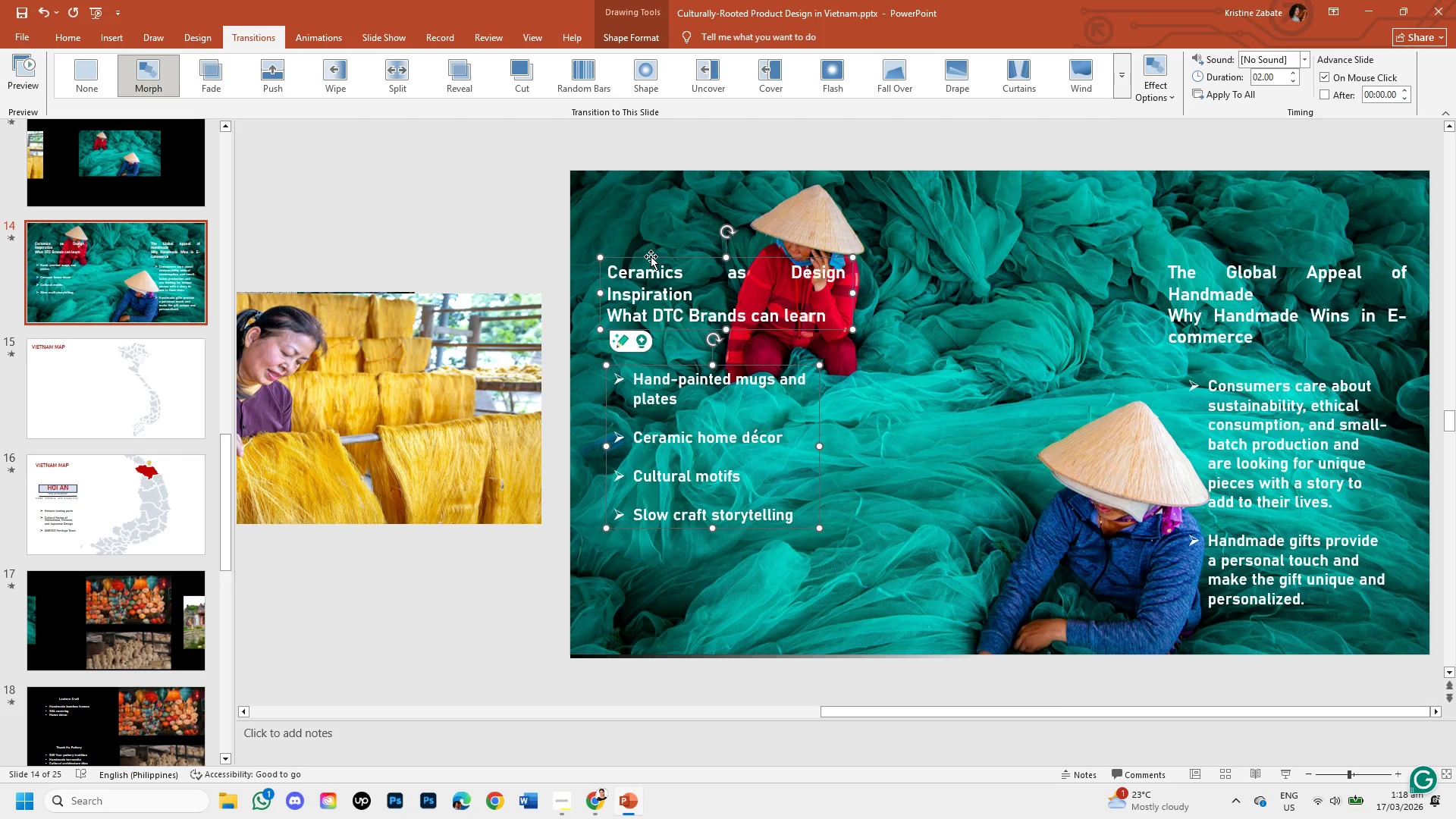 
key(Backspace)
 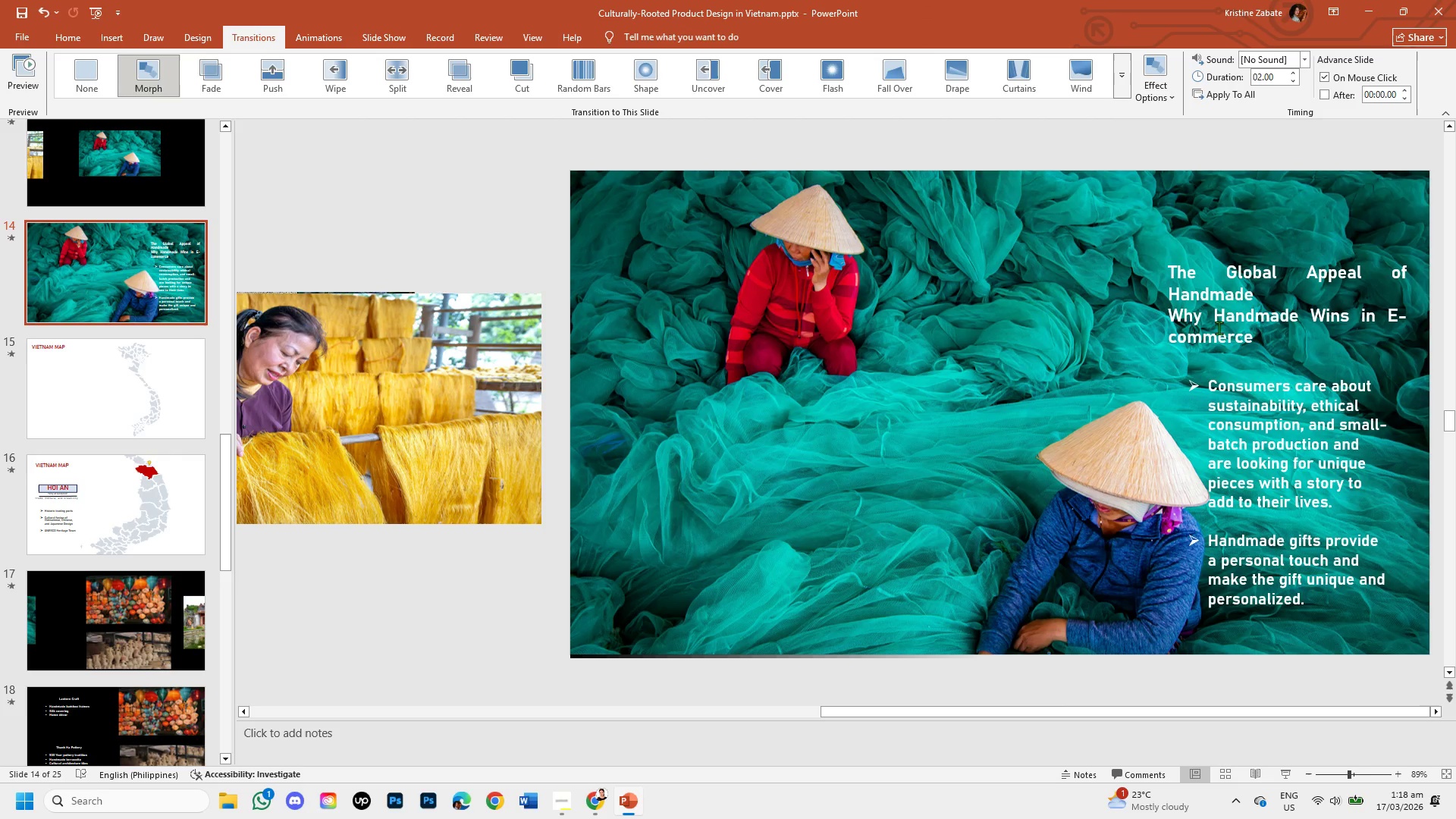 
left_click([1213, 303])
 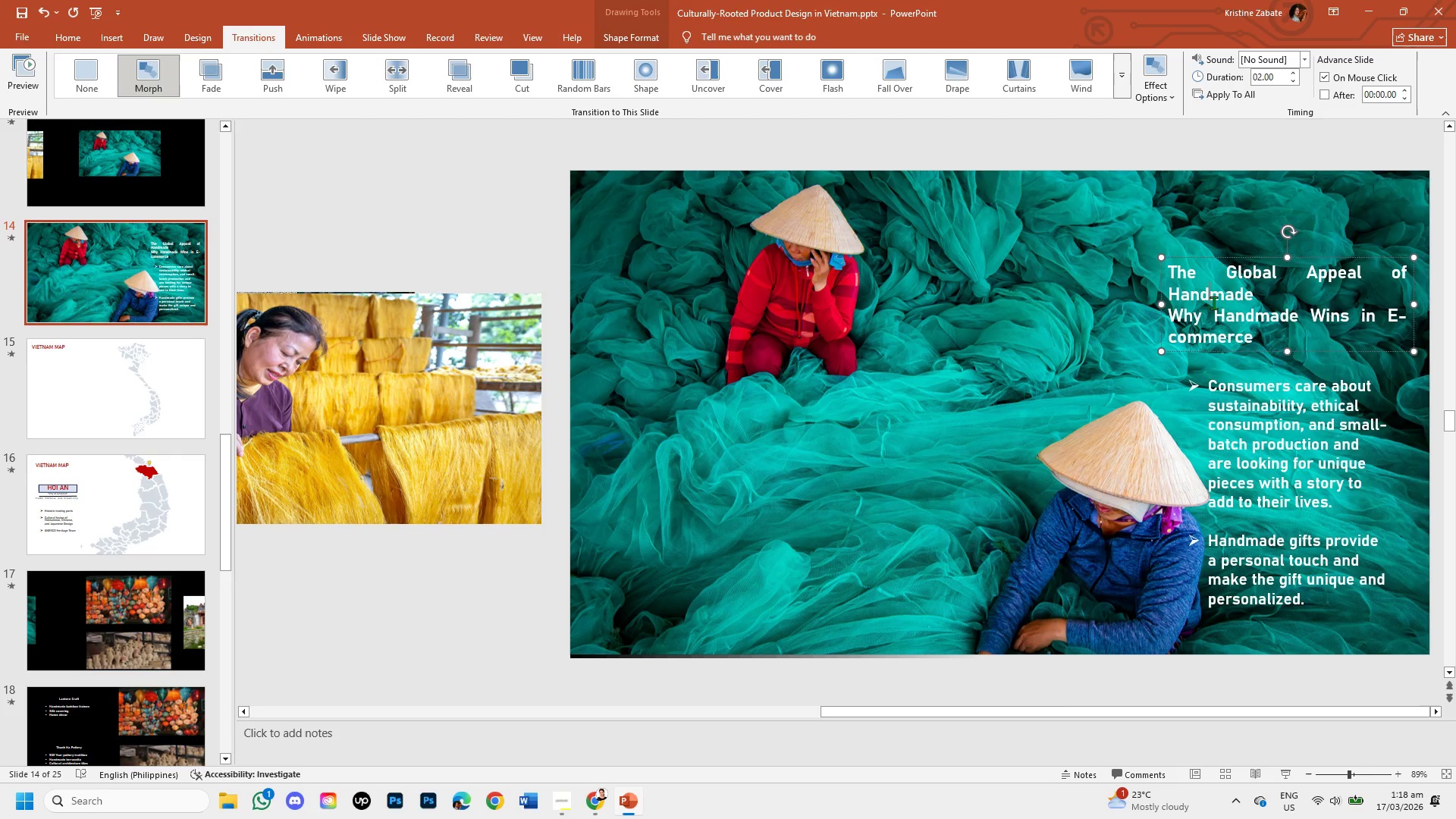 
hold_key(key=ShiftLeft, duration=1.52)
left_click([1207, 256])
 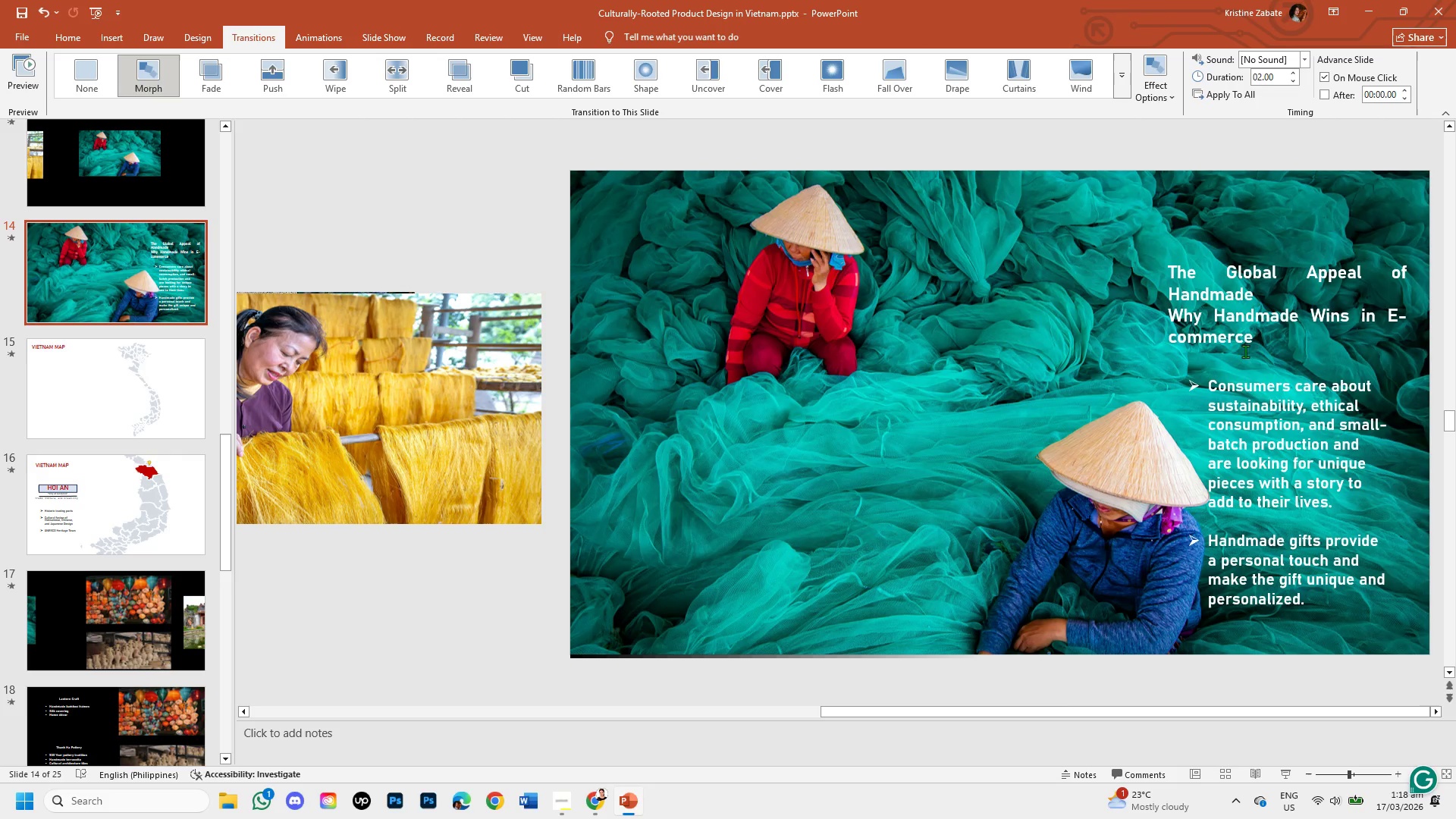 
hold_key(key=ShiftLeft, duration=1.5)
left_click([1231, 312])
 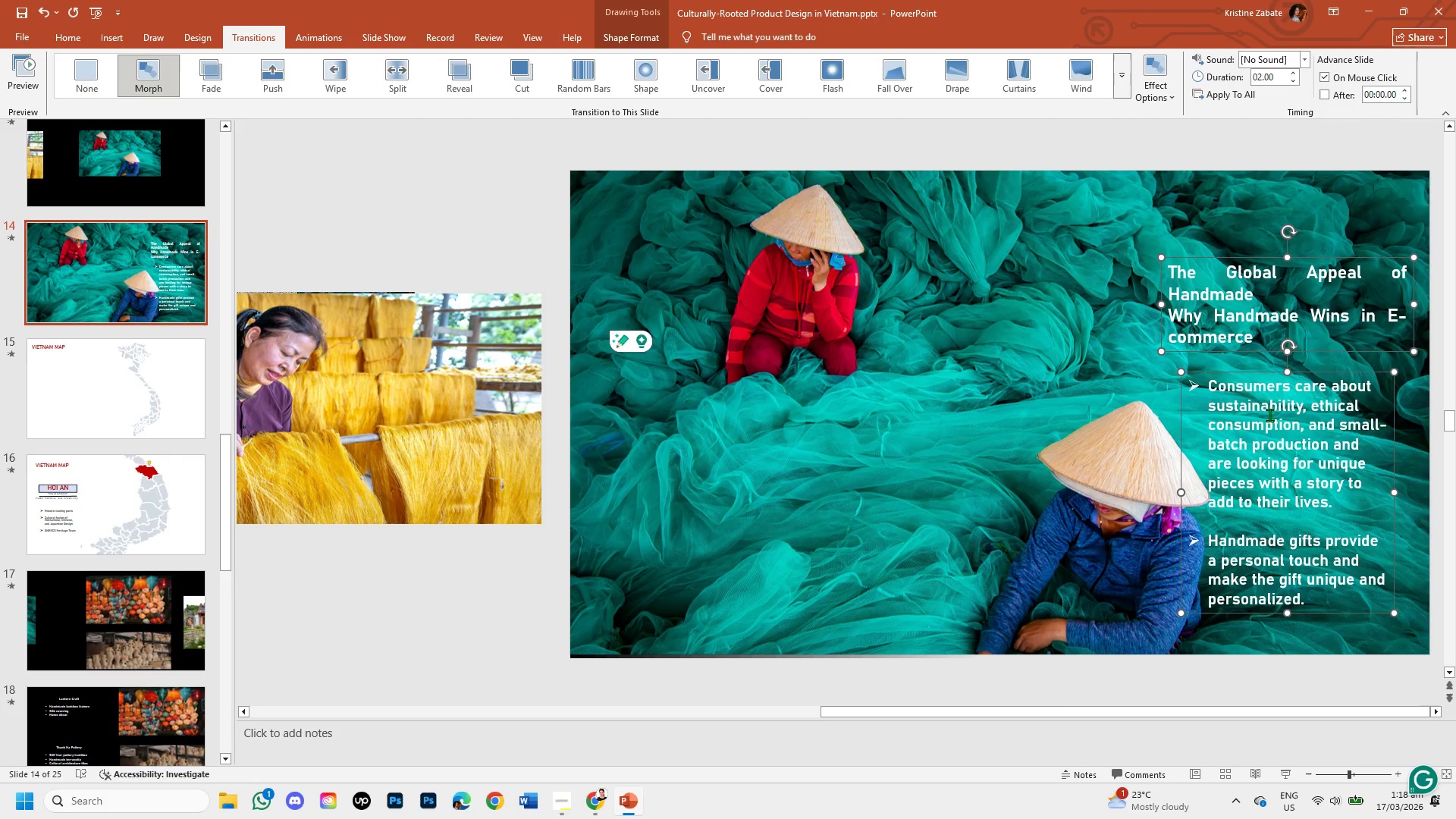 
hold_key(key=ShiftLeft, duration=1.52)
left_click([1255, 381])
 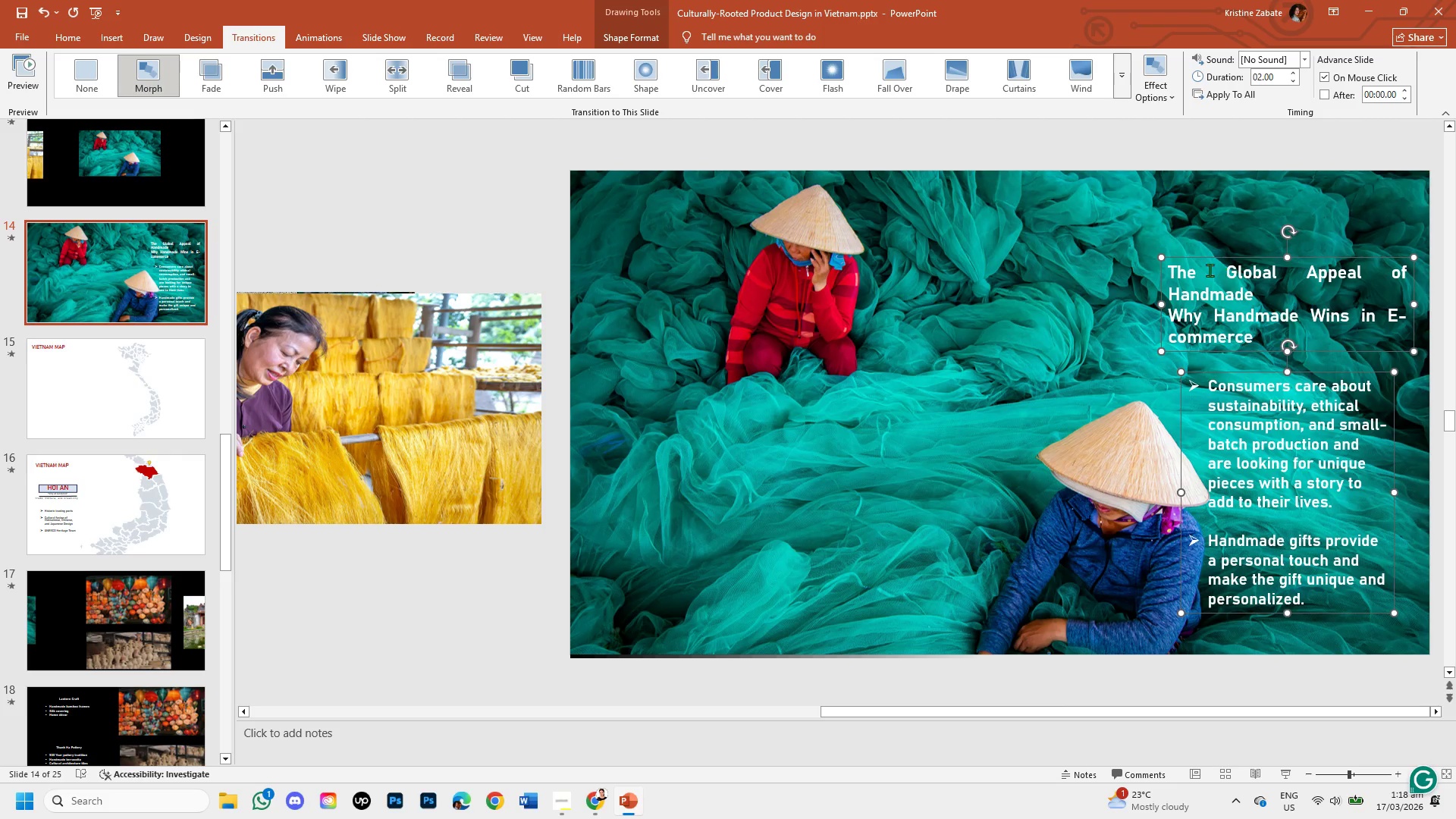 
key(Shift+ShiftLeft)
 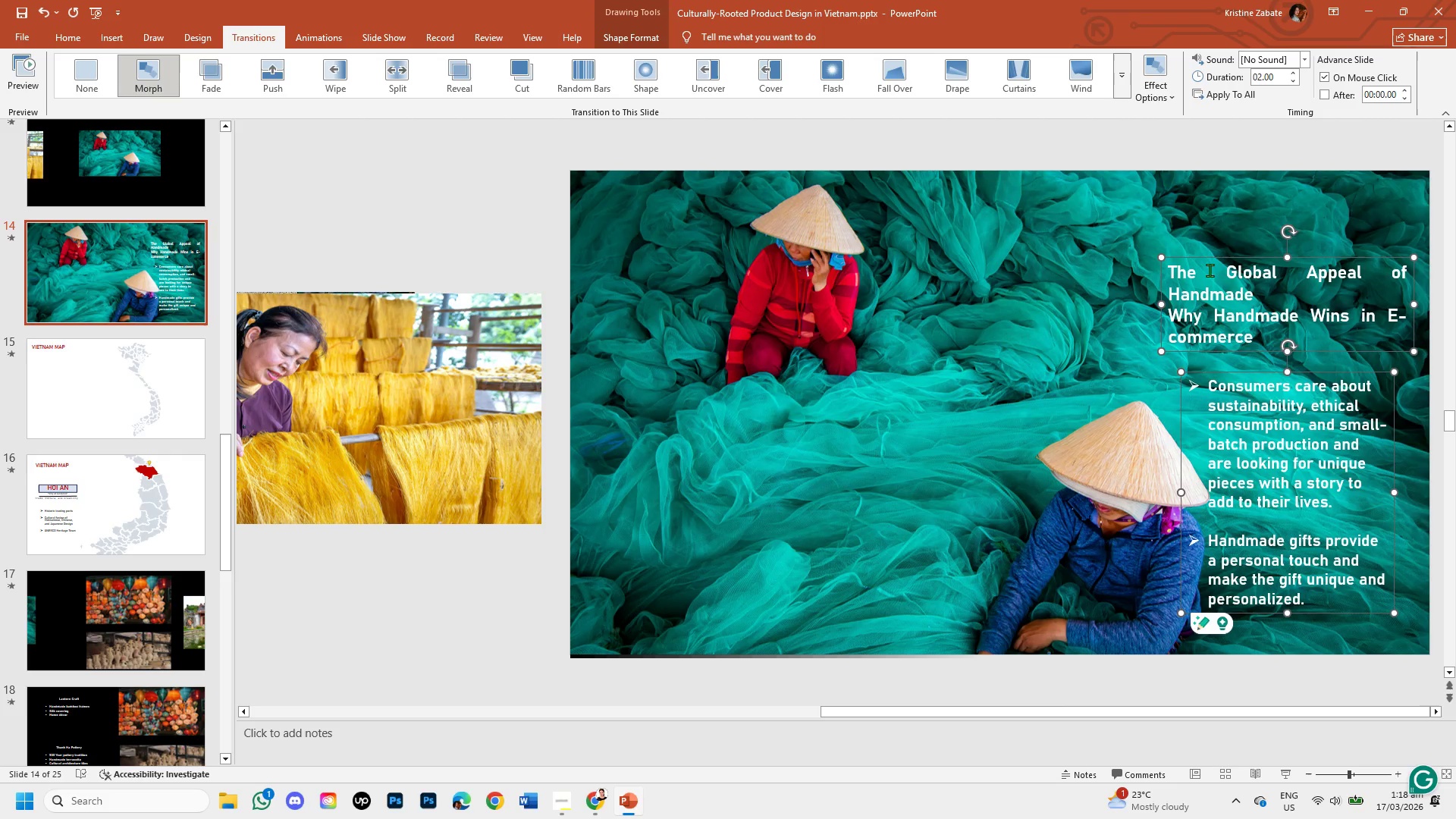 
key(Shift+ShiftLeft)
 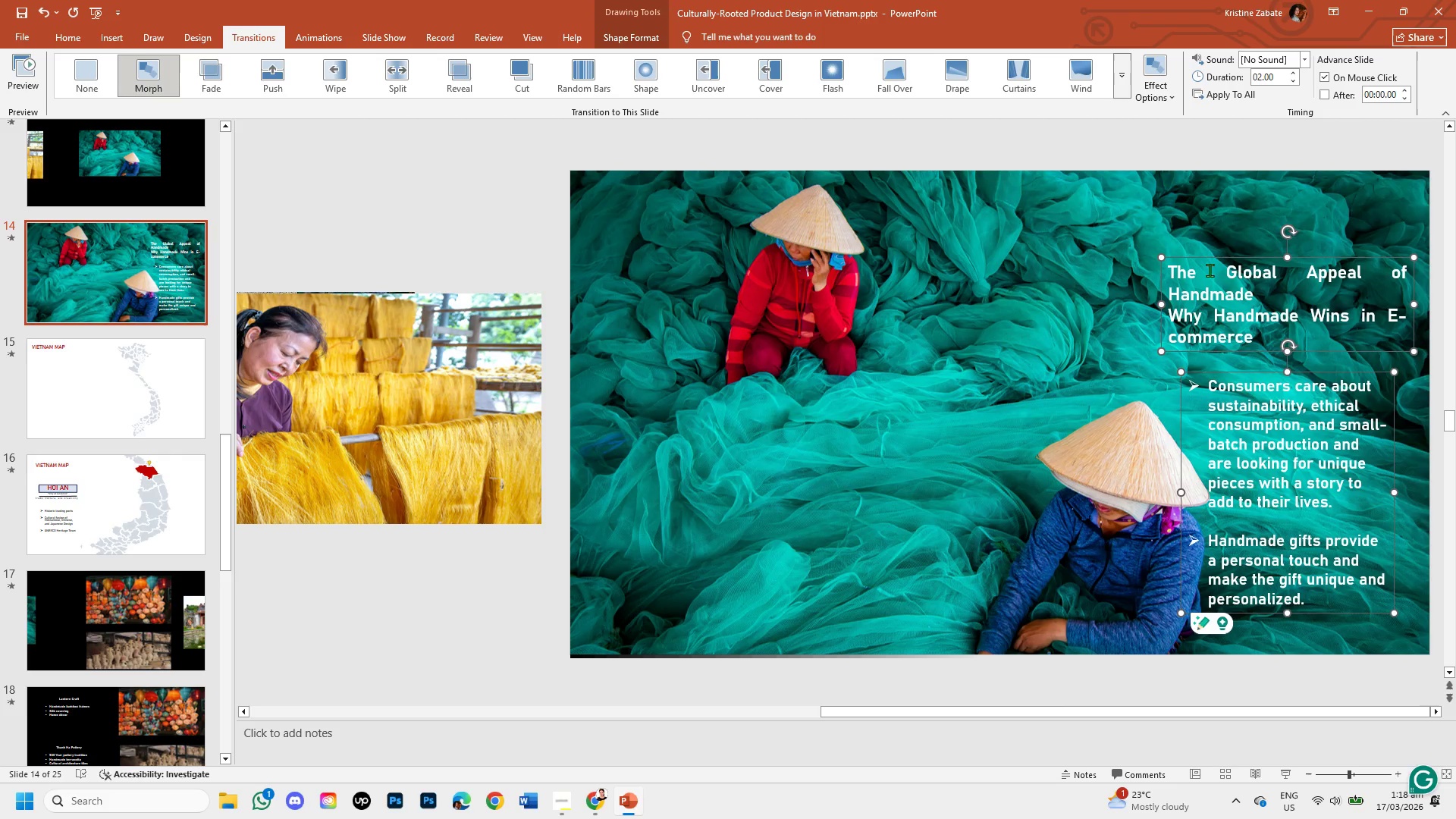 
key(Shift+ShiftLeft)
 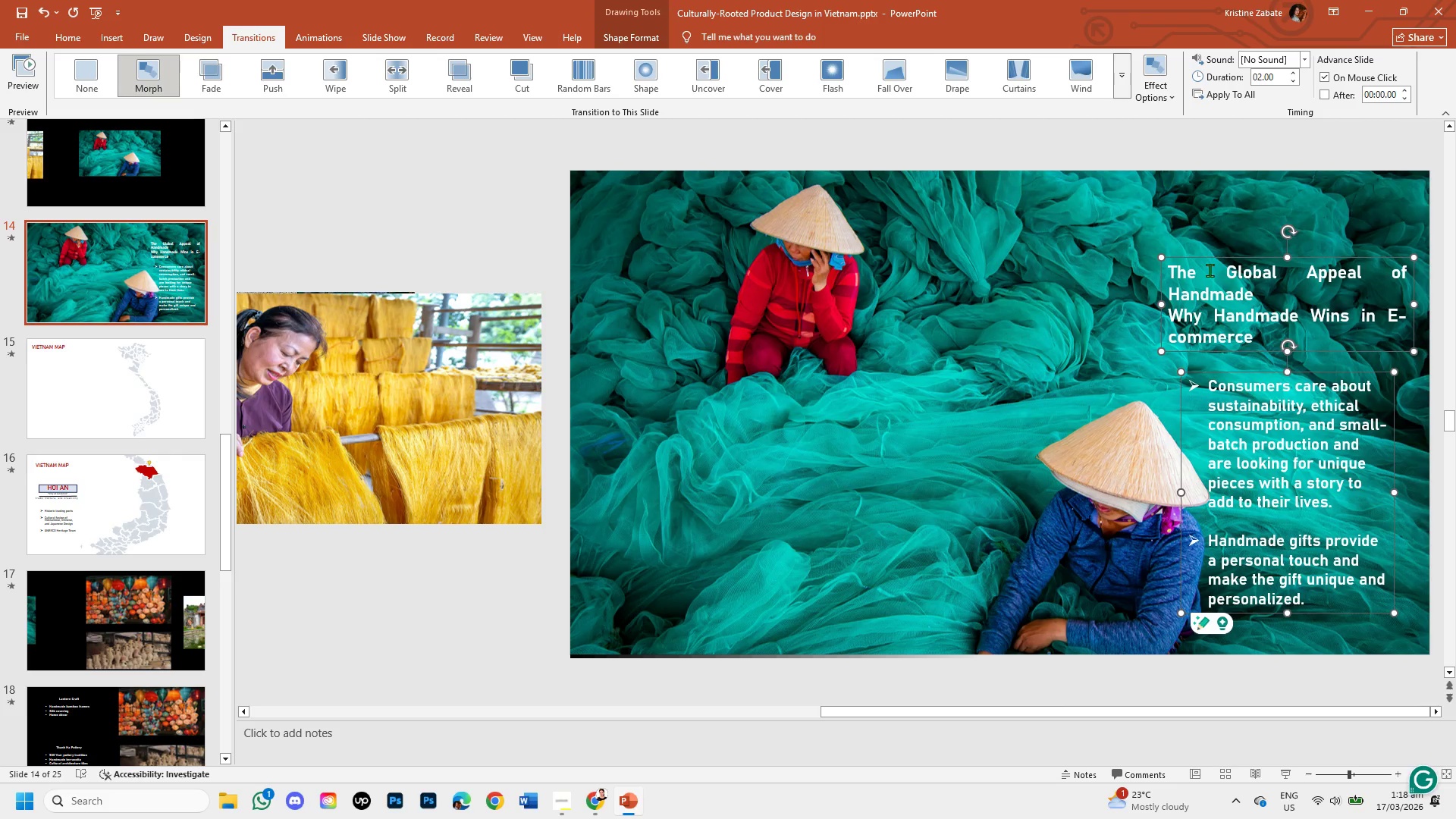 
key(Shift+ShiftLeft)
 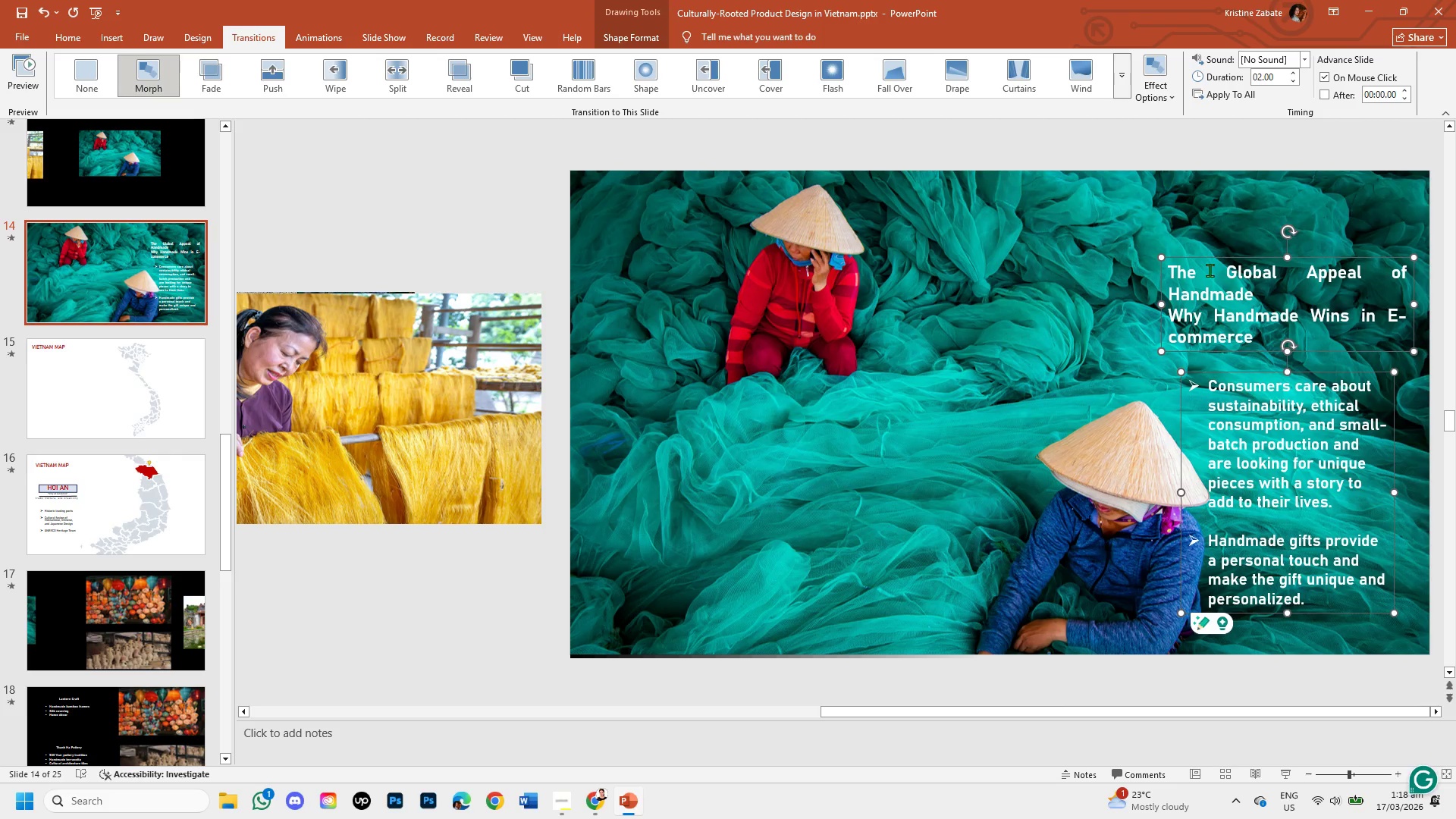 
key(Shift+ShiftLeft)
 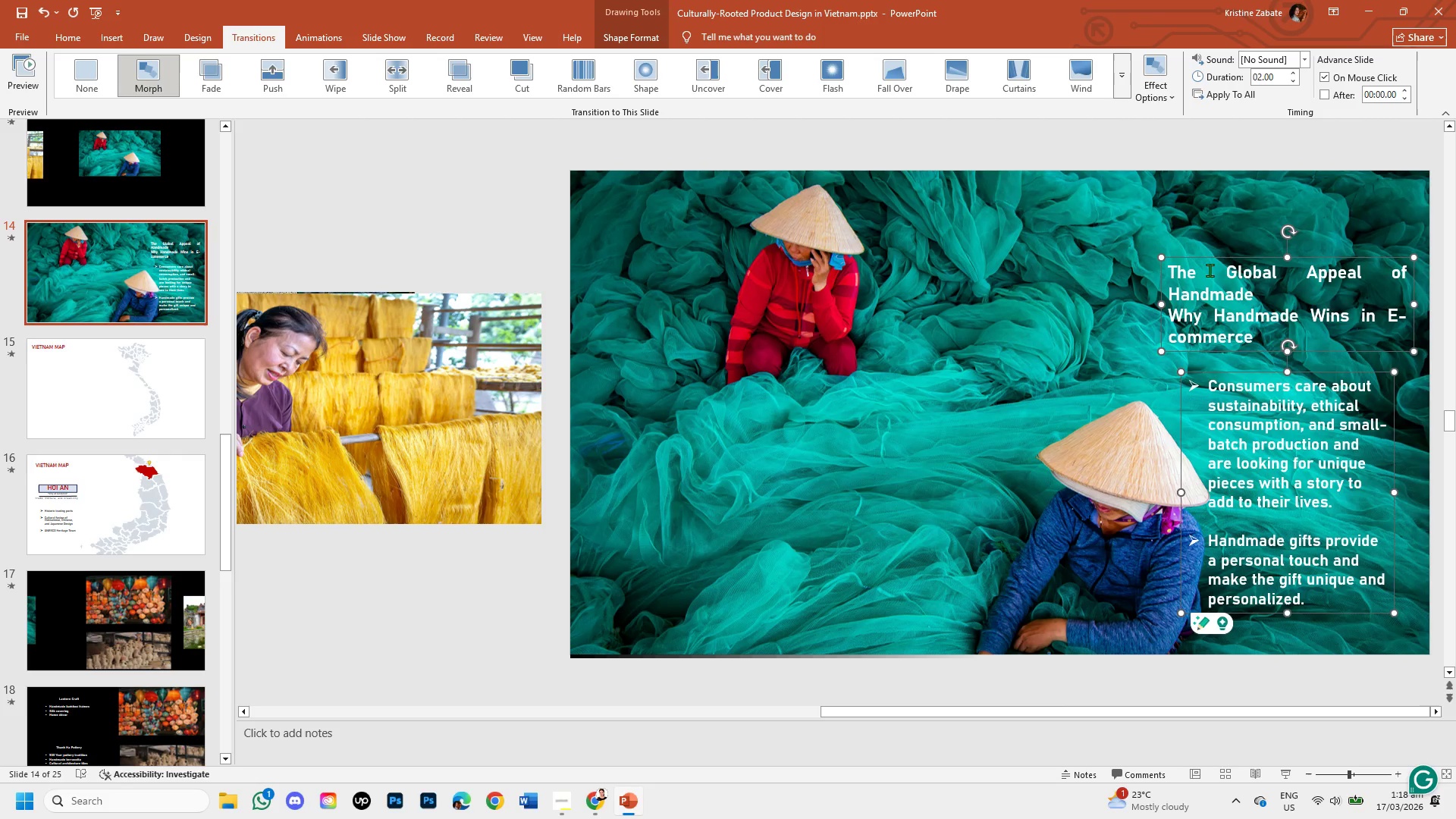 
left_click_drag(start_coordinate=[1210, 270], to_coordinate=[1131, 275])
 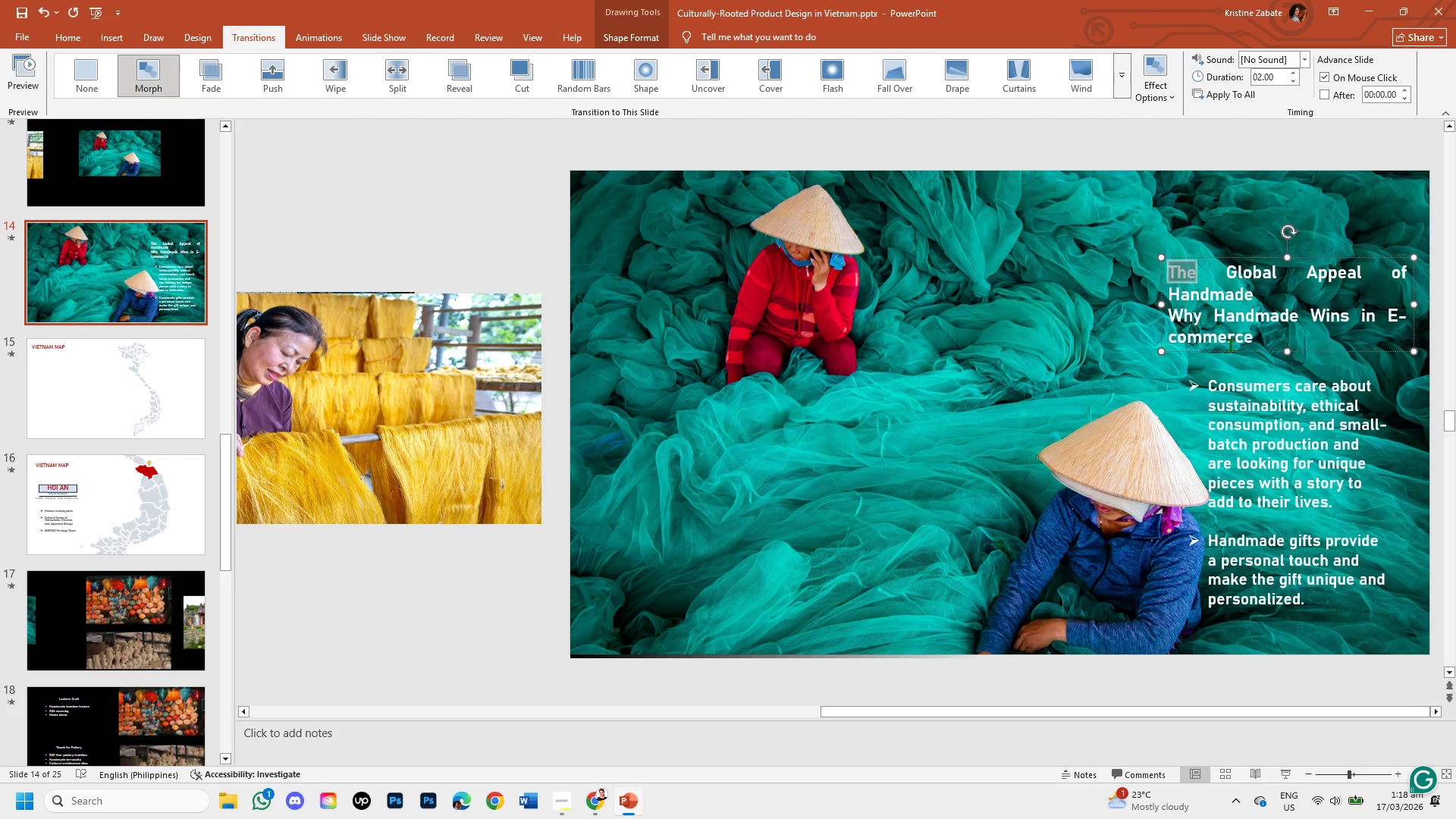 
left_click([1257, 342])
 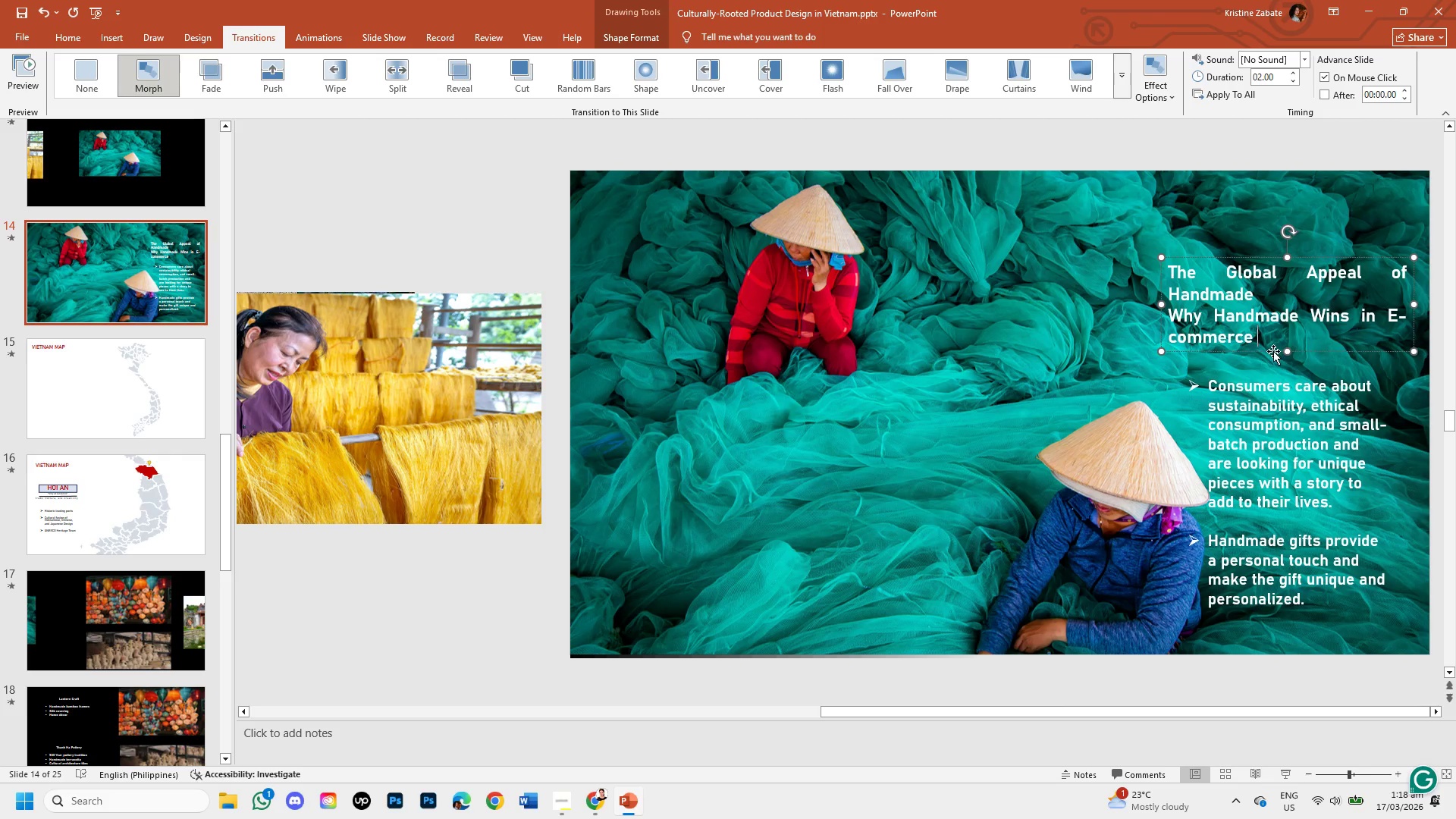 
left_click_drag(start_coordinate=[1273, 351], to_coordinate=[1170, 356])
 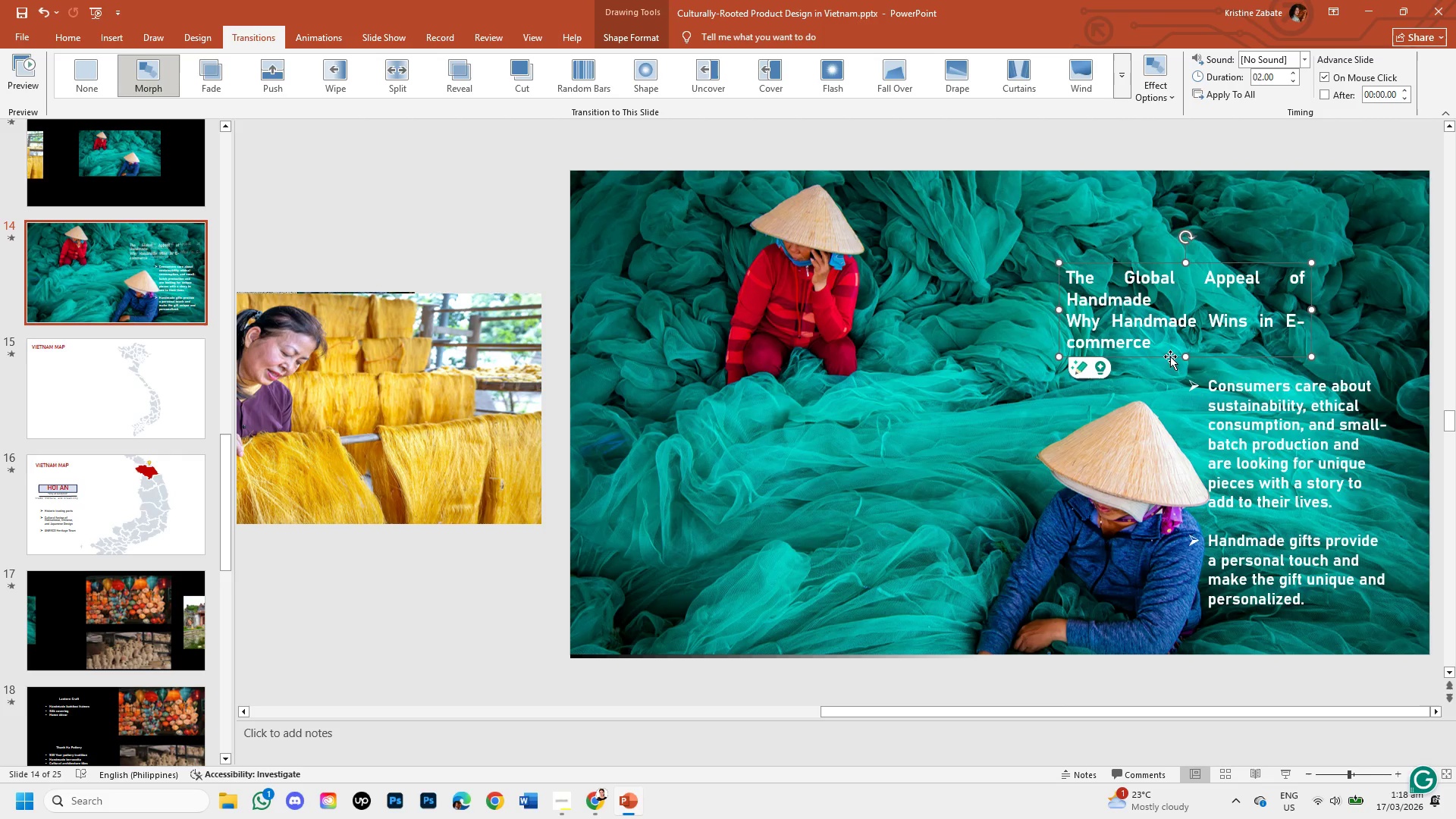 
hold_key(key=ControlLeft, duration=0.73)
 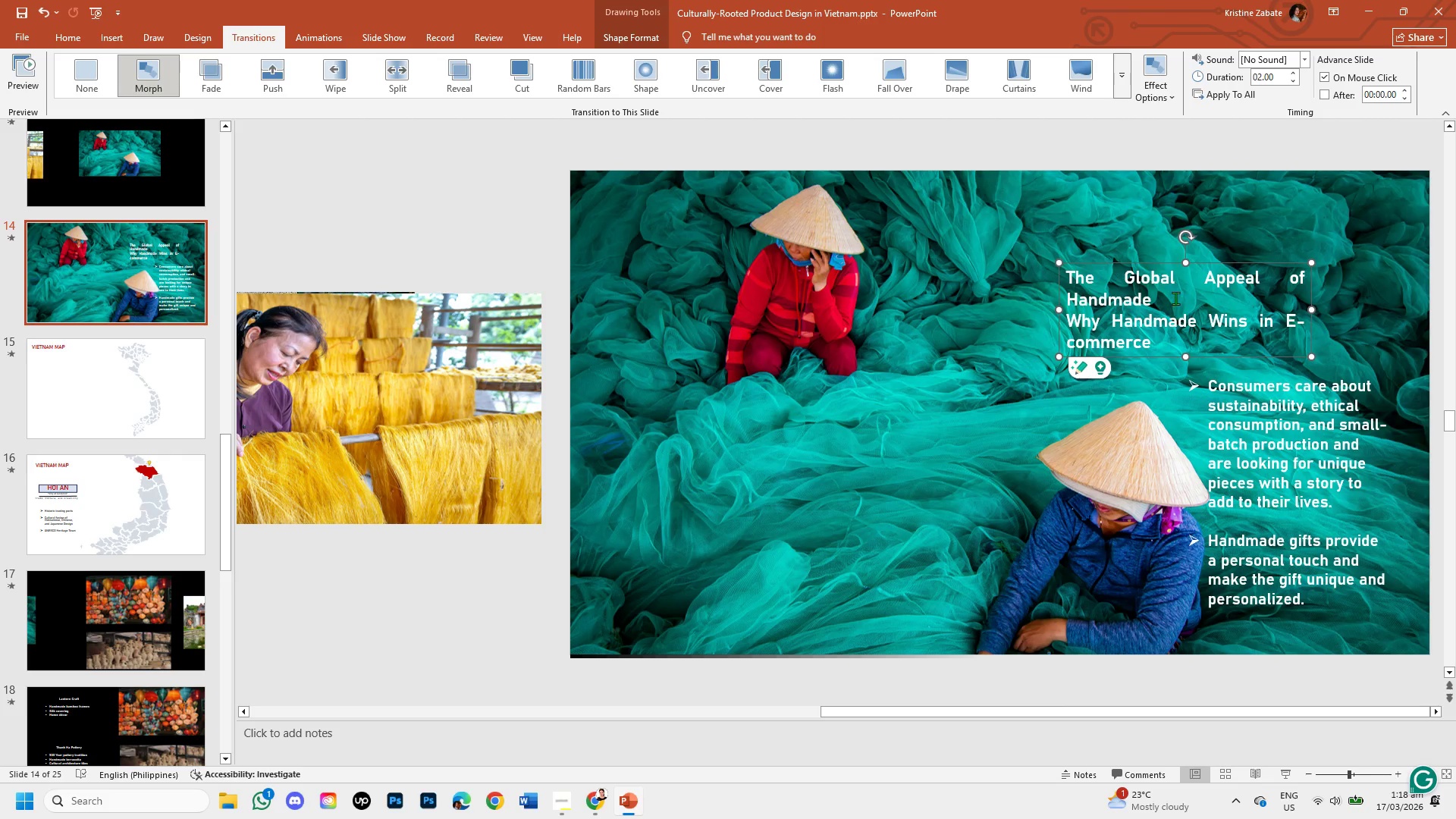 
key(Control+Shift+ShiftLeft)
 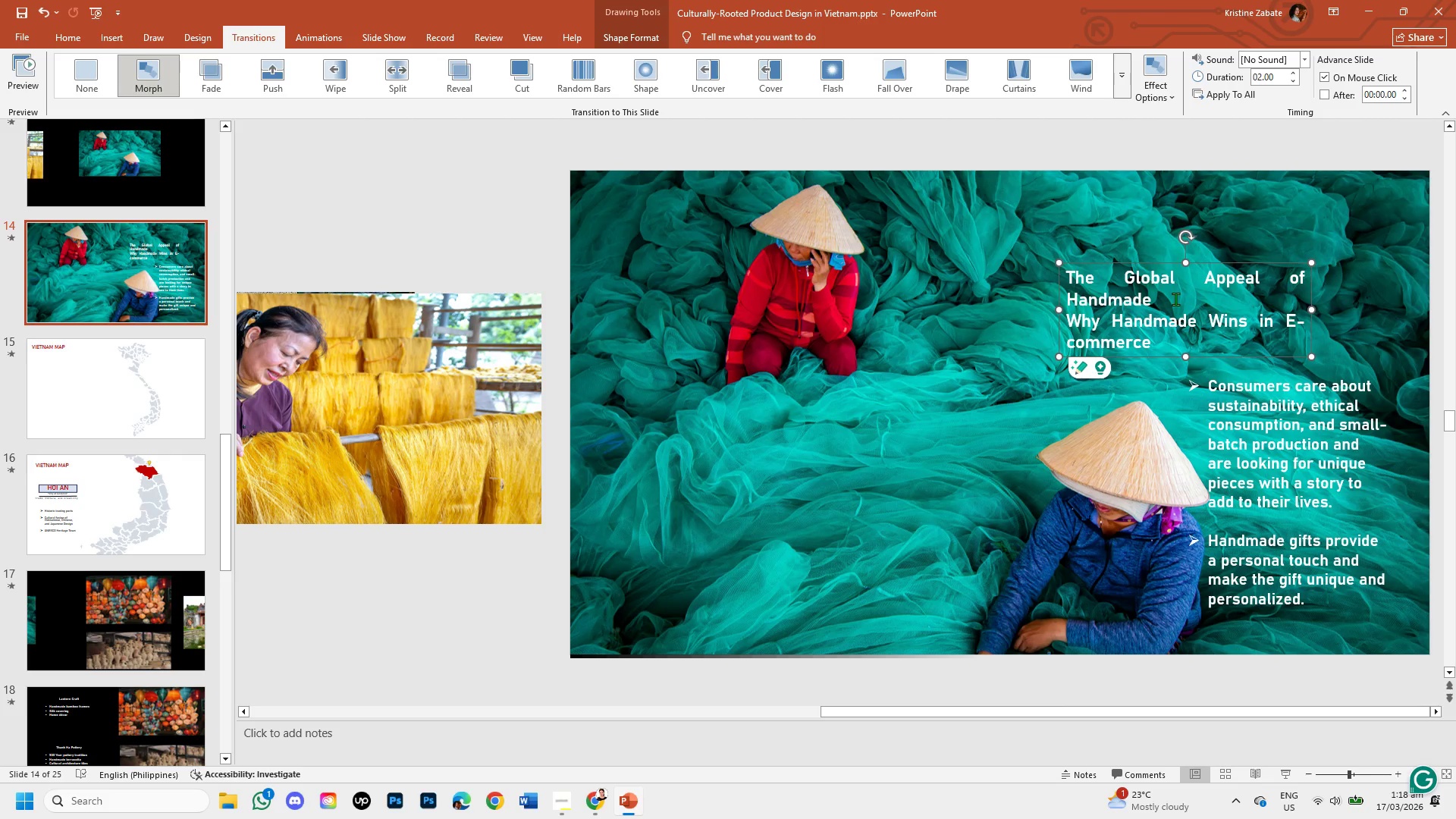 
key(Control+Z)
 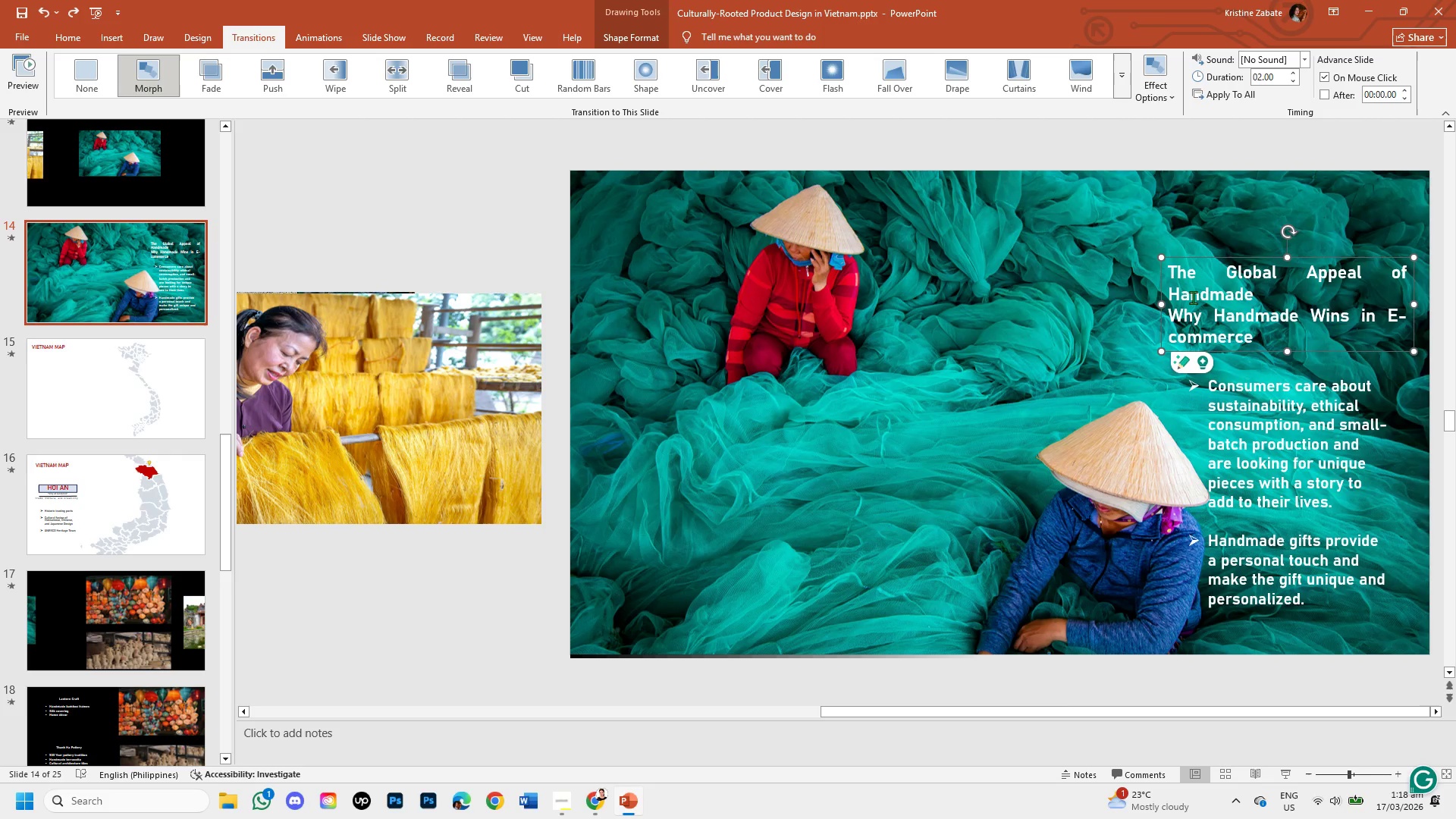 
hold_key(key=ShiftLeft, duration=1.5)
left_click([1228, 259])
 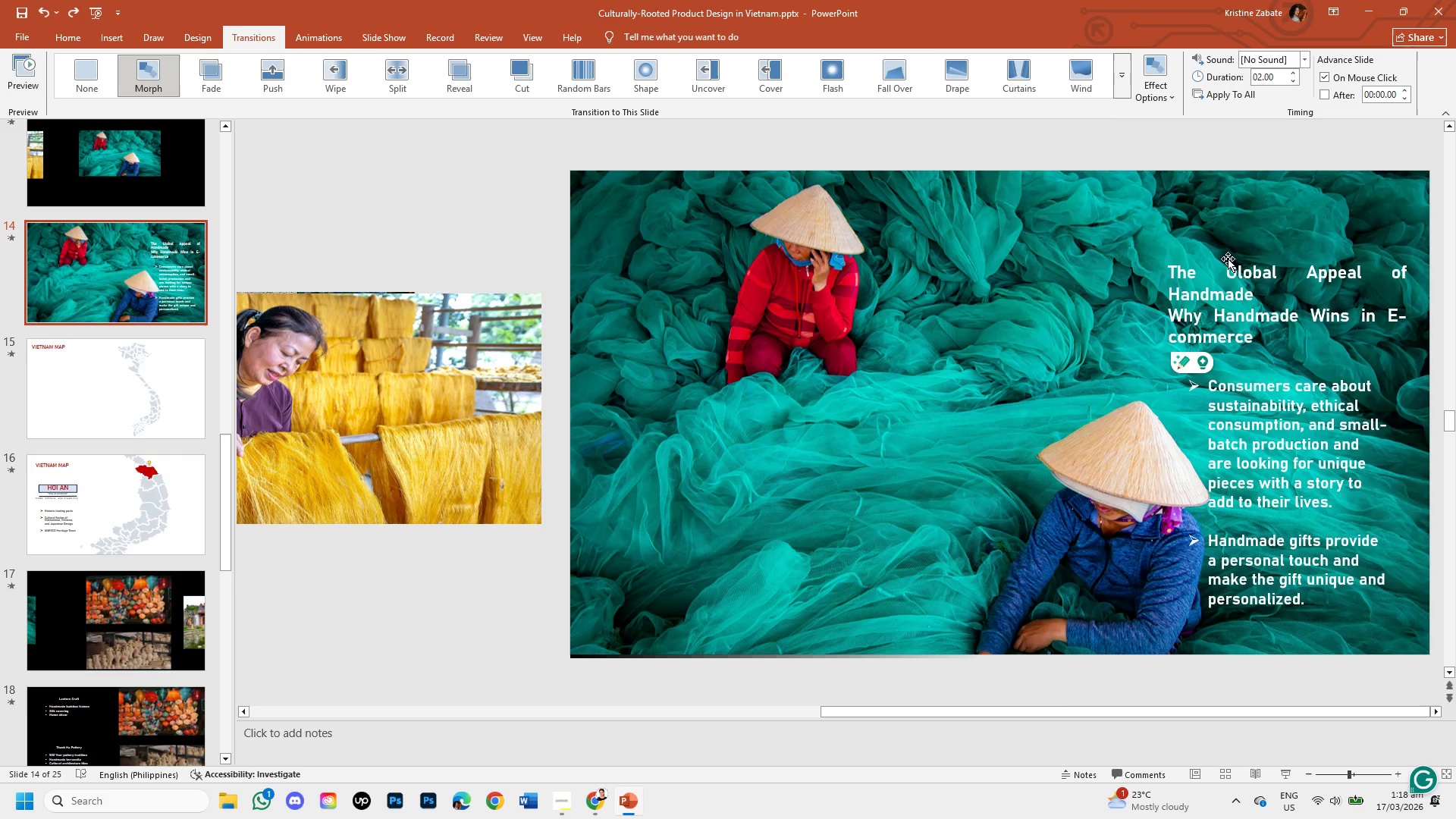 
hold_key(key=ShiftLeft, duration=1.51)
left_click([1194, 278])
 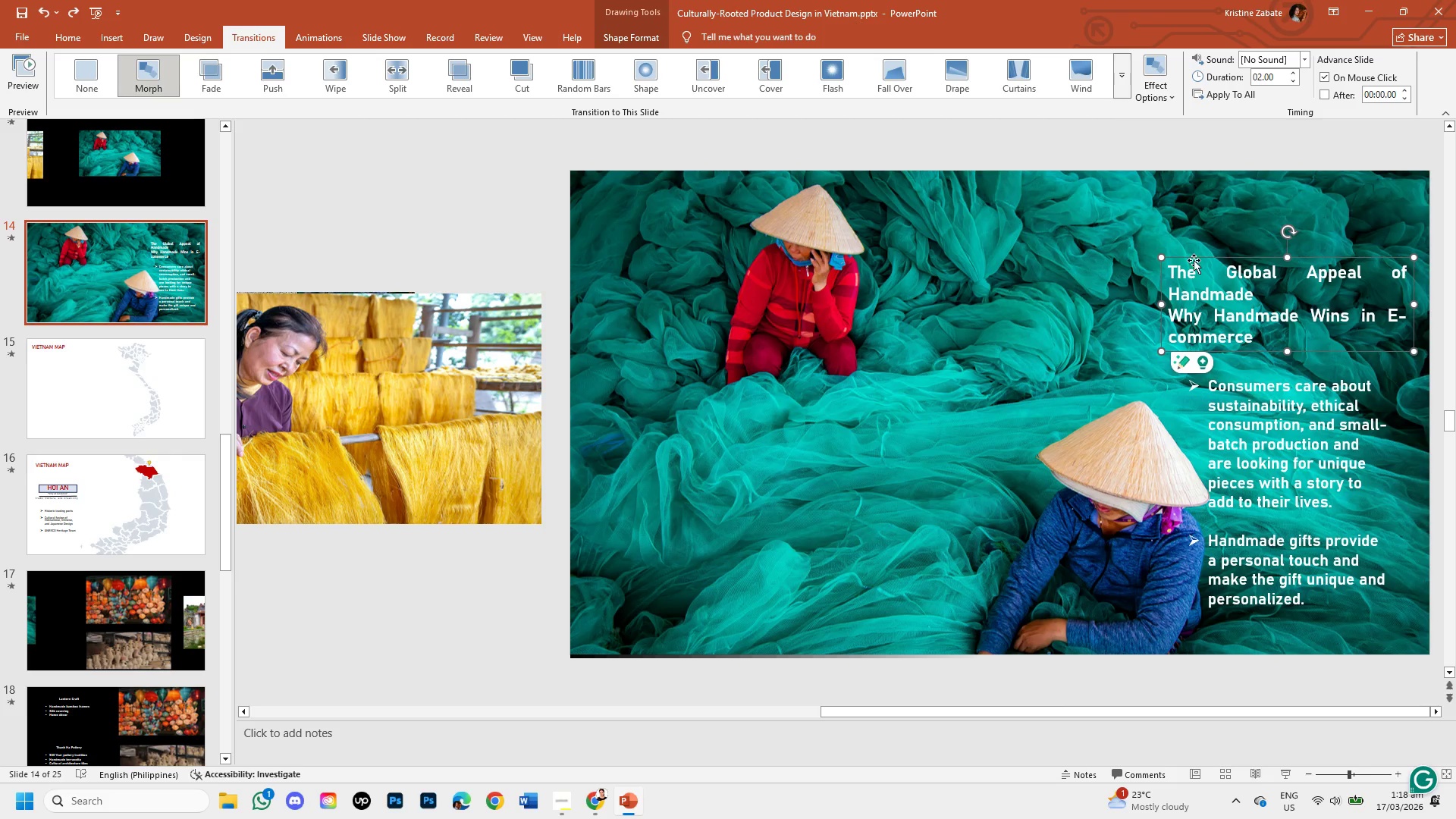 
left_click([1194, 260])
 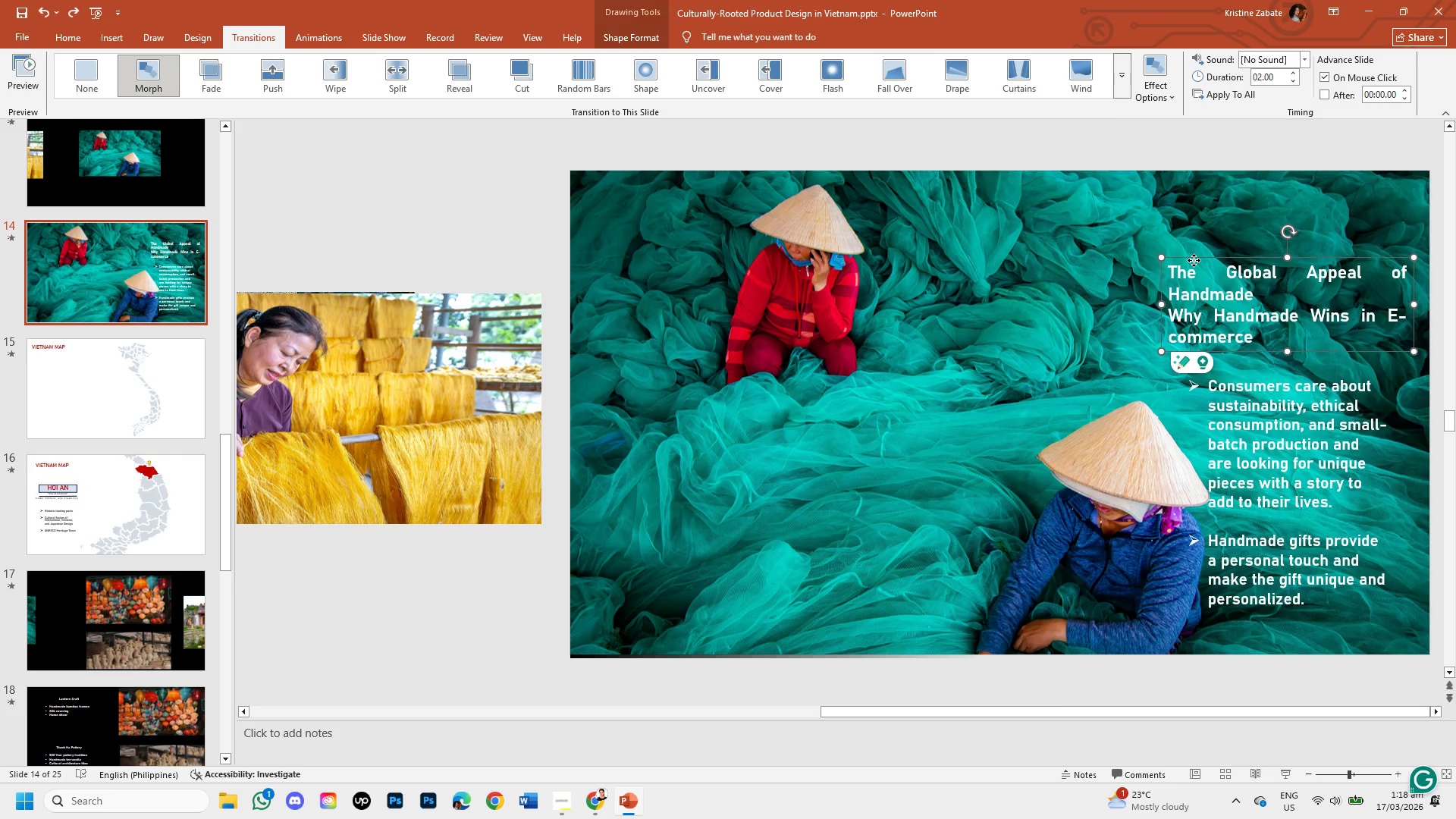 
hold_key(key=ShiftLeft, duration=1.5)
left_click([1206, 265])
 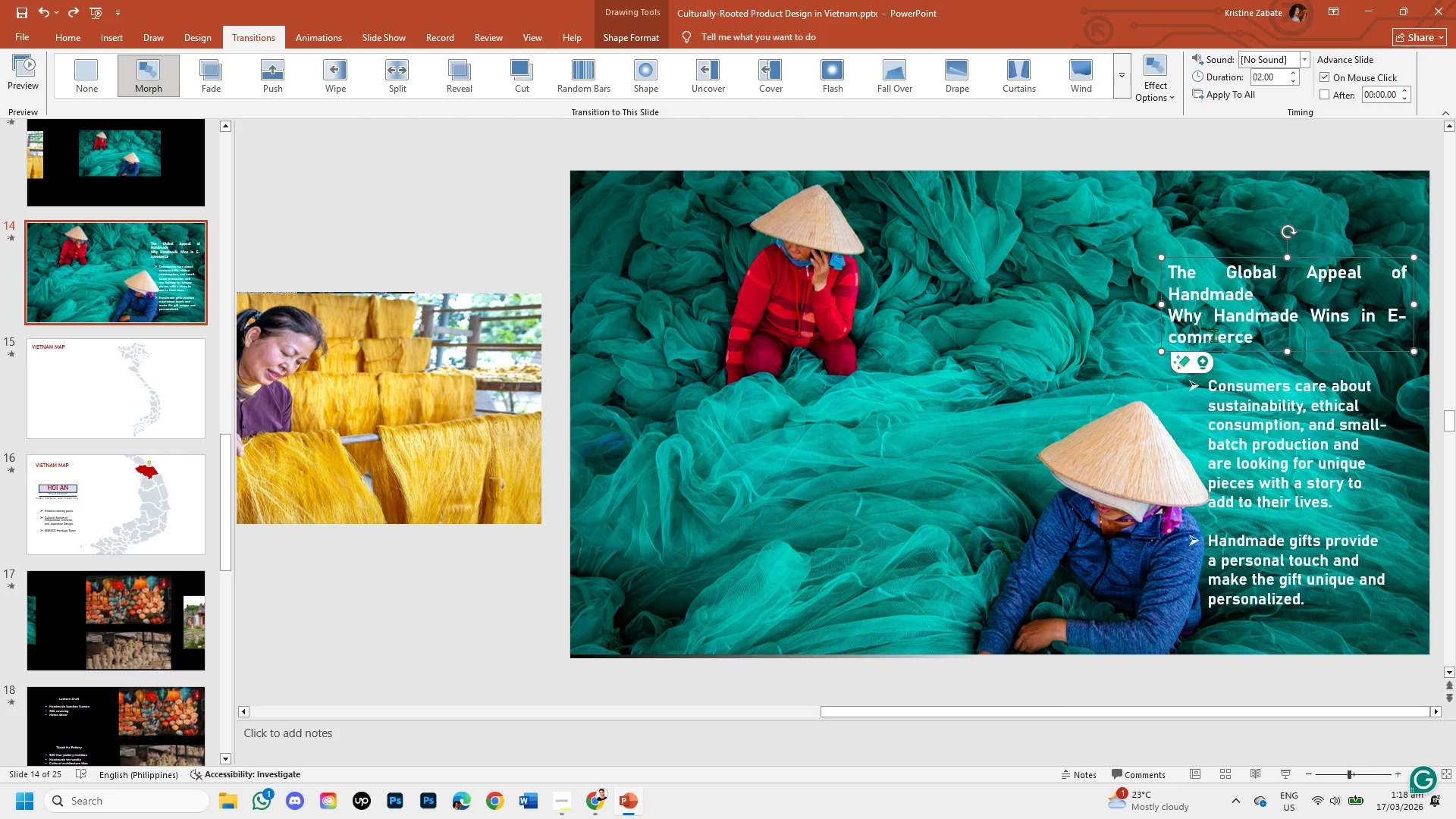 
hold_key(key=ShiftLeft, duration=1.5)
 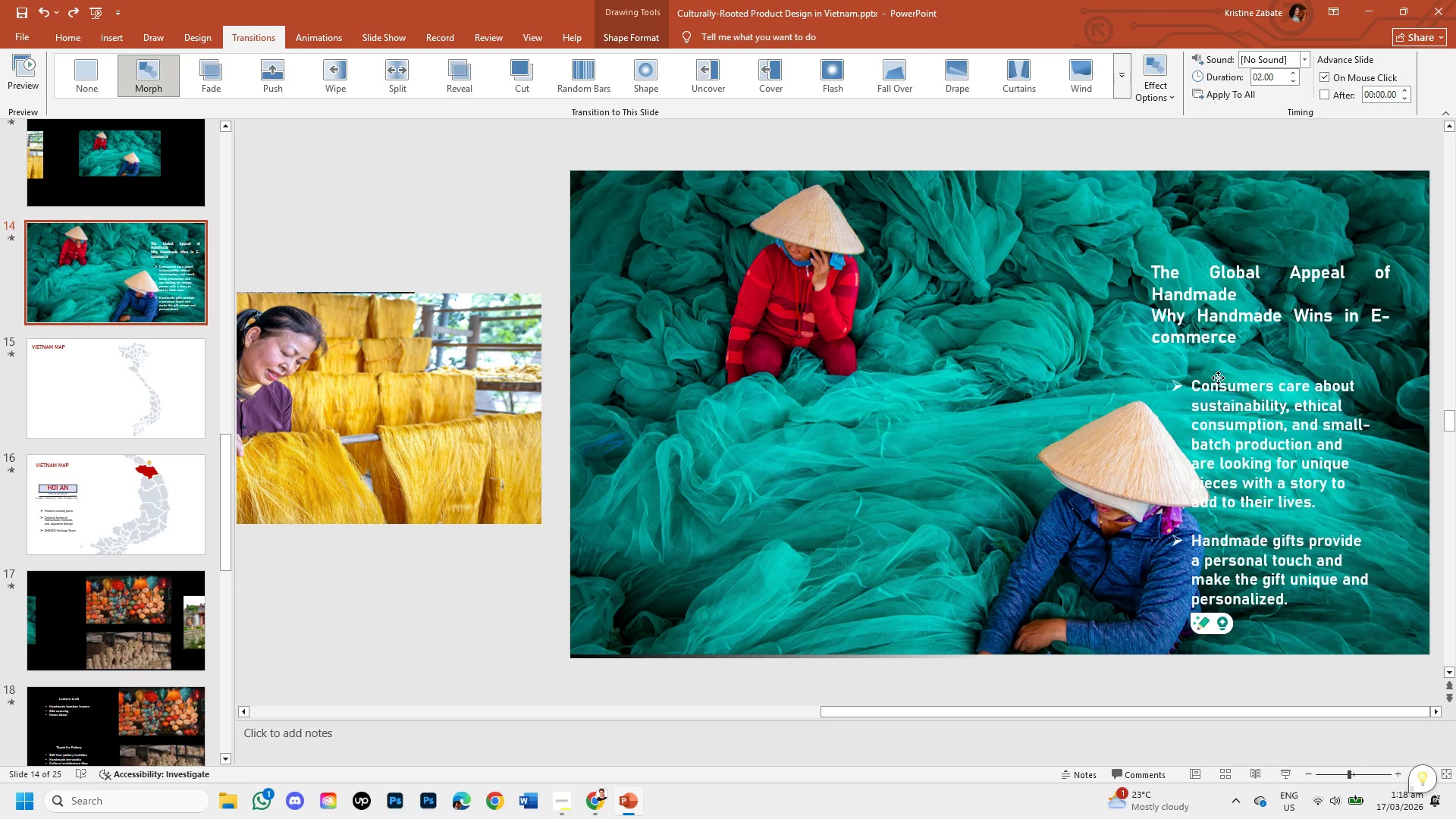 
hold_key(key=ShiftLeft, duration=1.5)
left_click_drag(start_coordinate=[1236, 377], to_coordinate=[695, 334])
 